 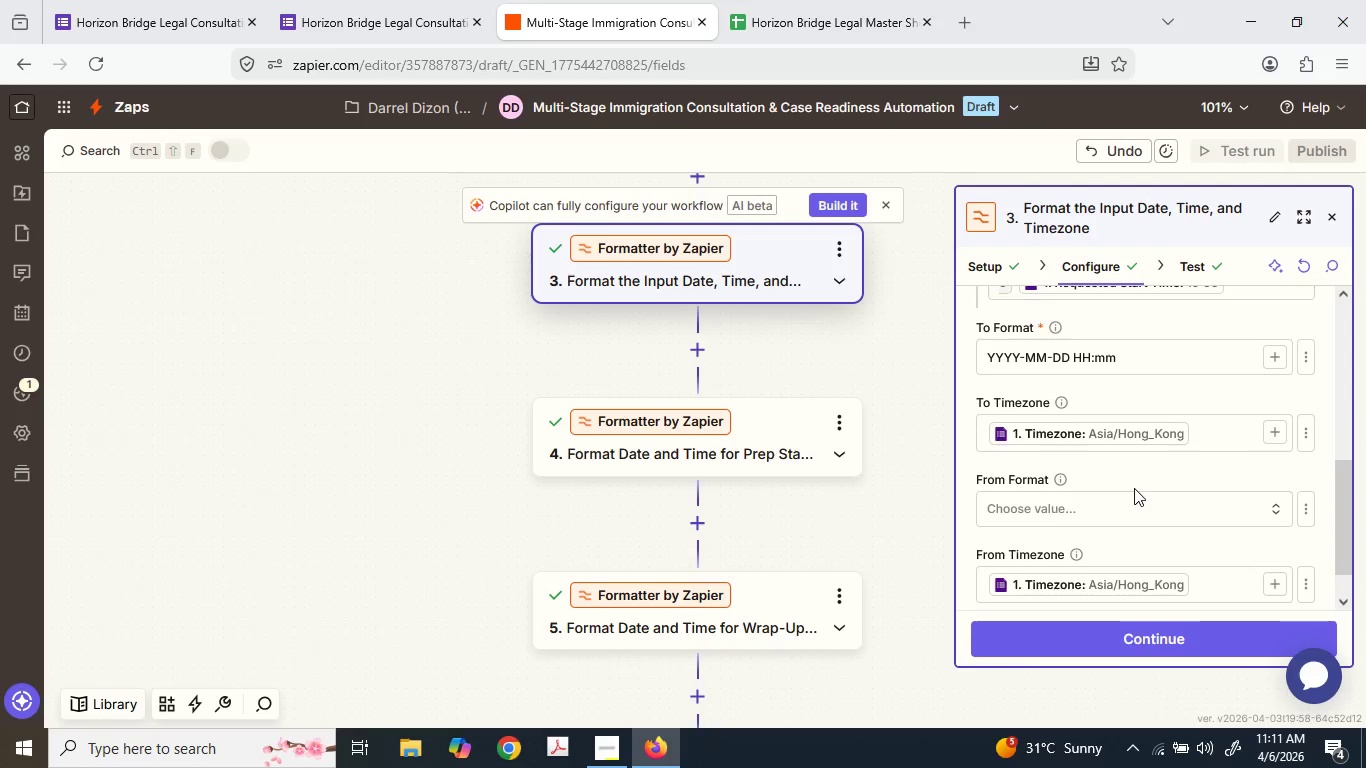 
scroll: coordinate [1108, 539], scroll_direction: down, amount: 3.0
 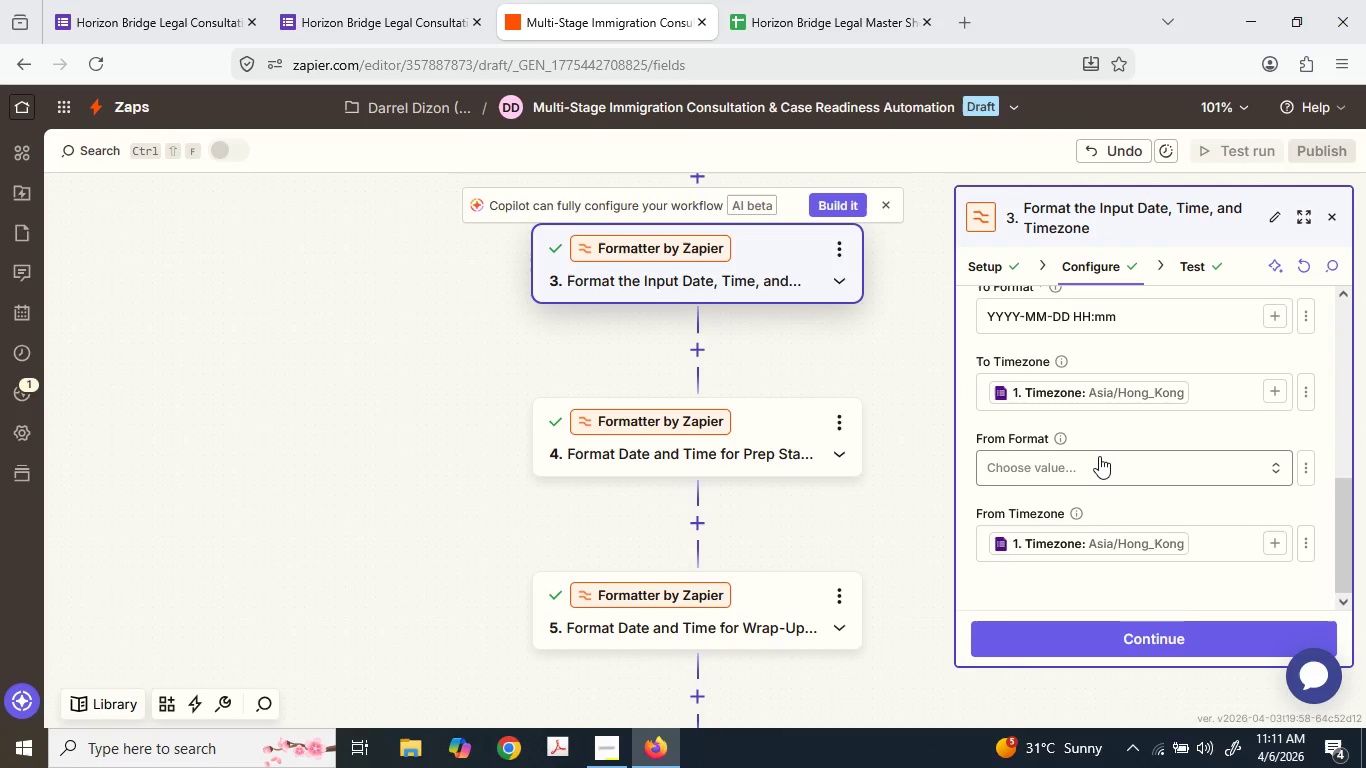 
scroll: coordinate [1099, 455], scroll_direction: up, amount: 1.0
 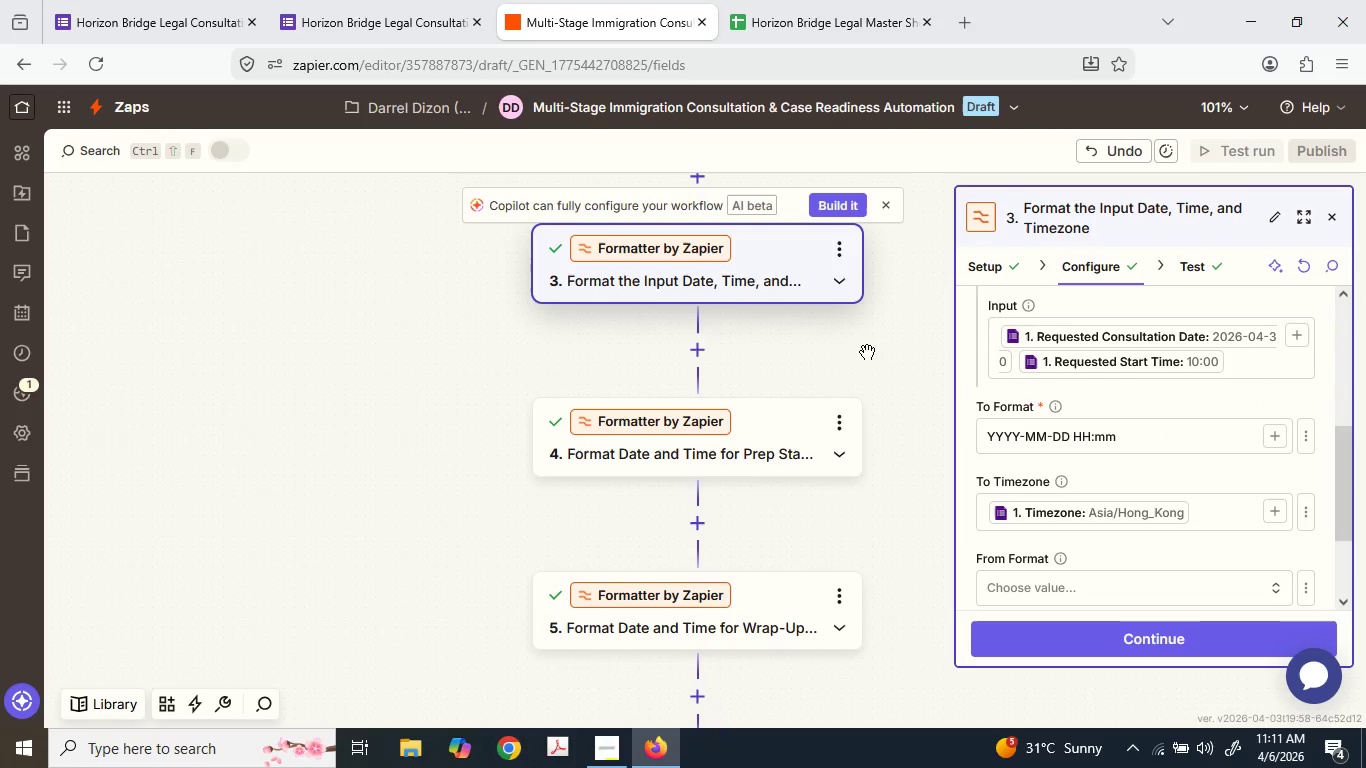 
left_click([773, 420])
 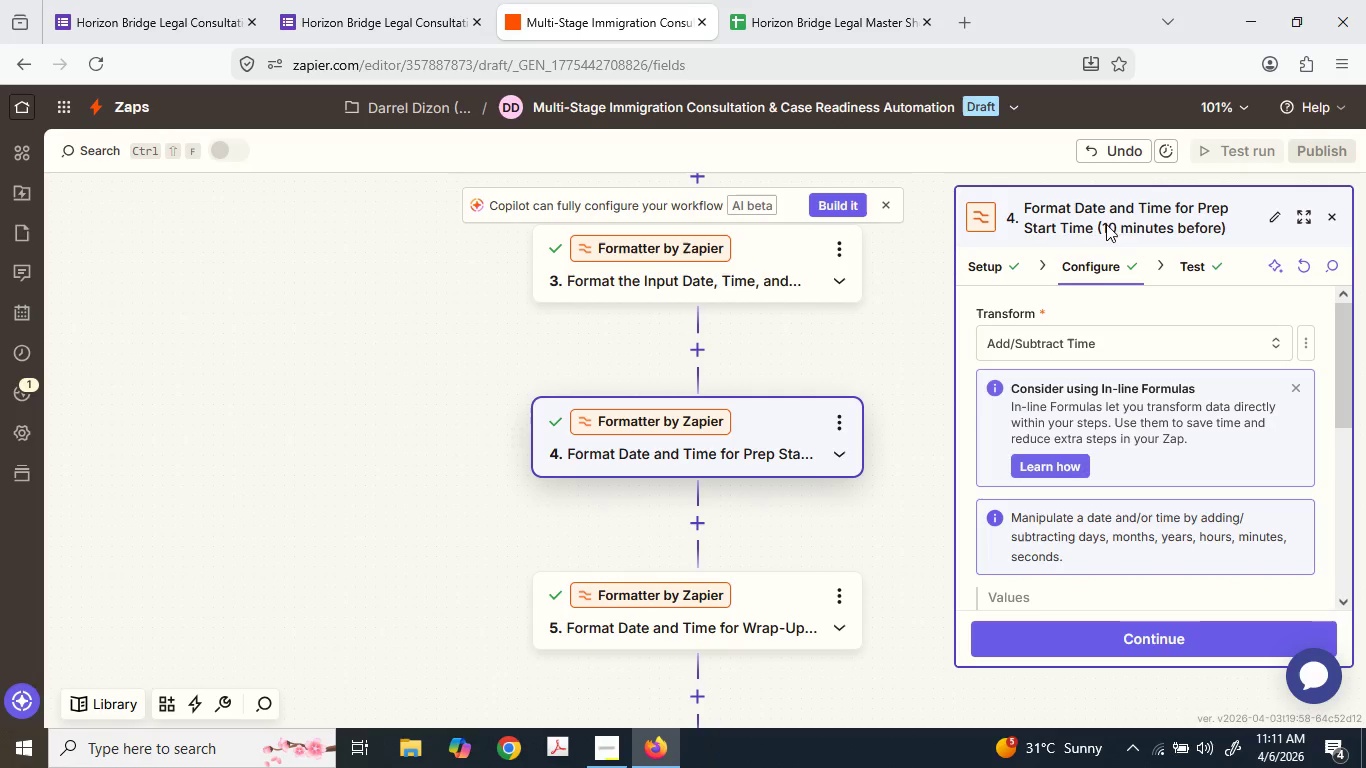 
left_click([1128, 212])
 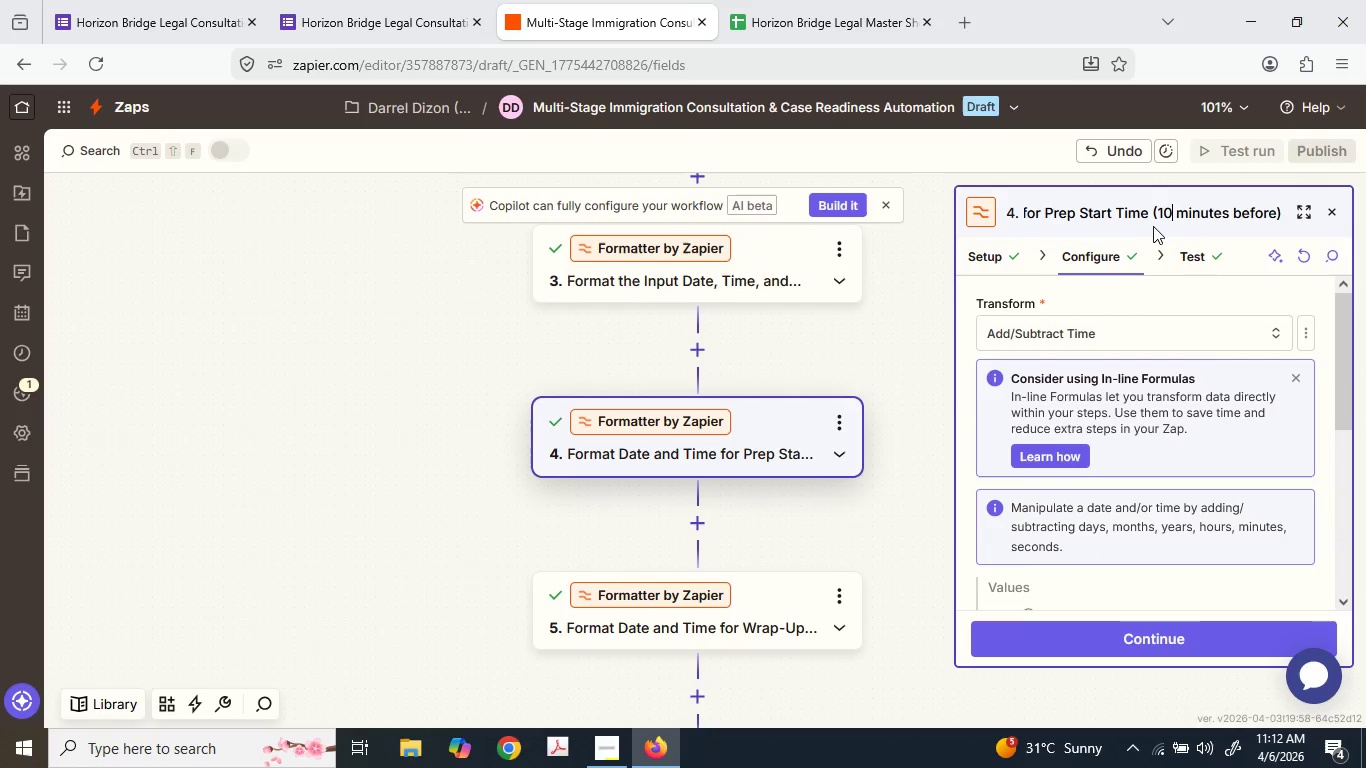 
key(Backspace)
 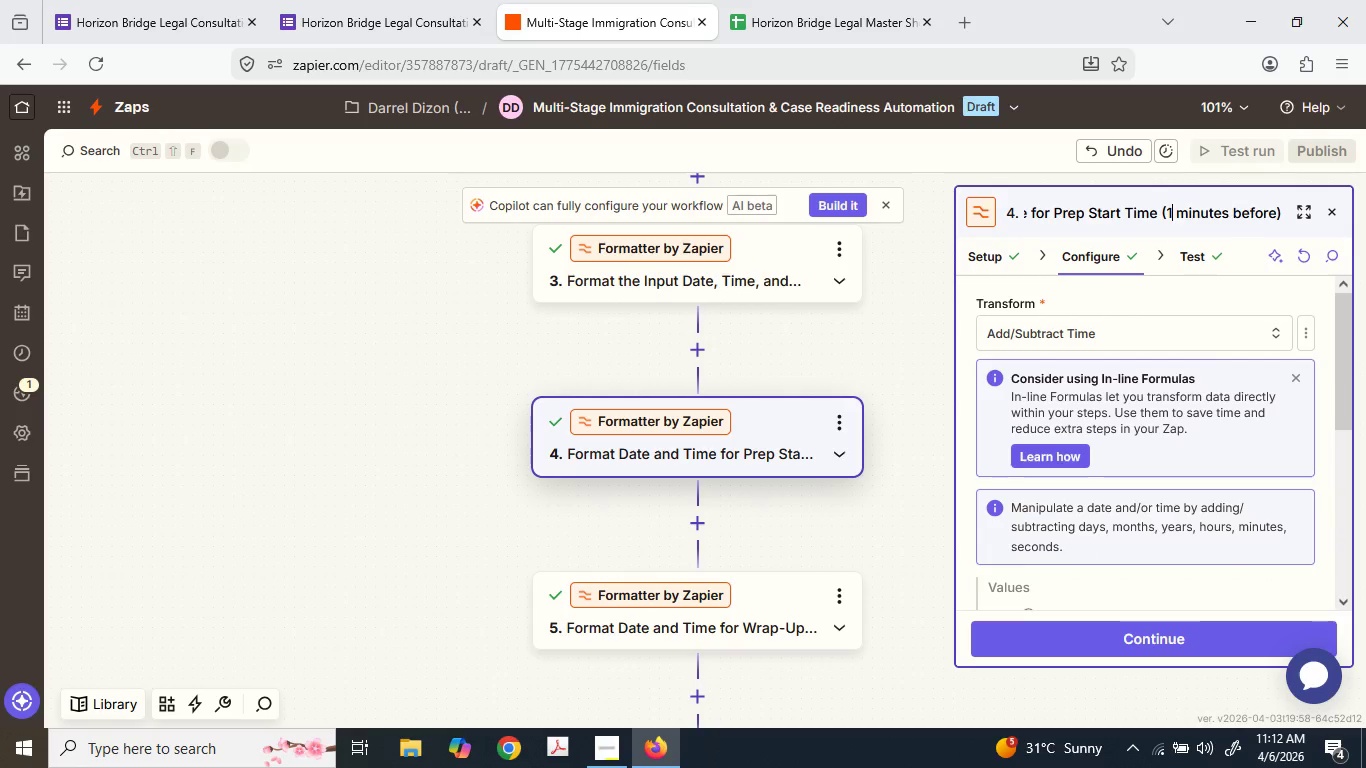 
key(5)
 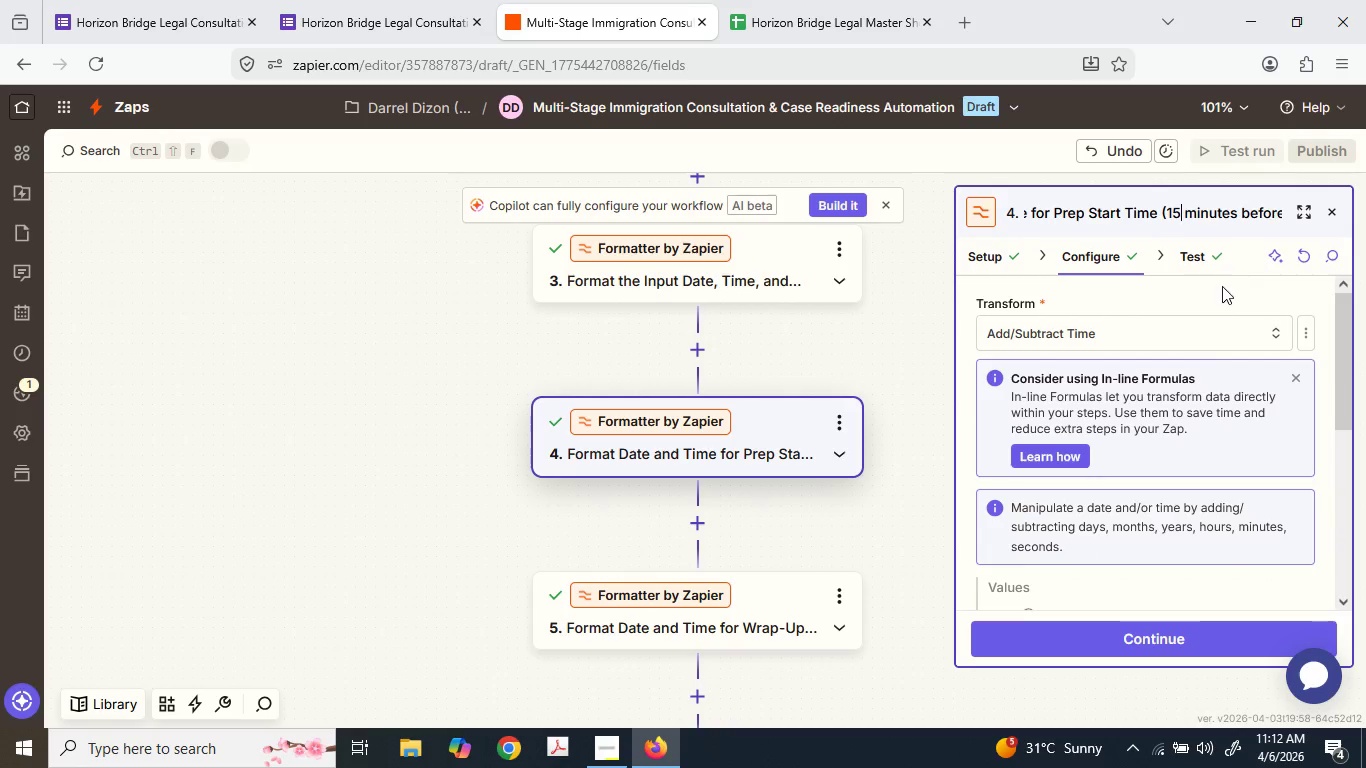 
left_click([1217, 289])
 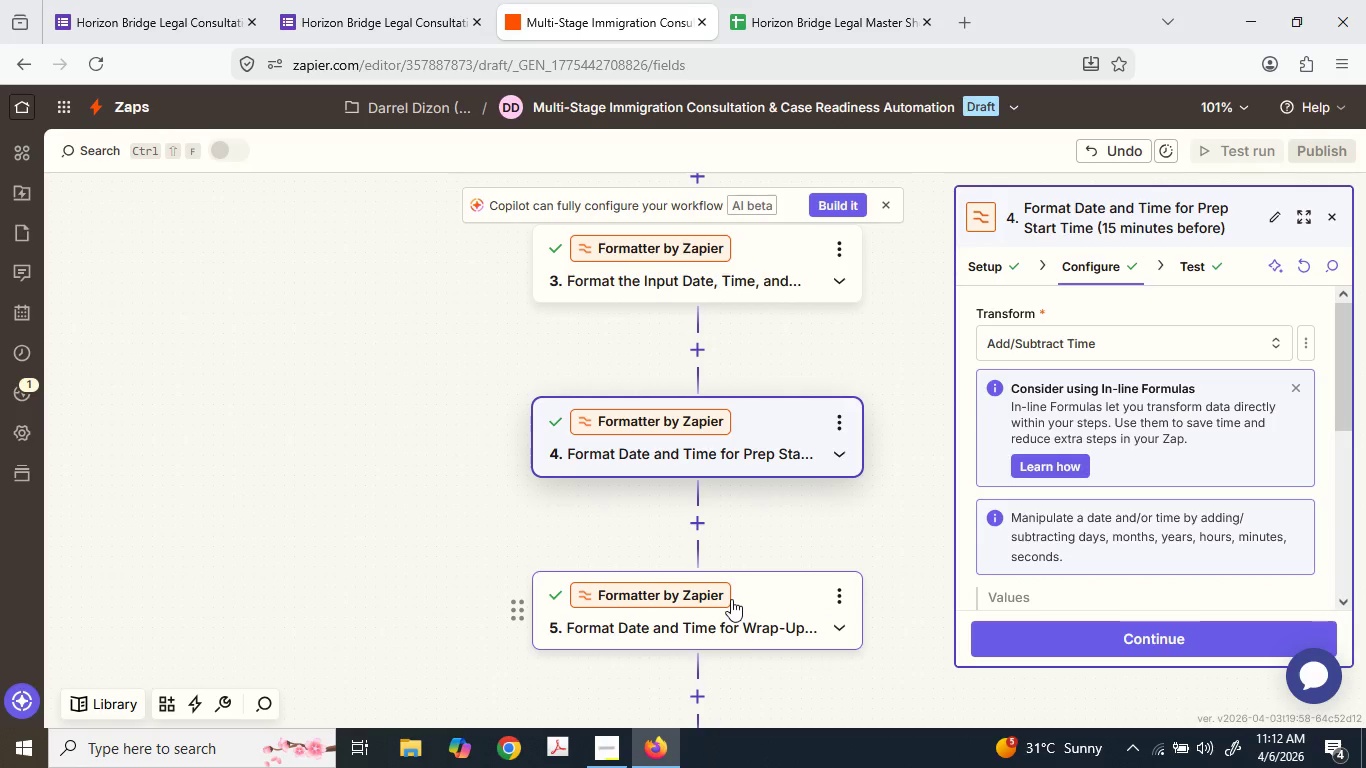 
scroll: coordinate [1134, 467], scroll_direction: down, amount: 3.0
 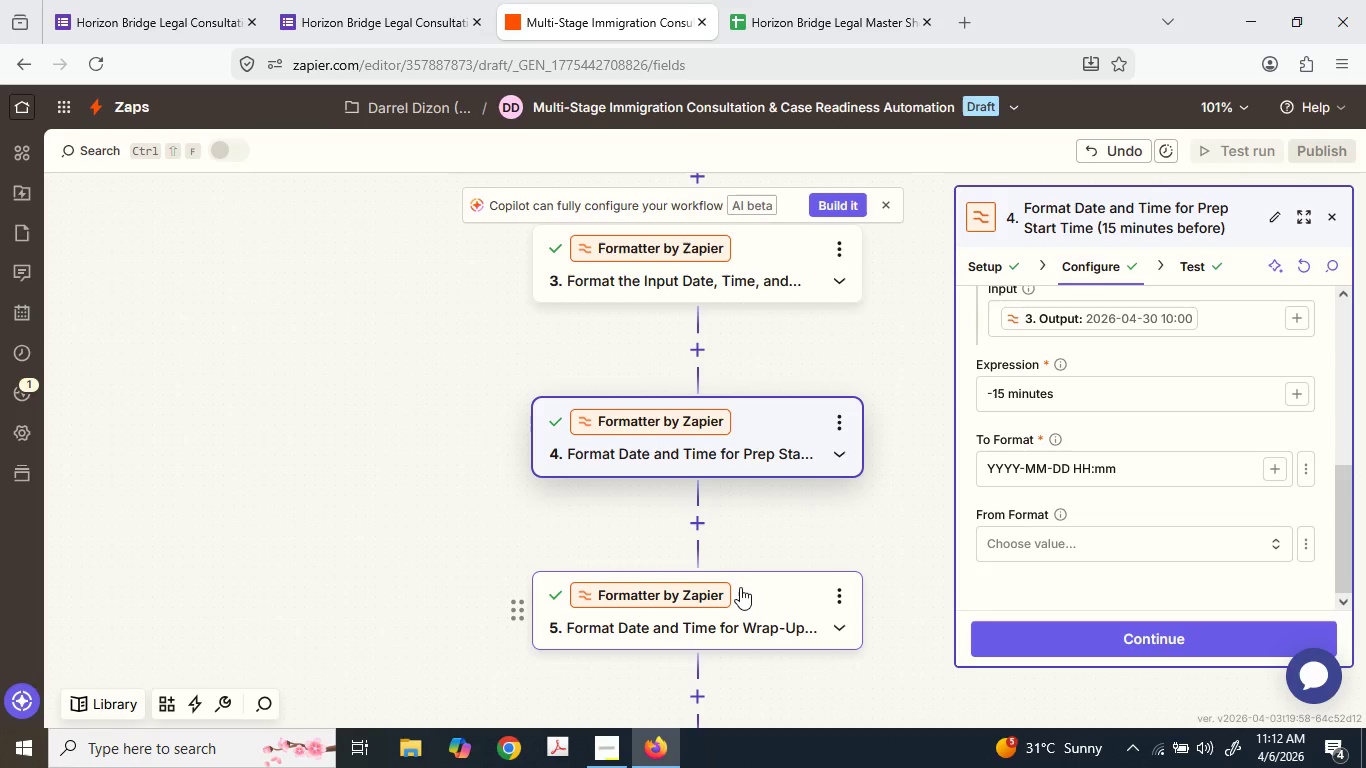 
left_click([747, 592])
 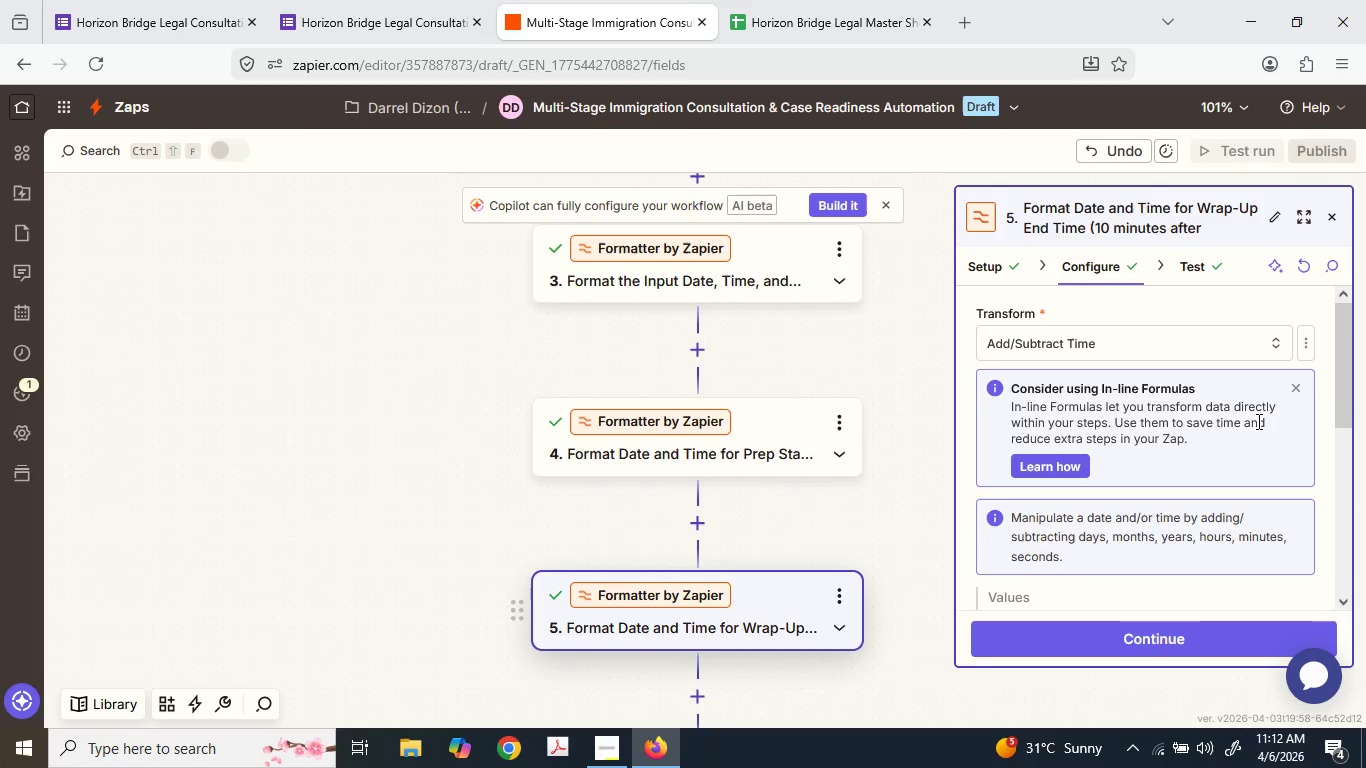 
scroll: coordinate [1040, 524], scroll_direction: down, amount: 6.0
 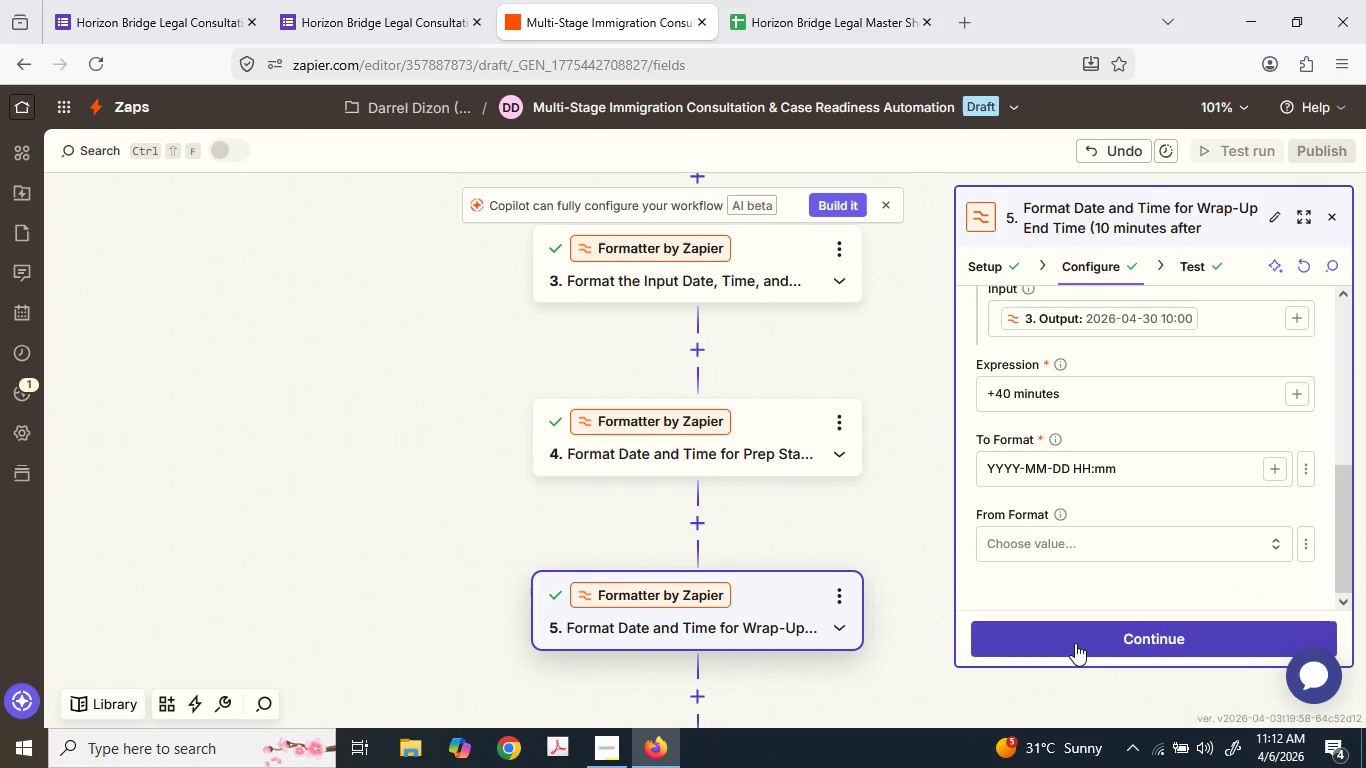 
left_click([1075, 641])
 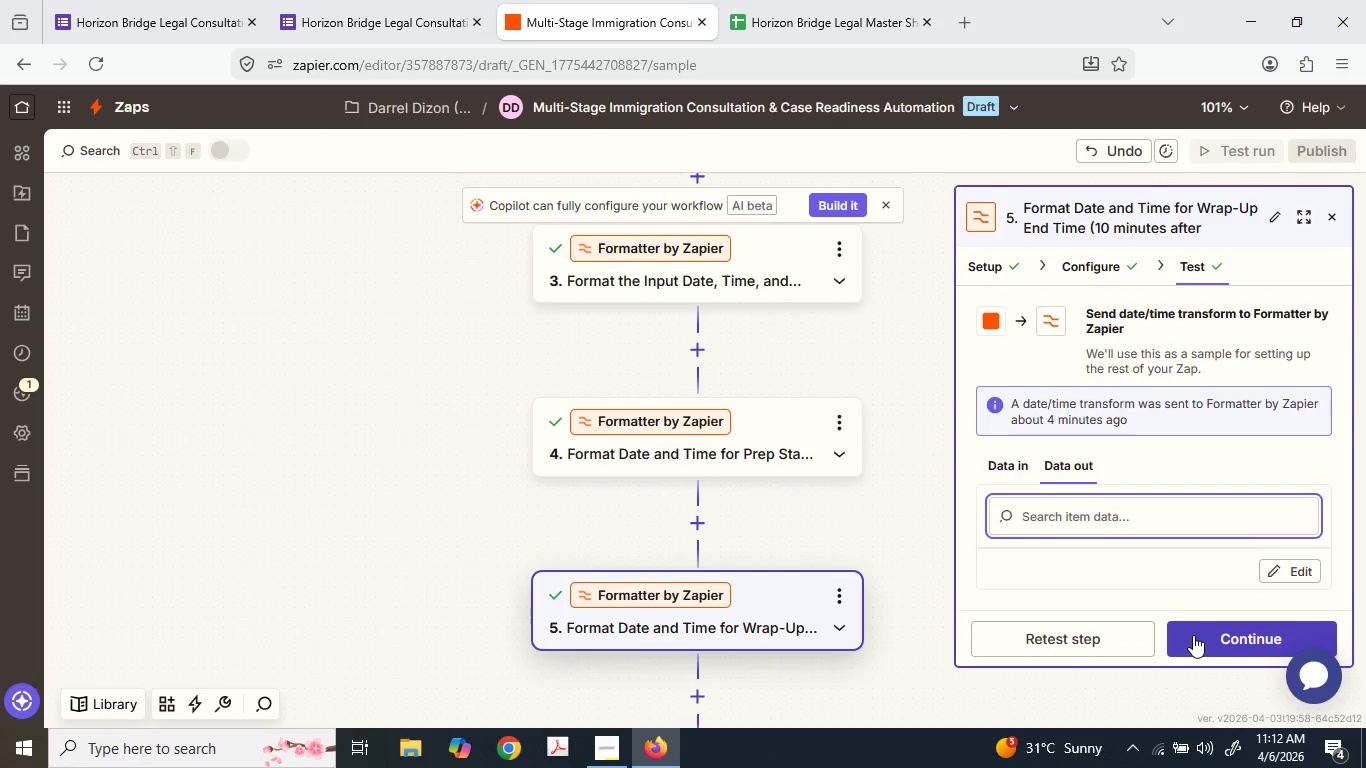 
scroll: coordinate [815, 608], scroll_direction: down, amount: 3.0
 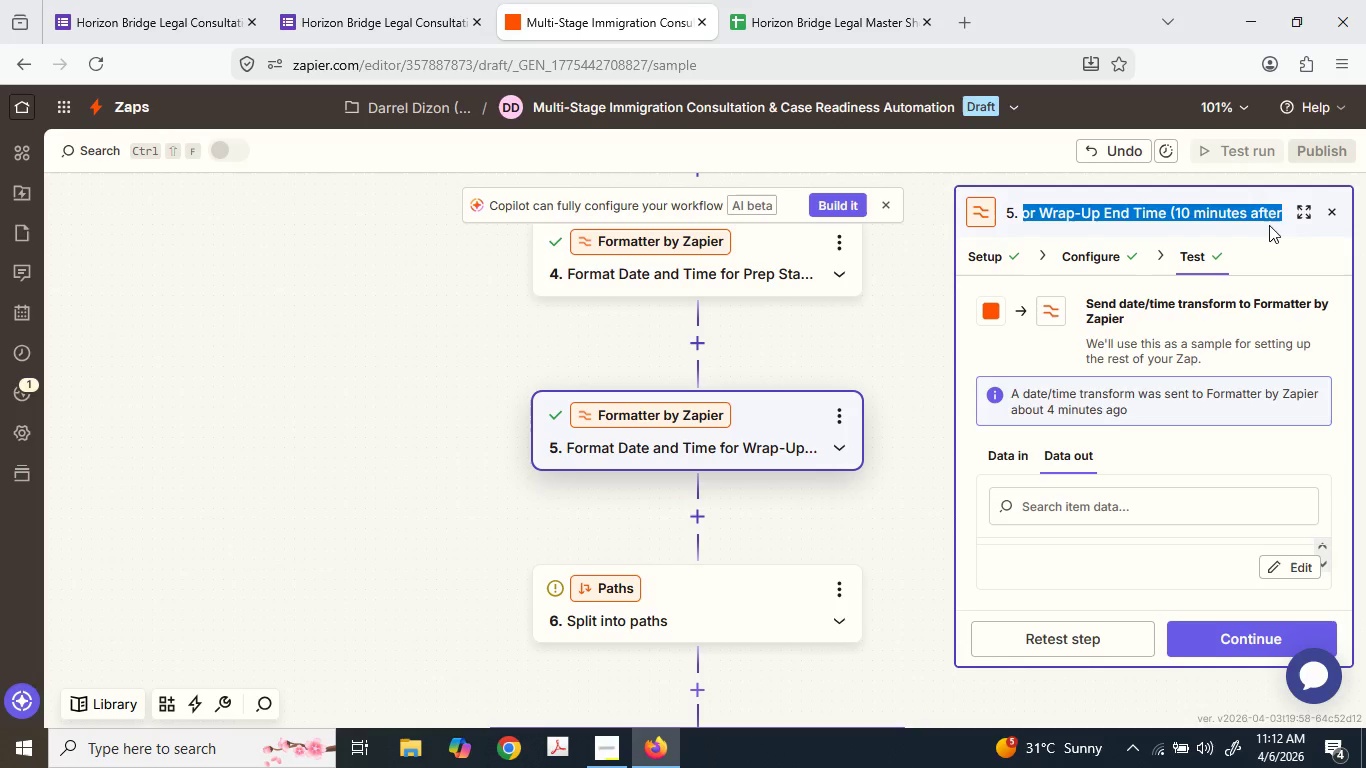 
double_click([1275, 210])
 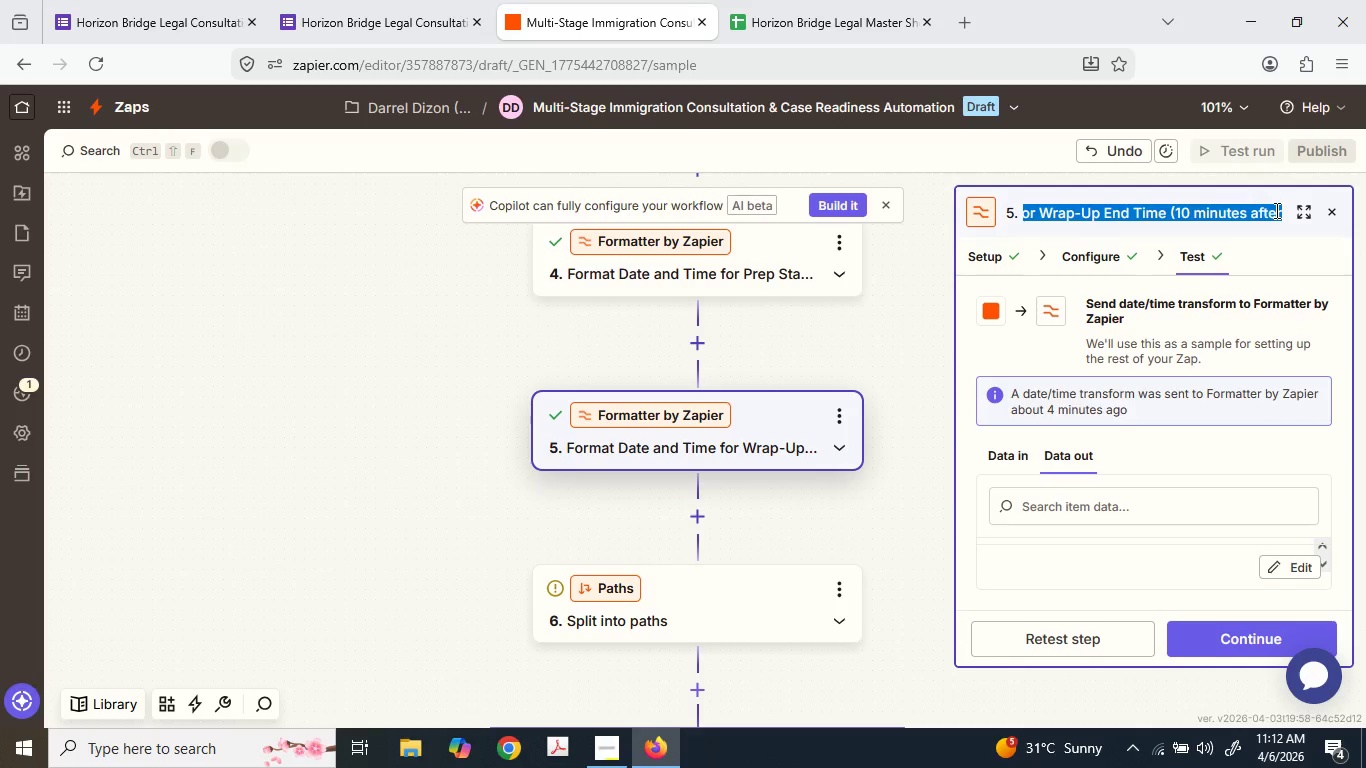 
left_click([1275, 210])
 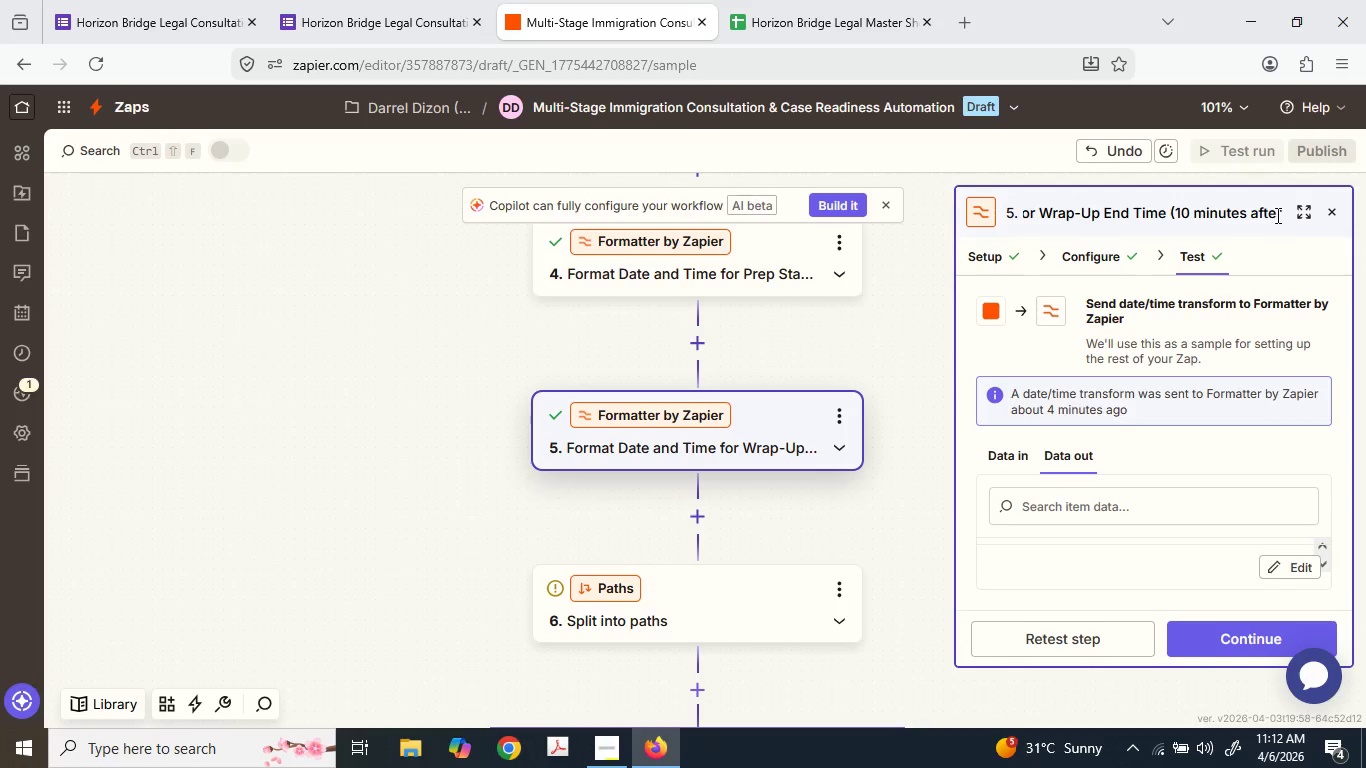 
key(ArrowRight)
 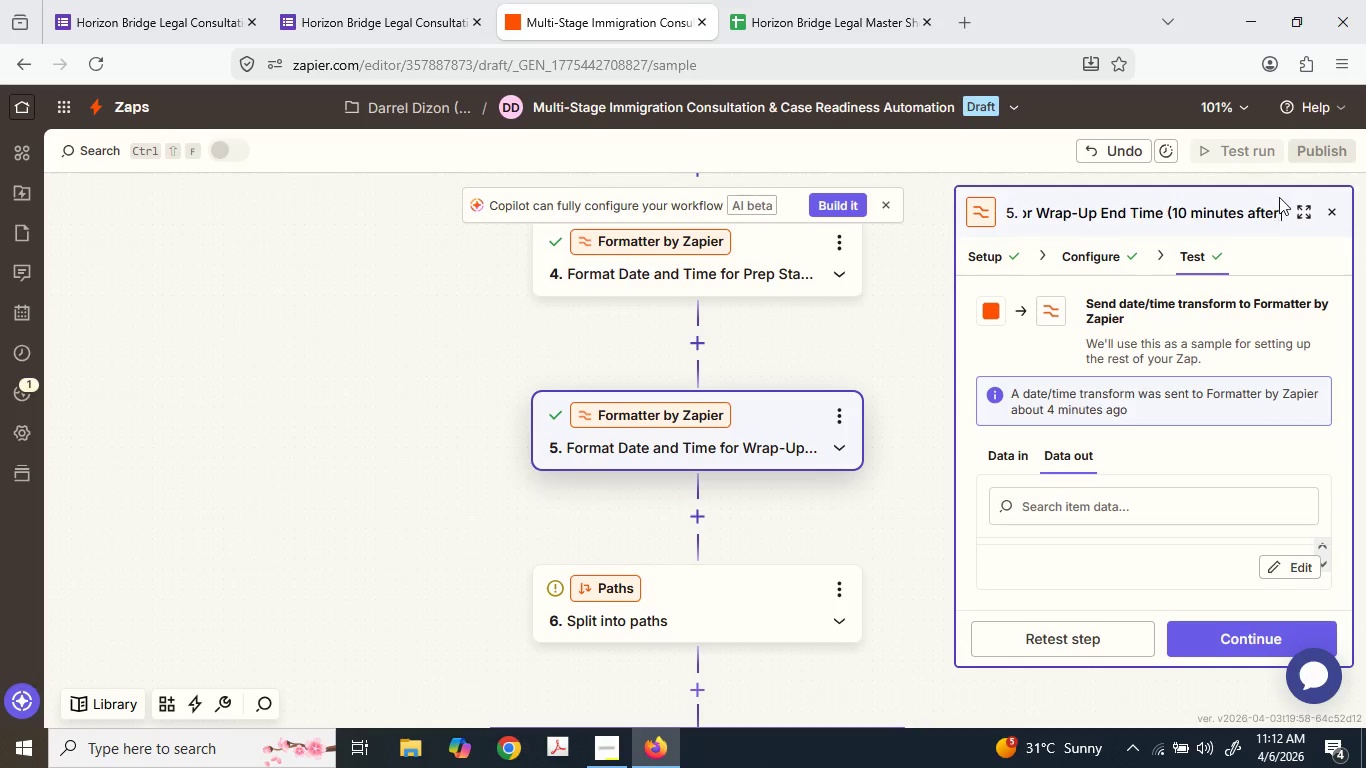 
type( consultatuo)
key(Backspace)
key(Backspace)
type(io)
 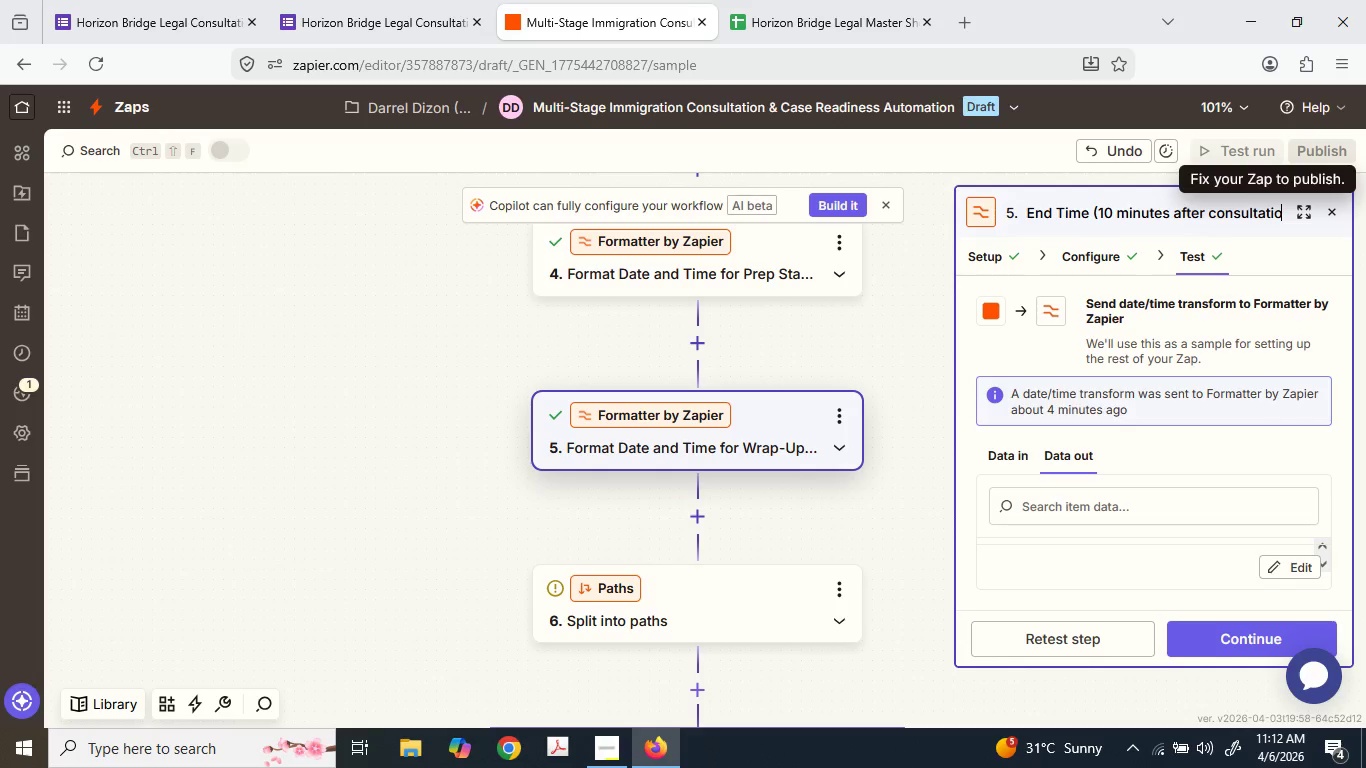 
type(n()
key(Backspace)
type())
 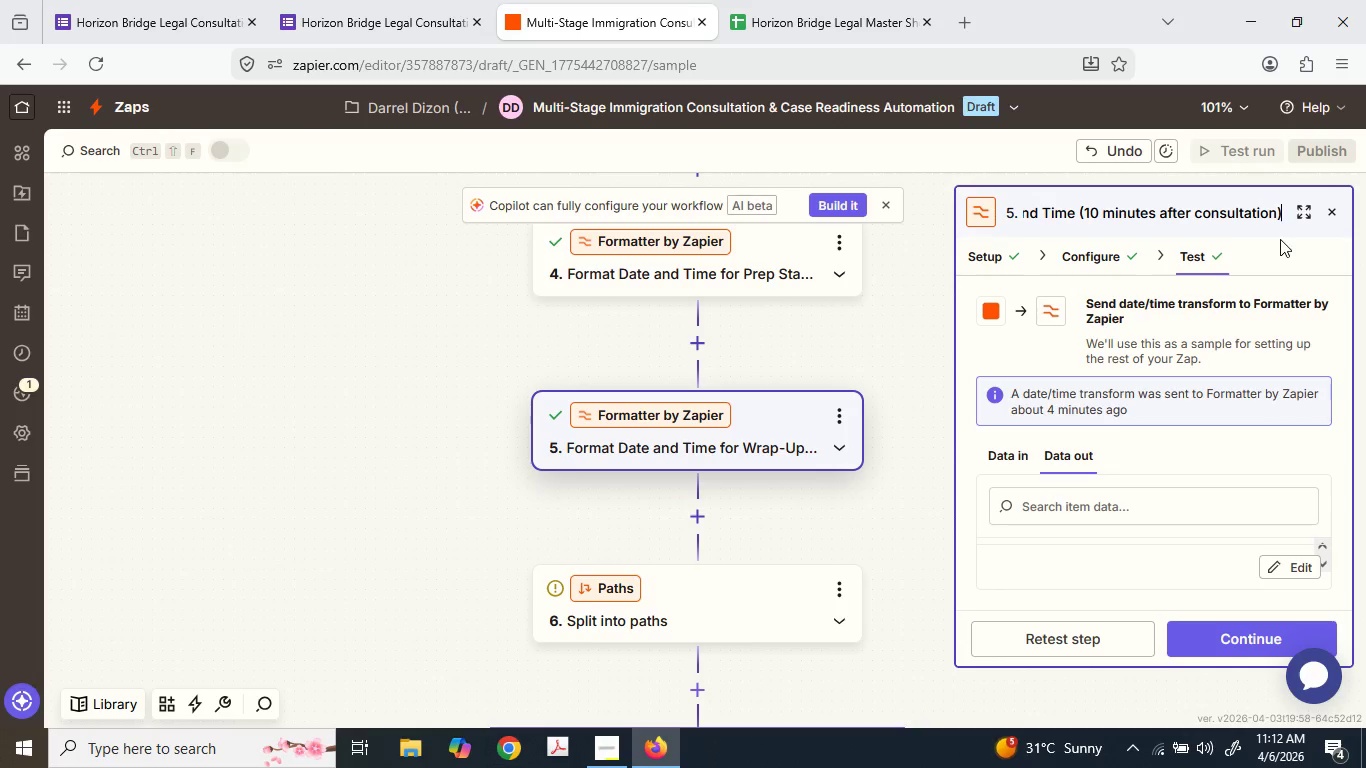 
double_click([764, 240])
 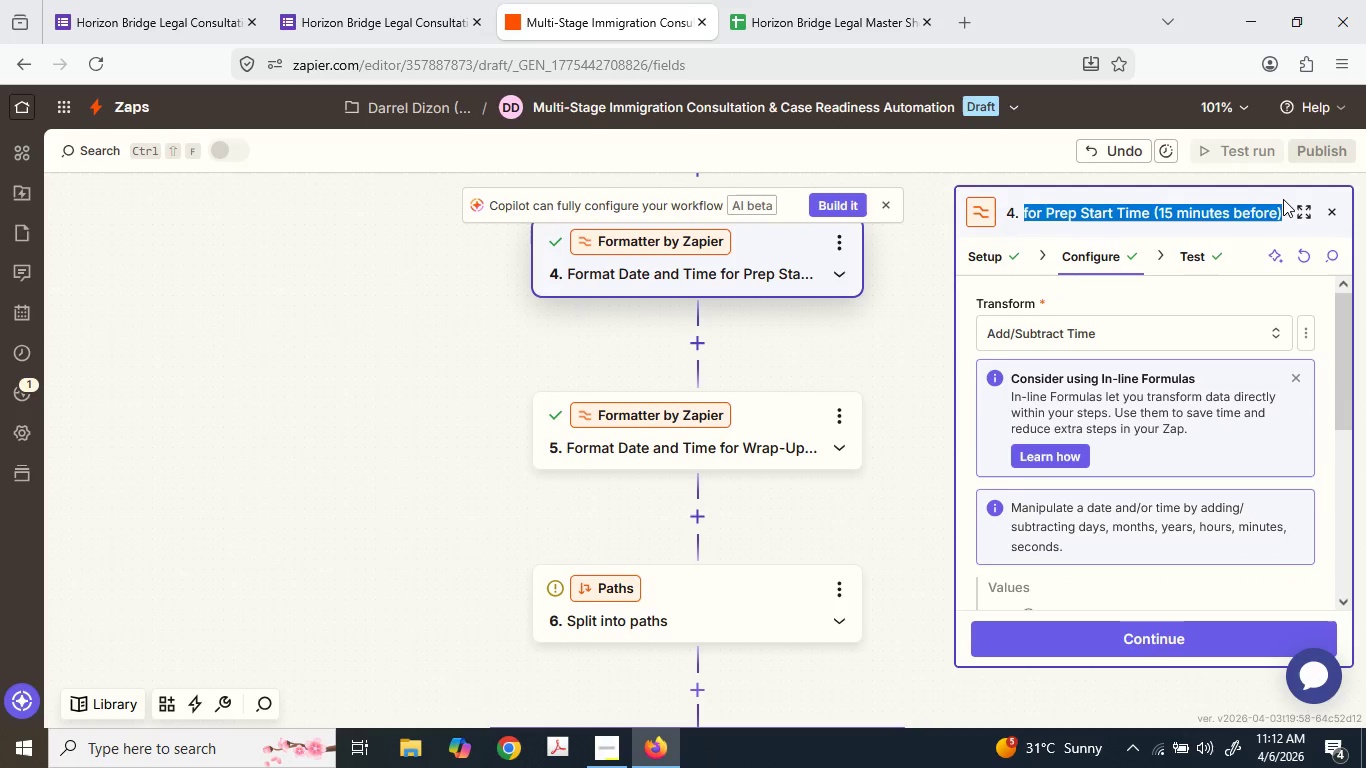 
left_click([1276, 209])
 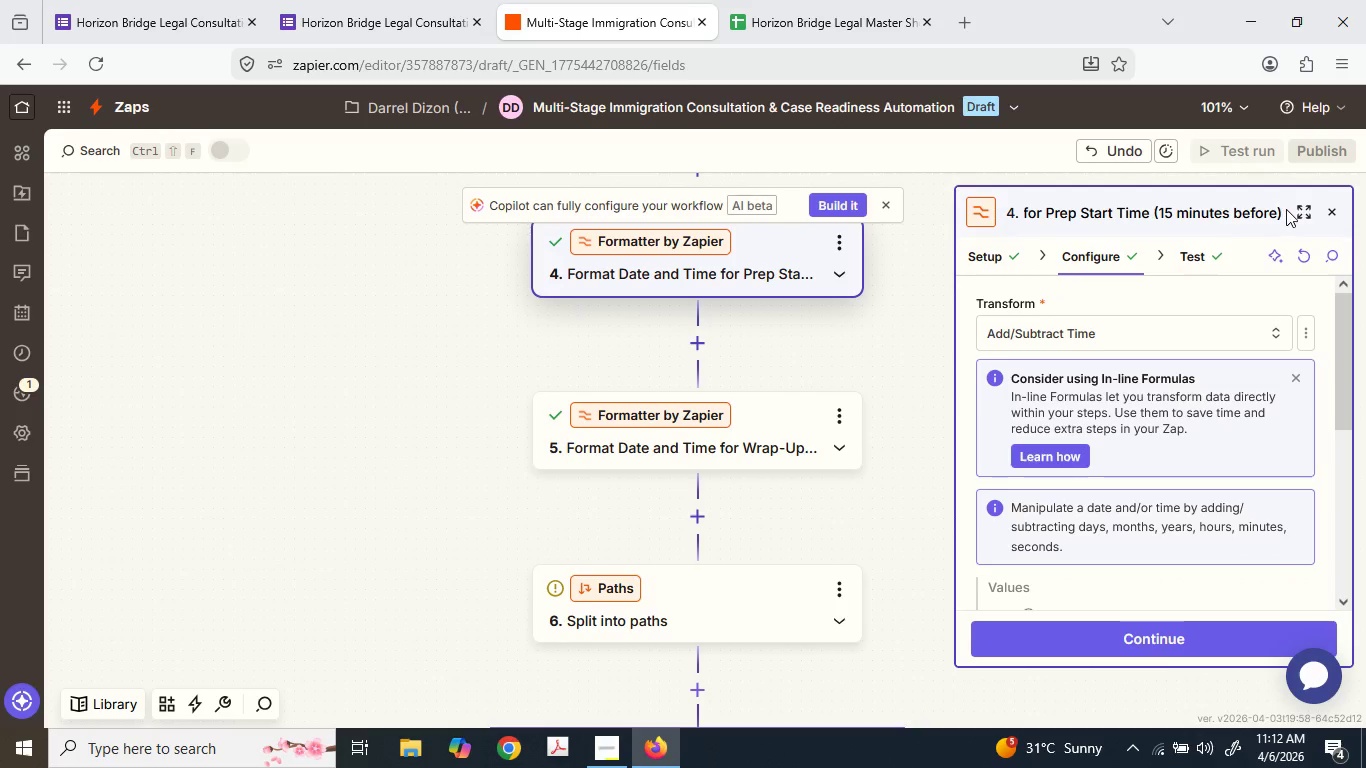 
key(Unknown)
 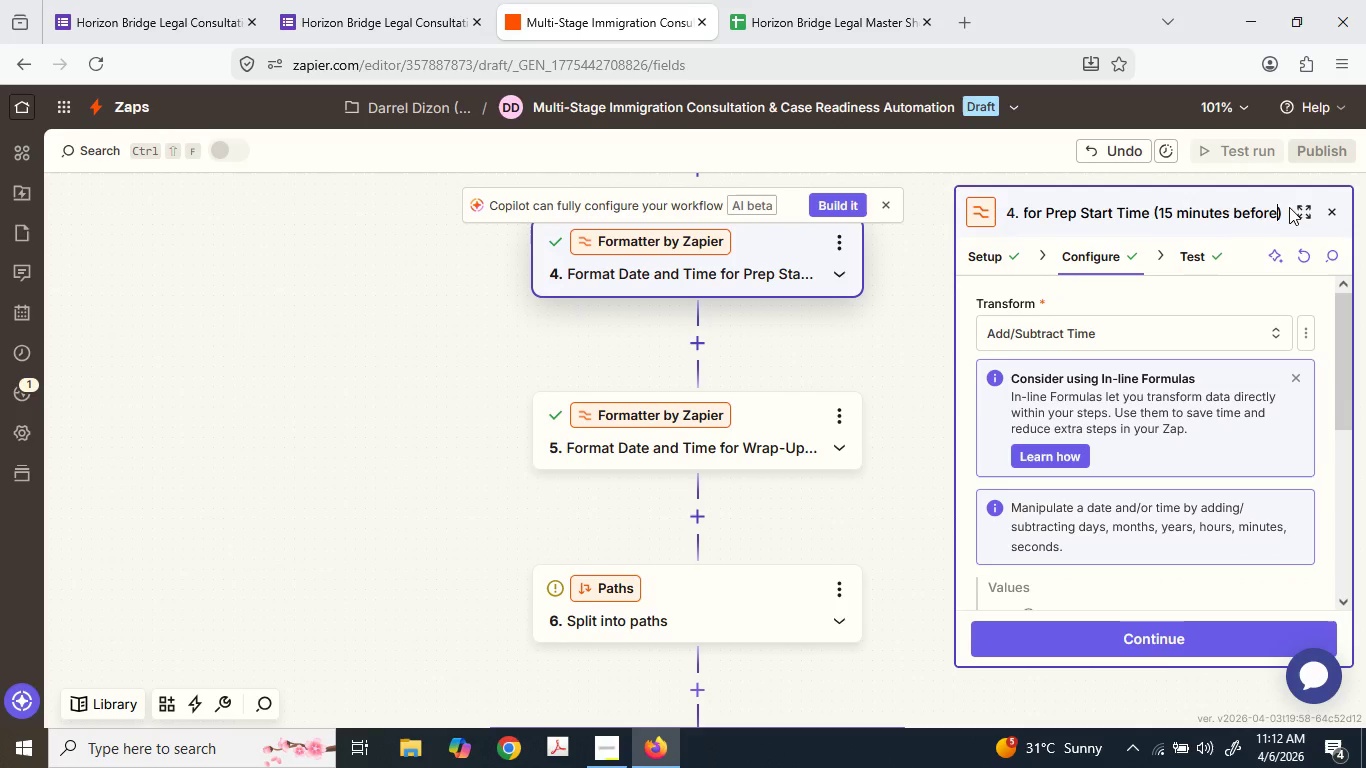 
type(Consu)
key(Backspace)
key(Backspace)
key(Backspace)
key(Backspace)
key(Backspace)
type( Consulta)
 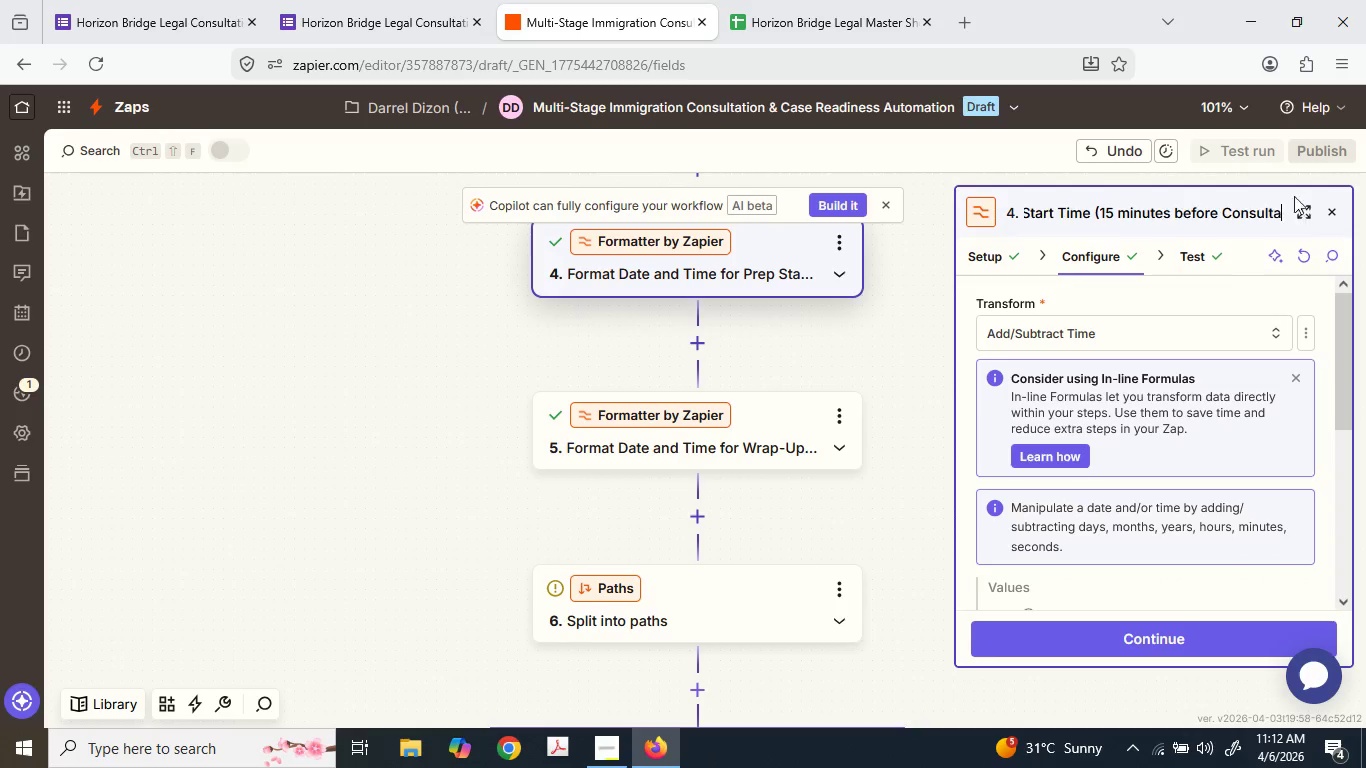 
type(tion))
 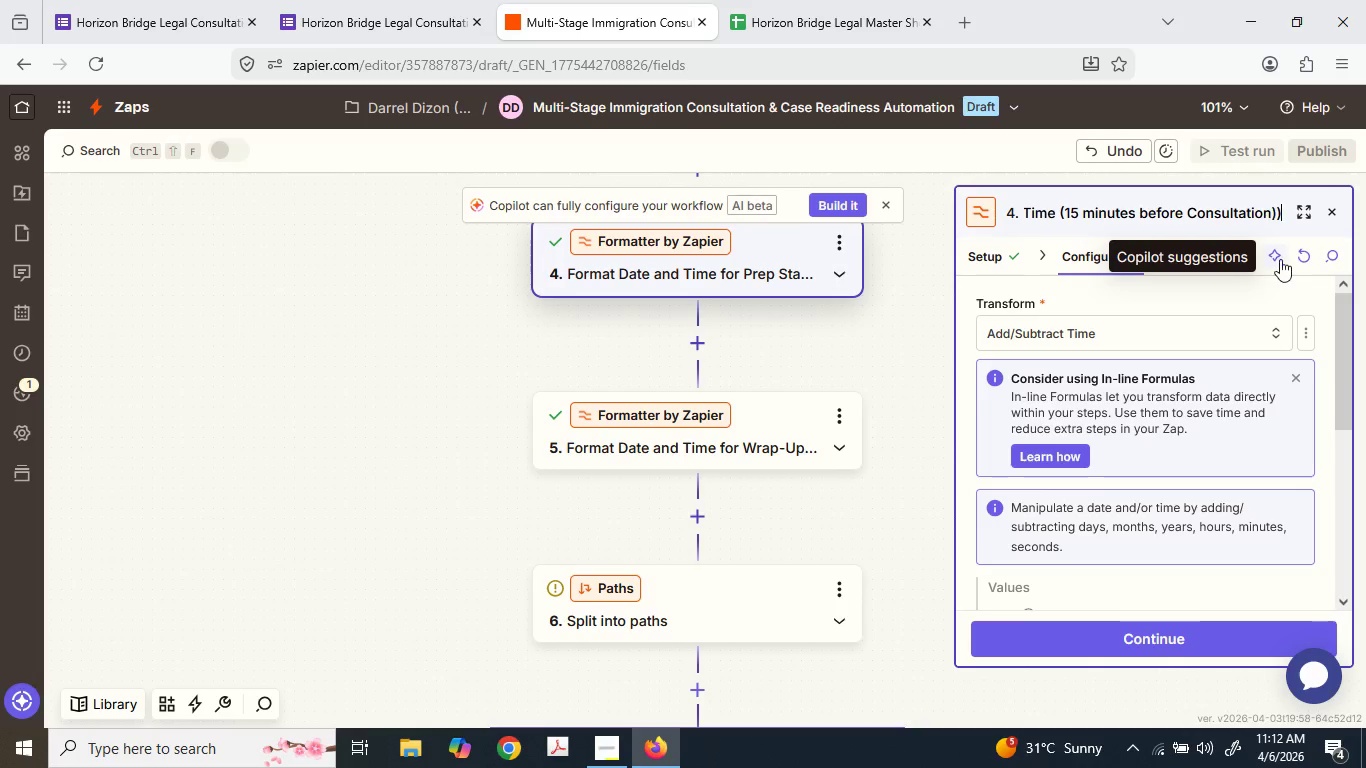 
 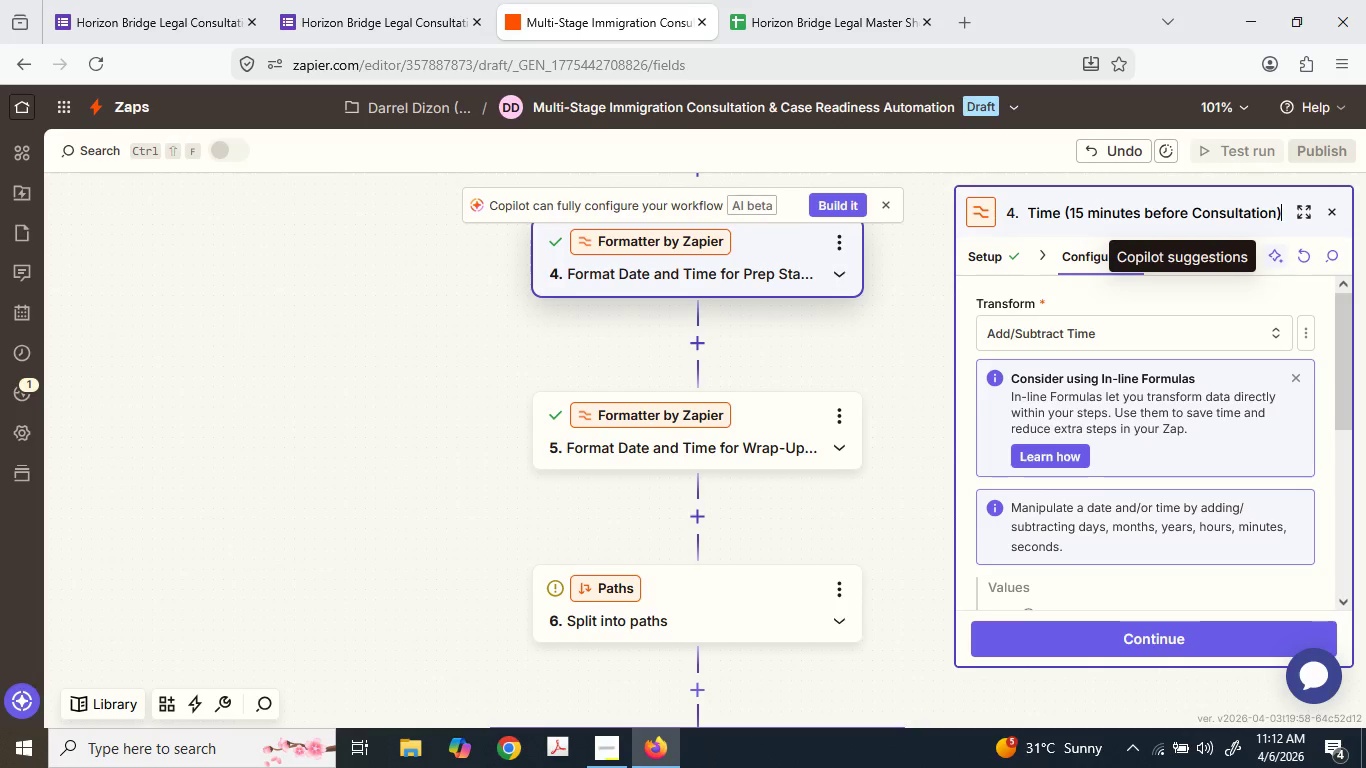 
key(ArrowRight)
 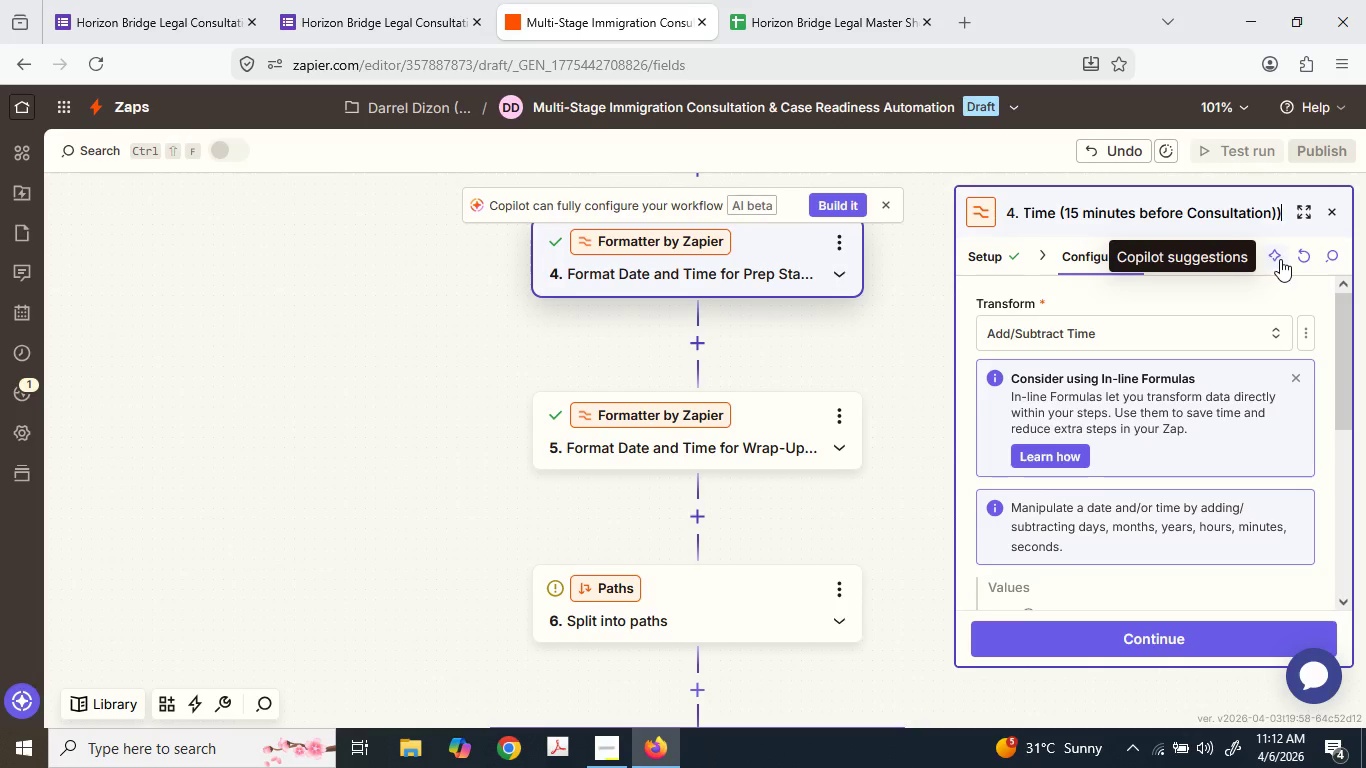 
key(ArrowRight)
 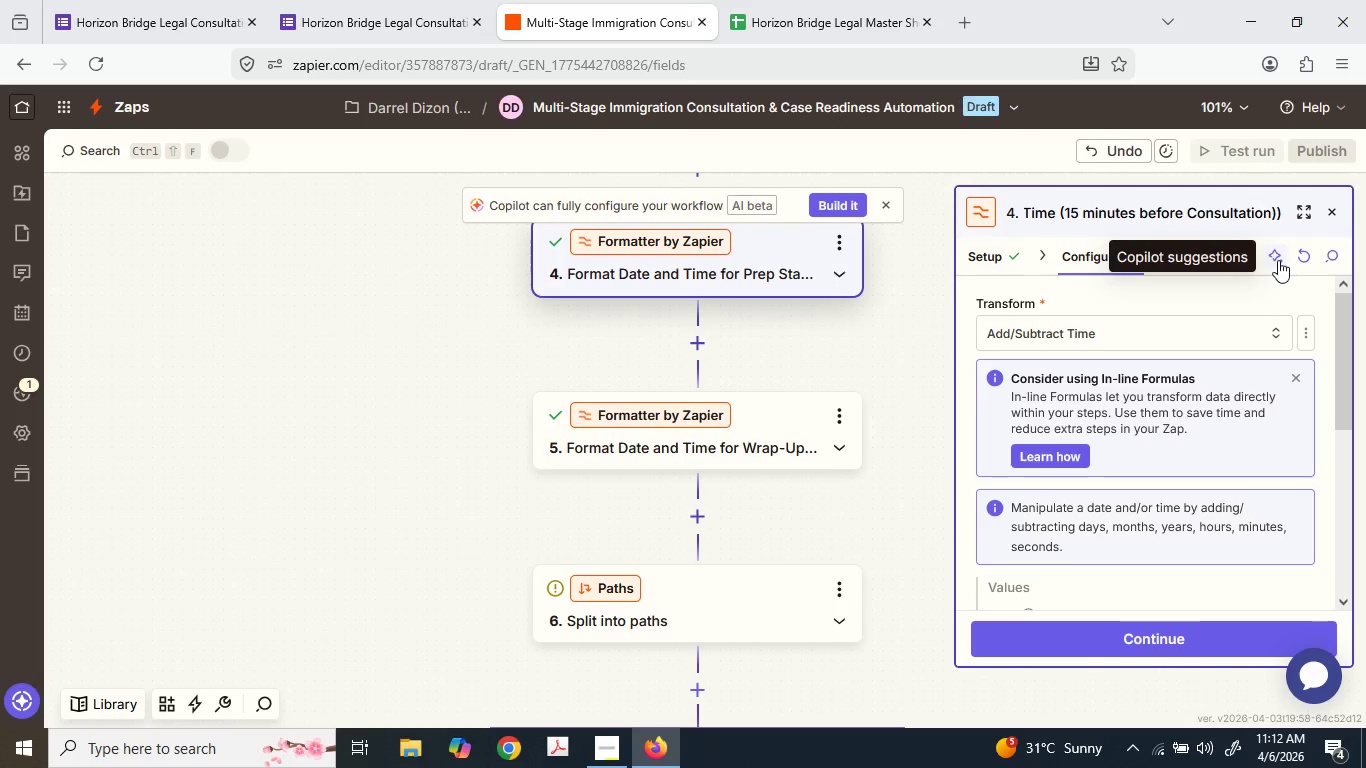 
key(Backspace)
 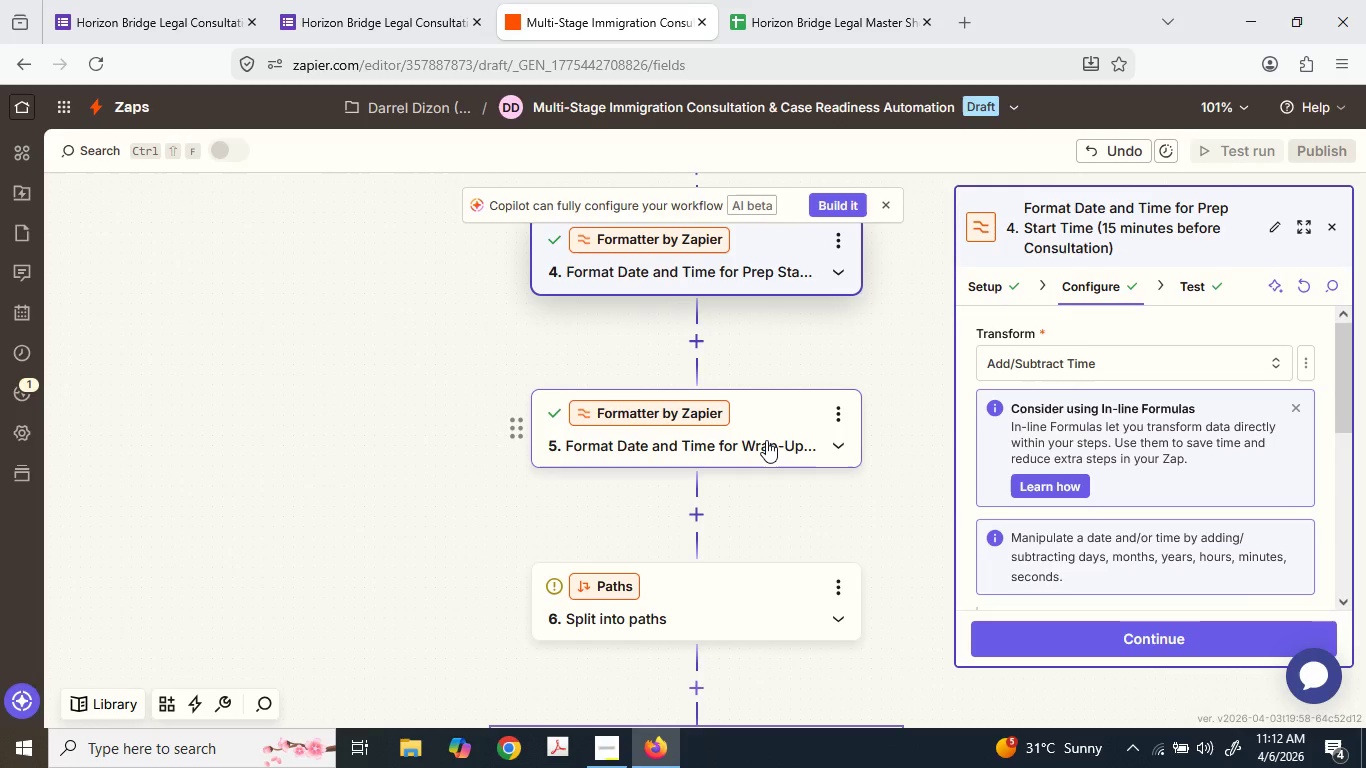 
left_click([771, 423])
 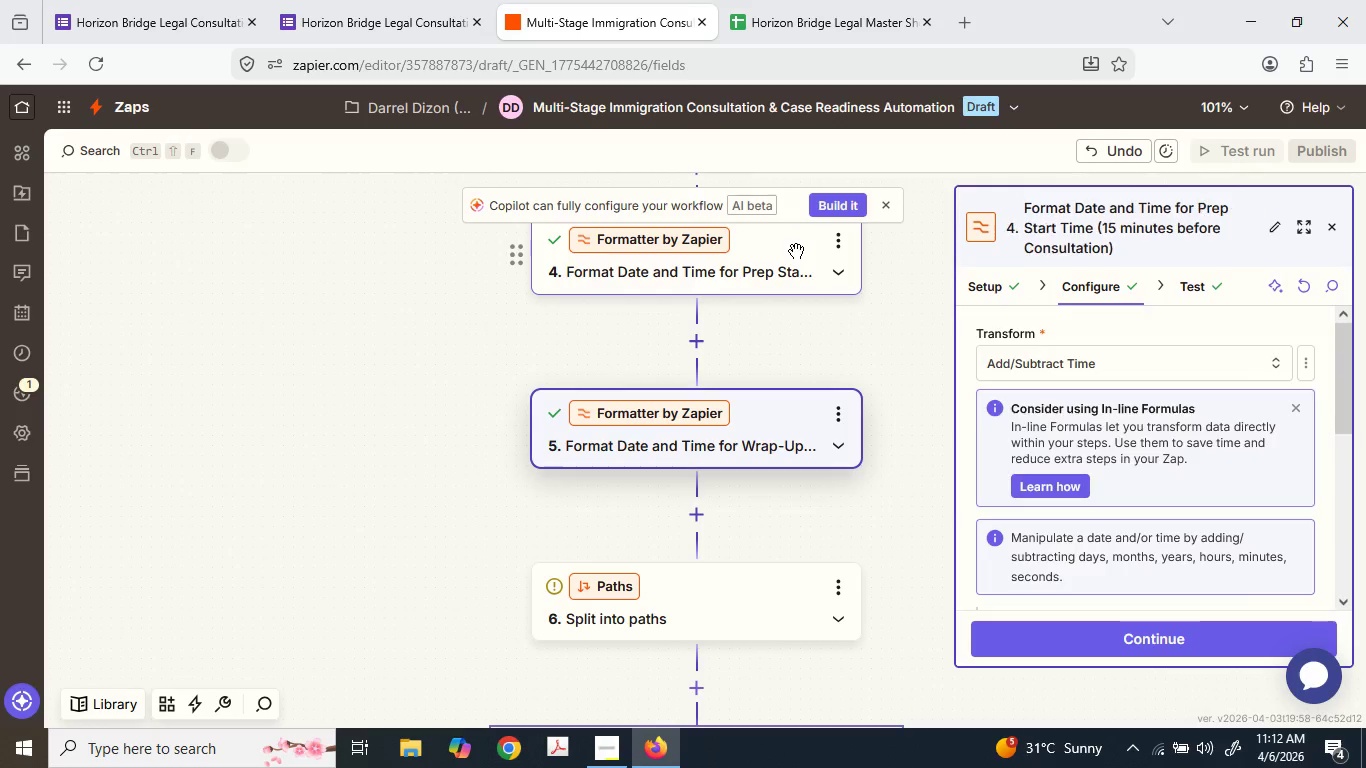 
scroll: coordinate [1250, 447], scroll_direction: down, amount: 3.0
 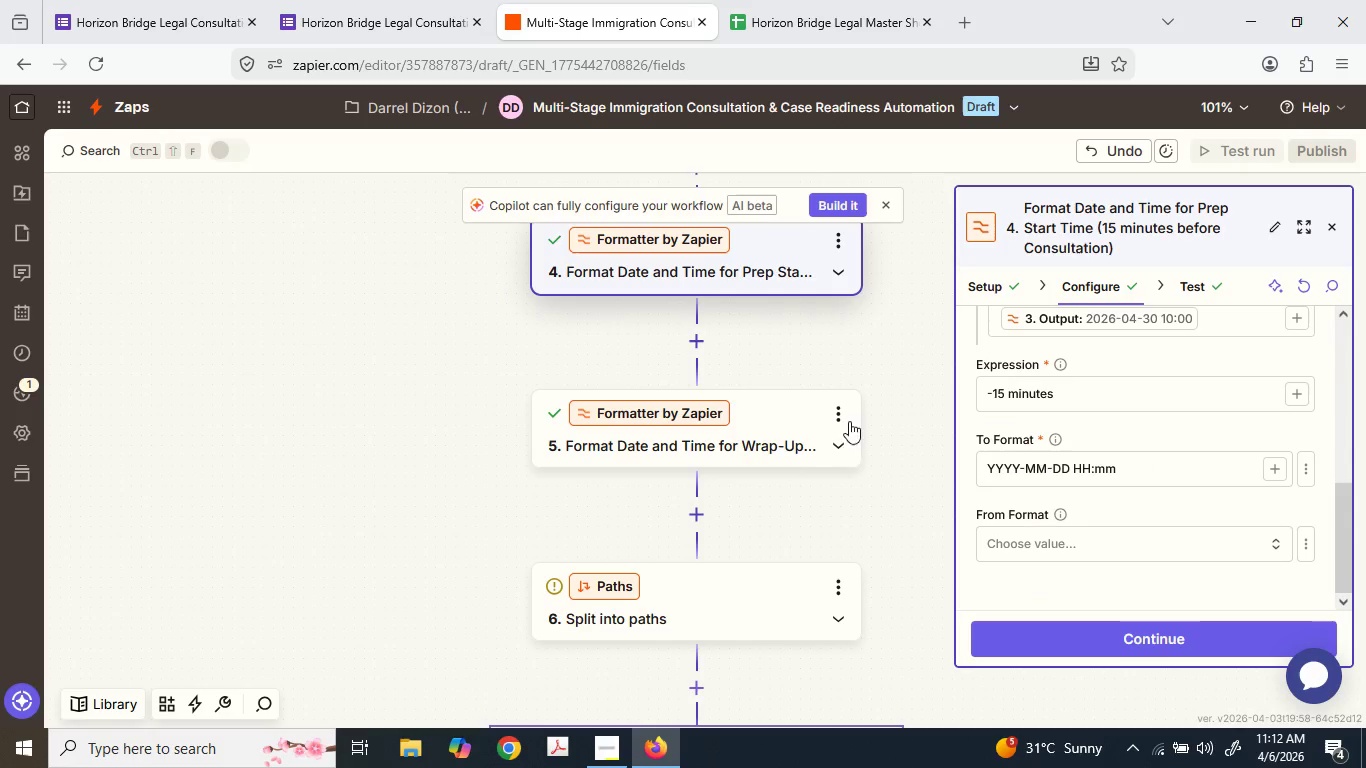 
left_click_drag(start_coordinate=[832, 419], to_coordinate=[735, 440])
 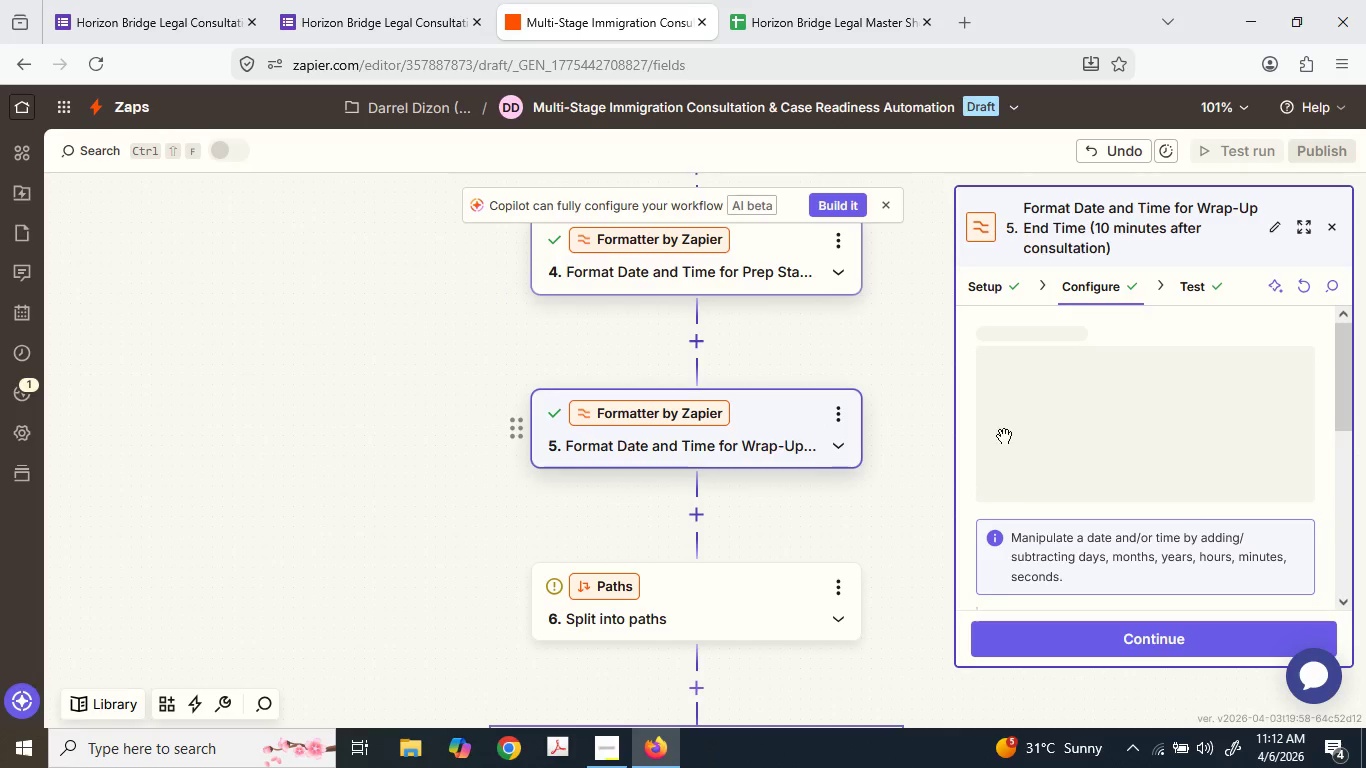 
scroll: coordinate [840, 539], scroll_direction: down, amount: 6.0
 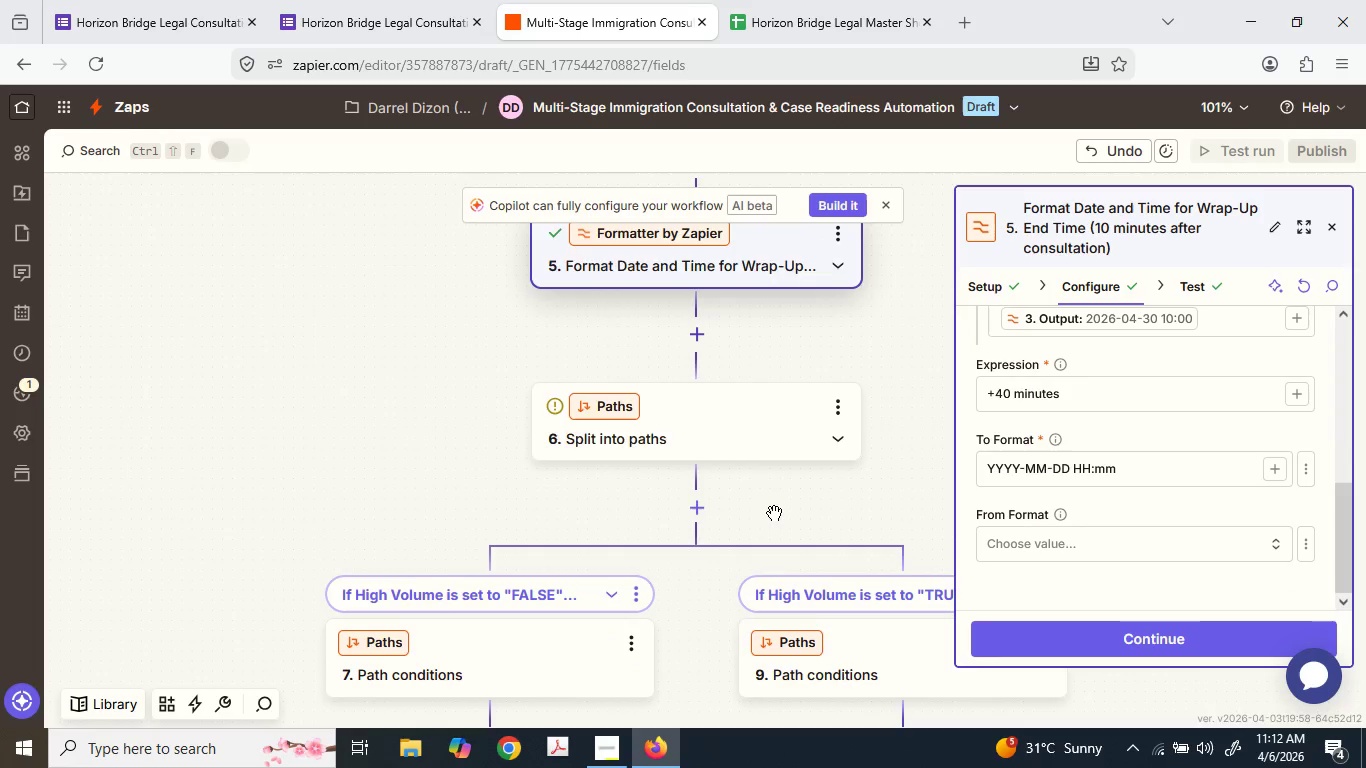 
scroll: coordinate [774, 513], scroll_direction: up, amount: 5.0
 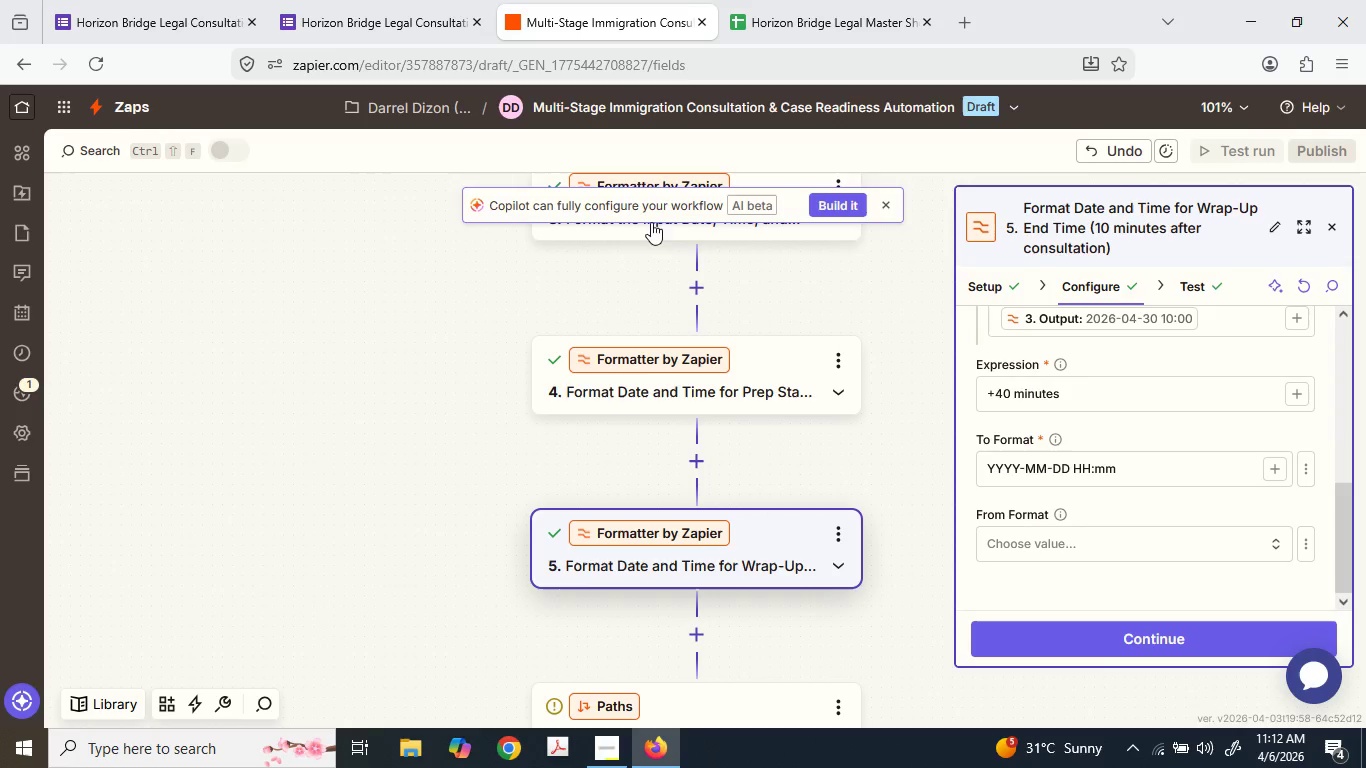 
left_click_drag(start_coordinate=[640, 231], to_coordinate=[487, 574])
 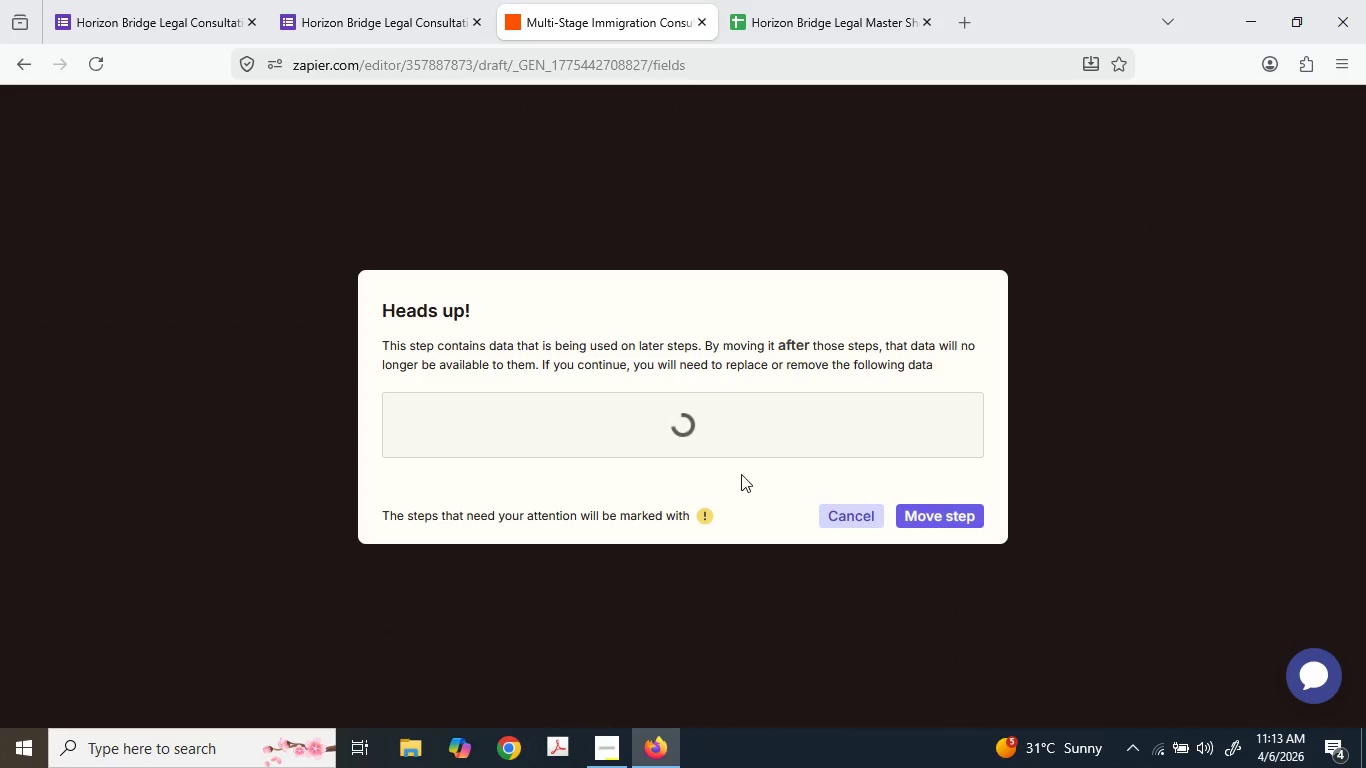 
scroll: coordinate [431, 552], scroll_direction: down, amount: 12.0
 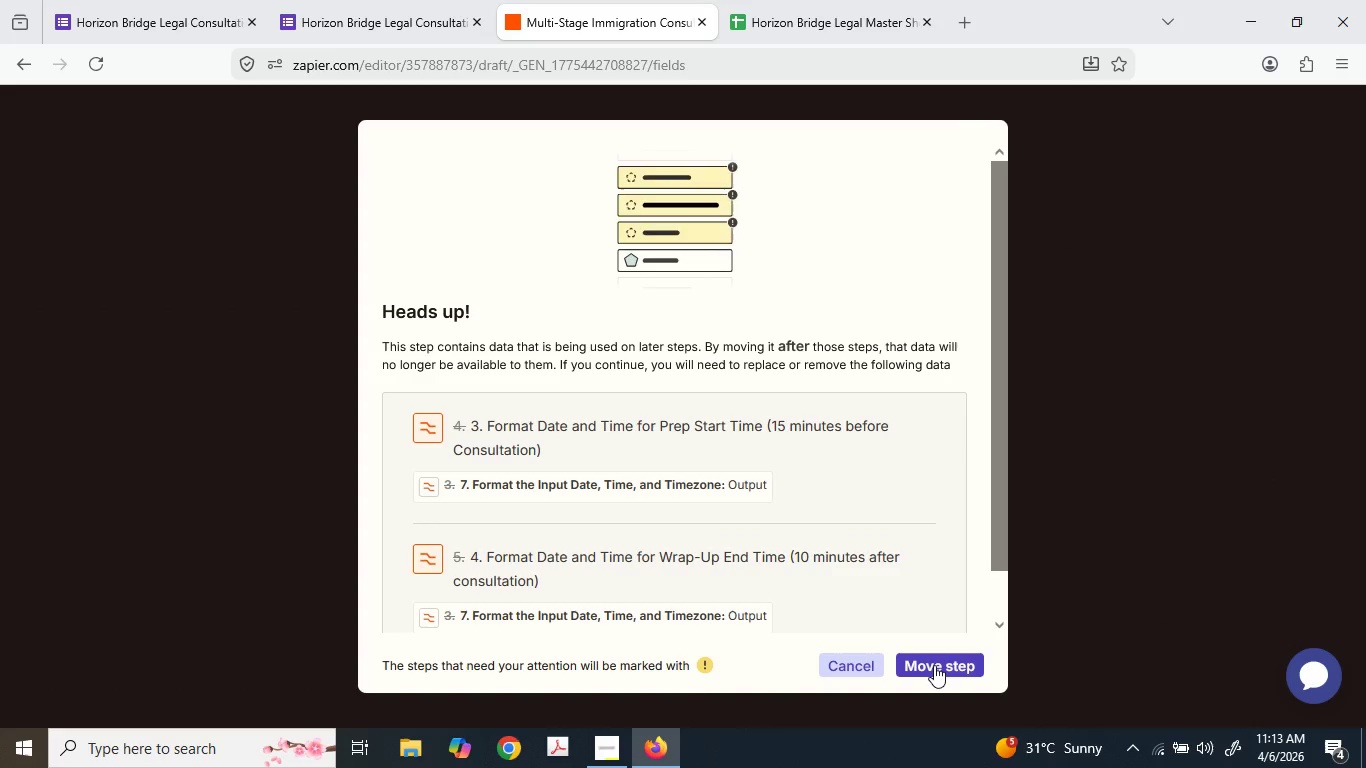 
wait(8.45)
 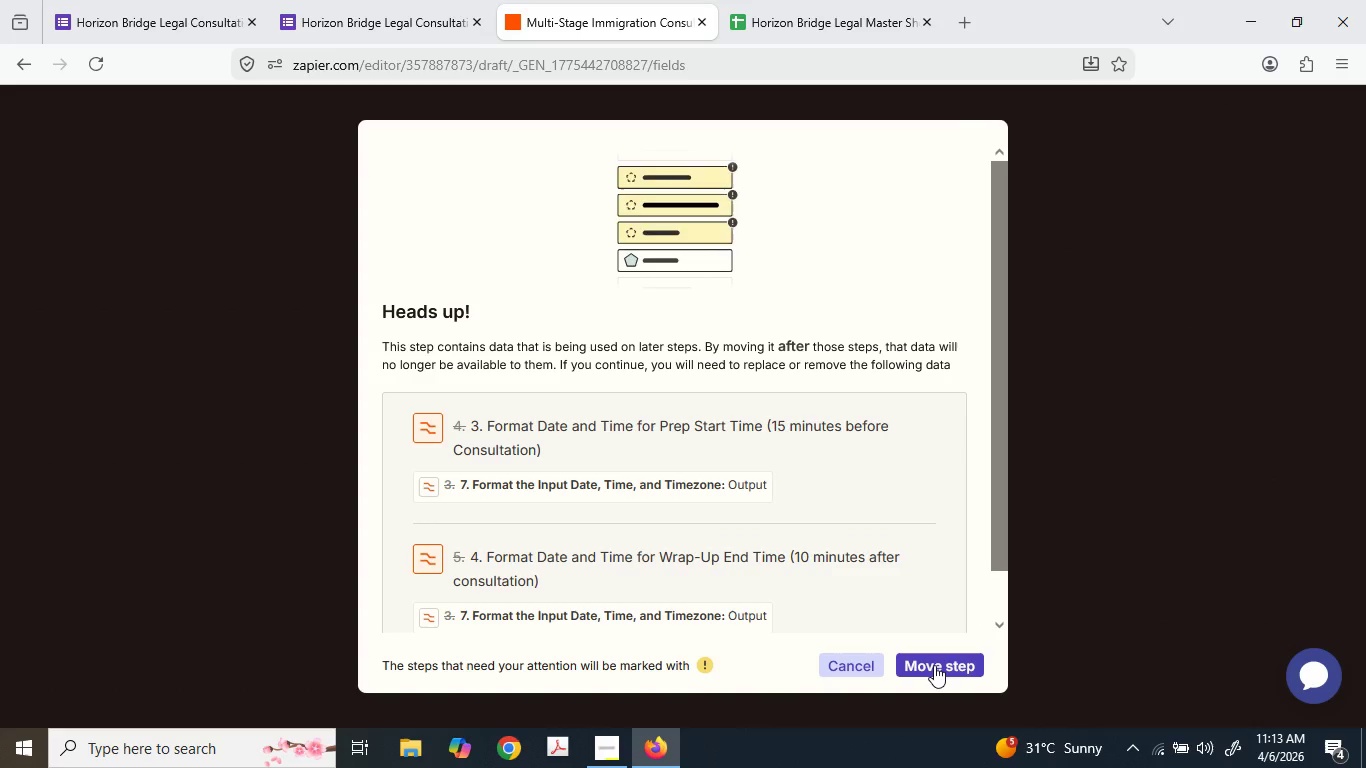 
scroll: coordinate [866, 379], scroll_direction: up, amount: 3.0
 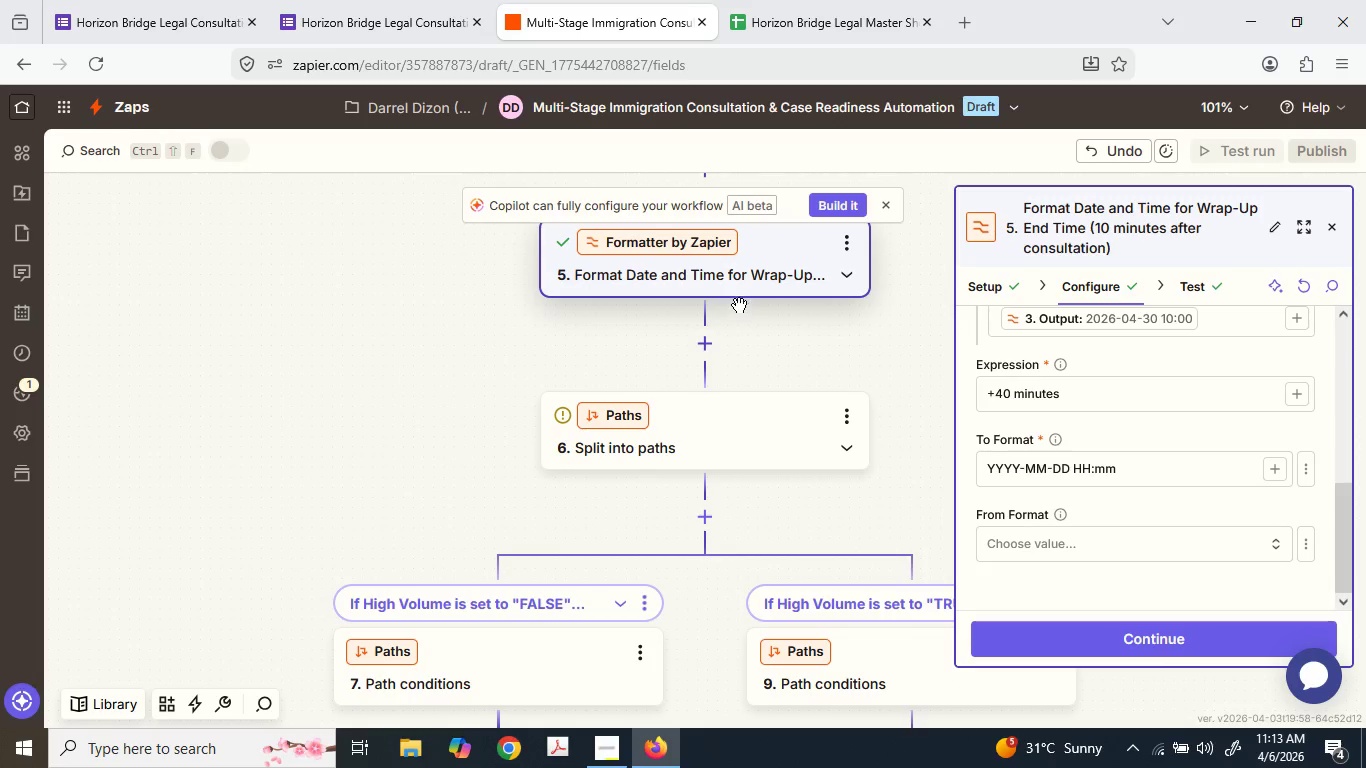 
left_click_drag(start_coordinate=[734, 292], to_coordinate=[520, 396])
 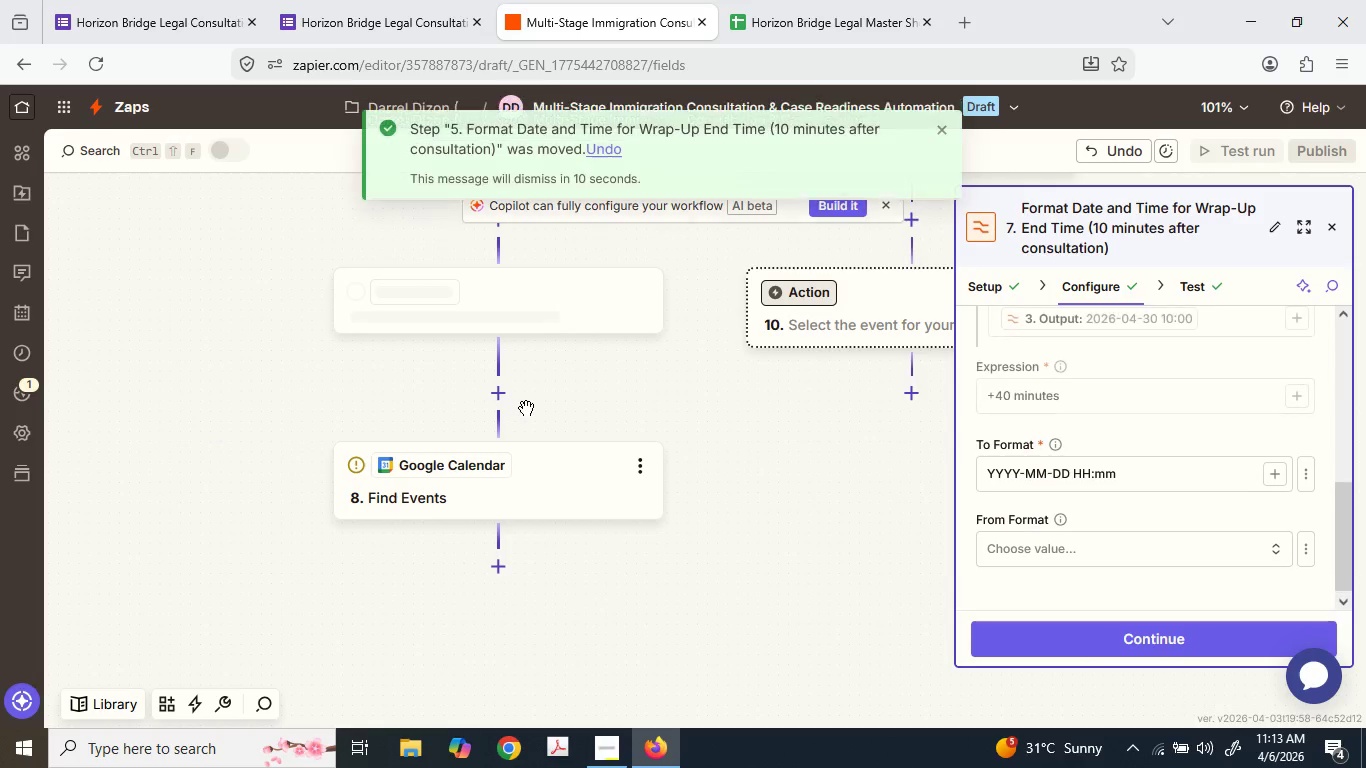 
scroll: coordinate [372, 547], scroll_direction: down, amount: 6.0
 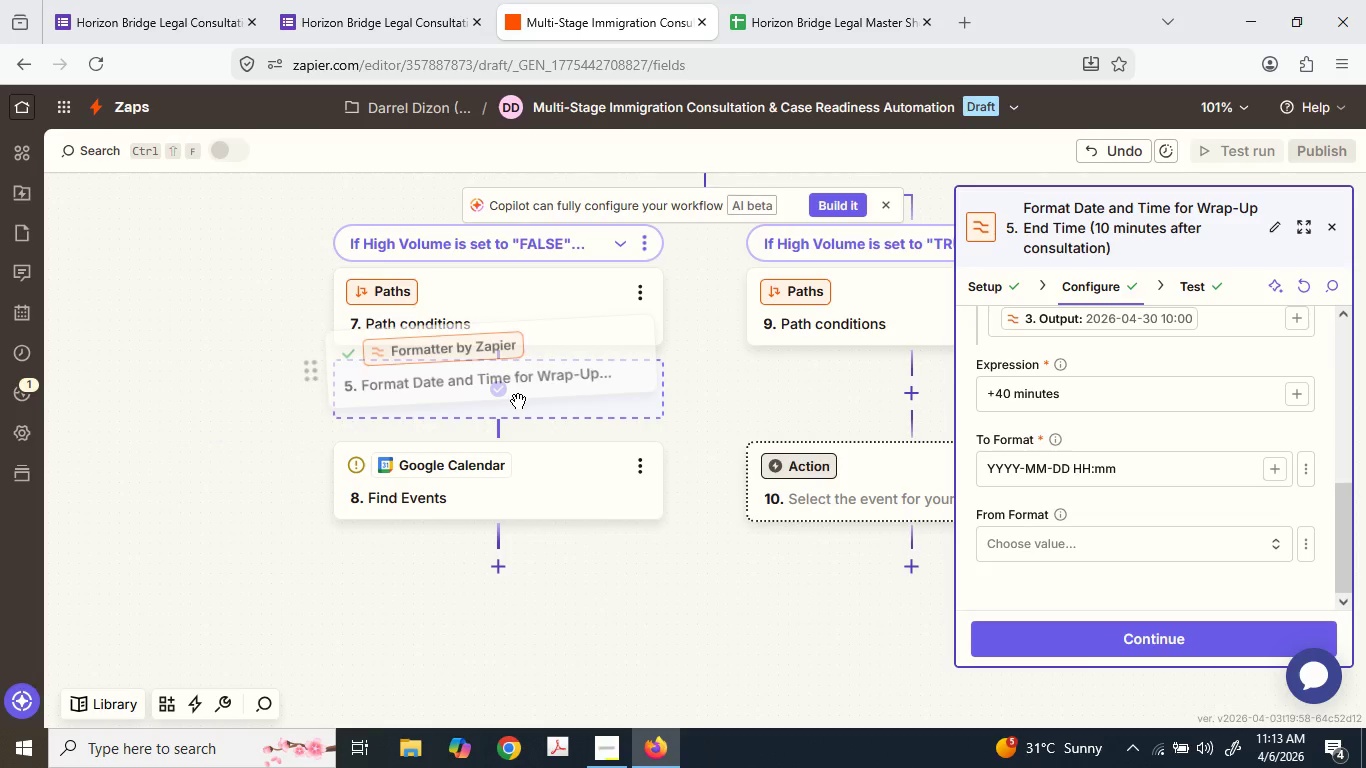 
scroll: coordinate [677, 370], scroll_direction: up, amount: 9.0
 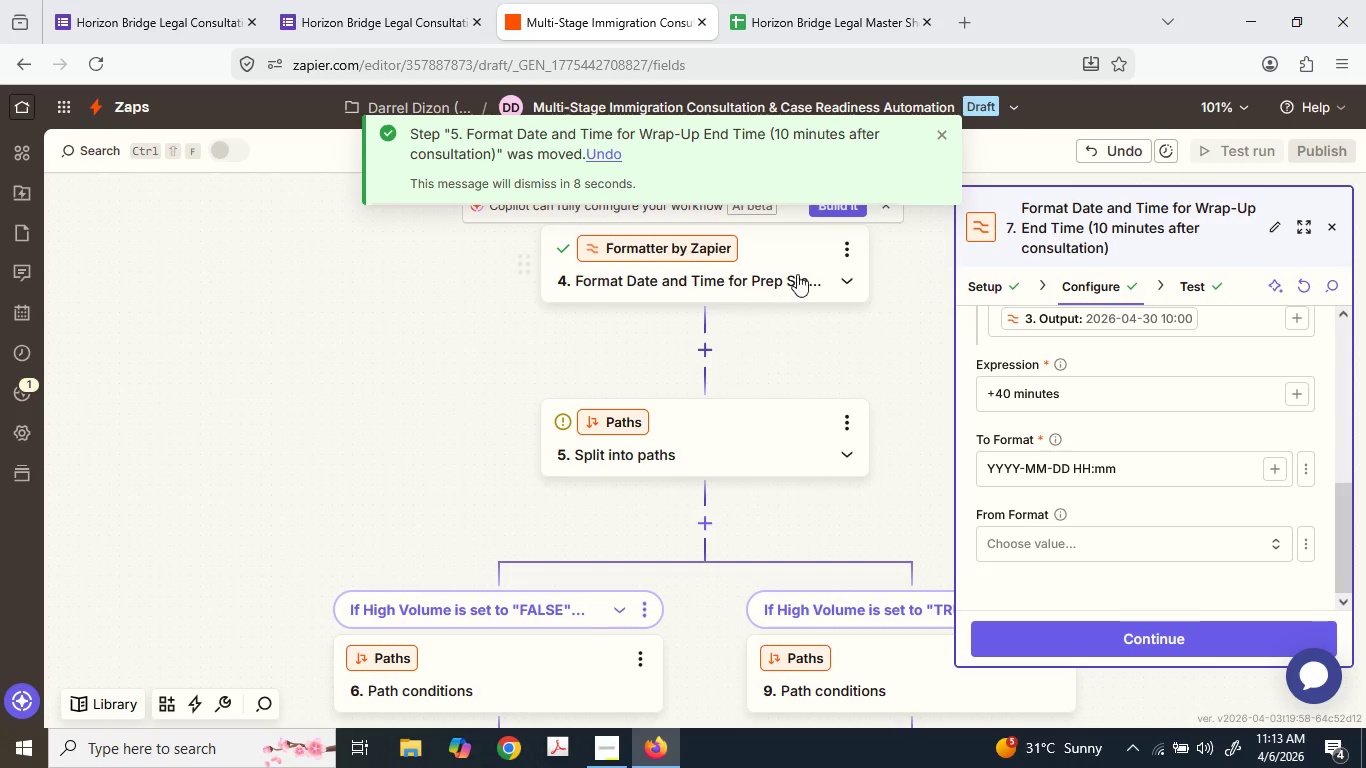 
left_click_drag(start_coordinate=[797, 272], to_coordinate=[736, 374])
 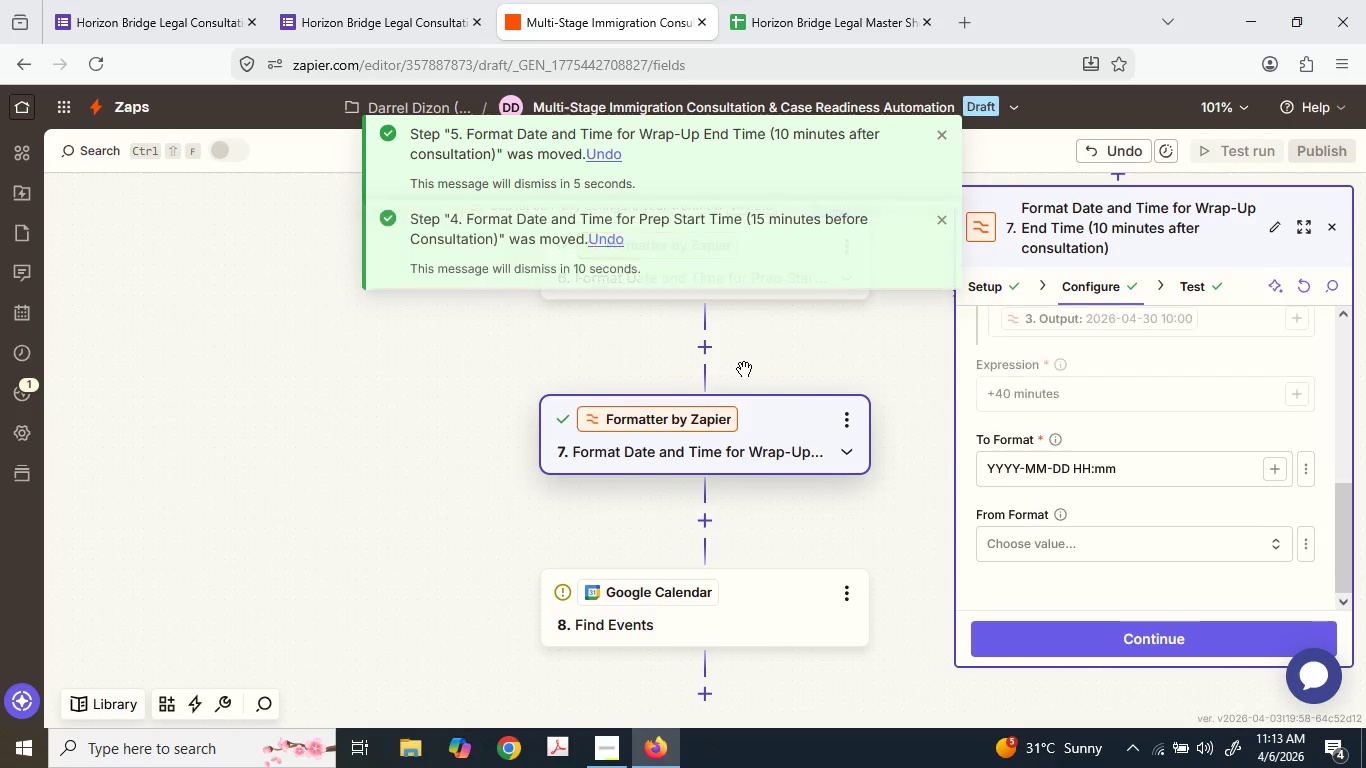 
scroll: coordinate [446, 589], scroll_direction: down, amount: 2.0
 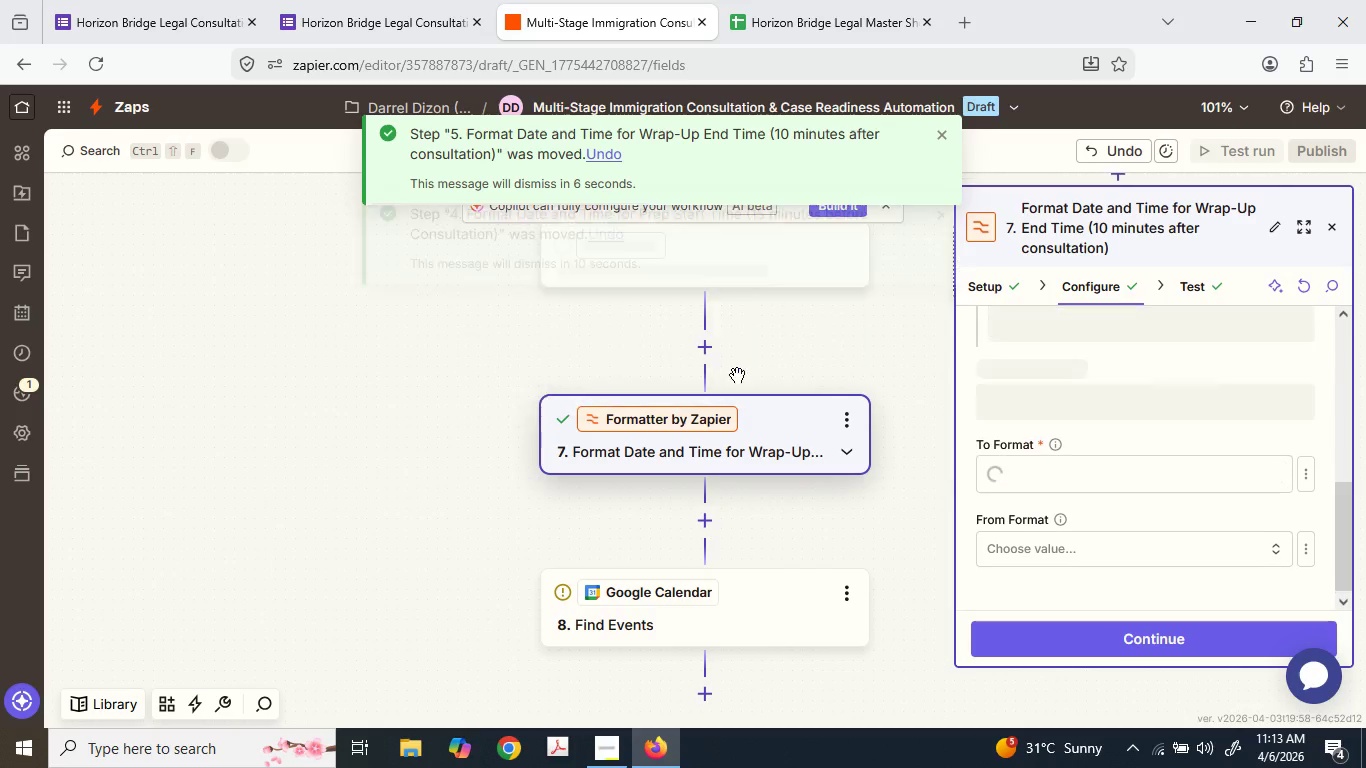 
scroll: coordinate [771, 387], scroll_direction: up, amount: 13.0
 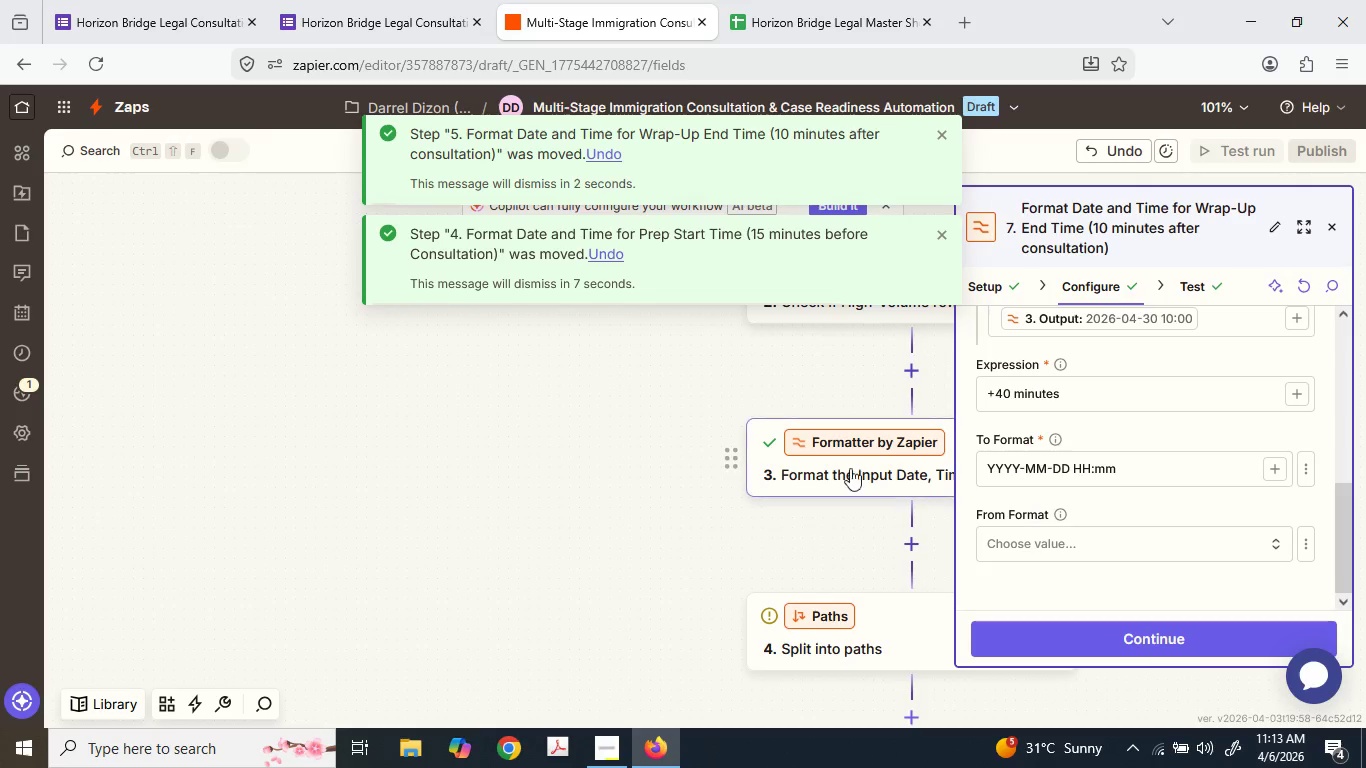 
left_click_drag(start_coordinate=[858, 459], to_coordinate=[725, 548])
 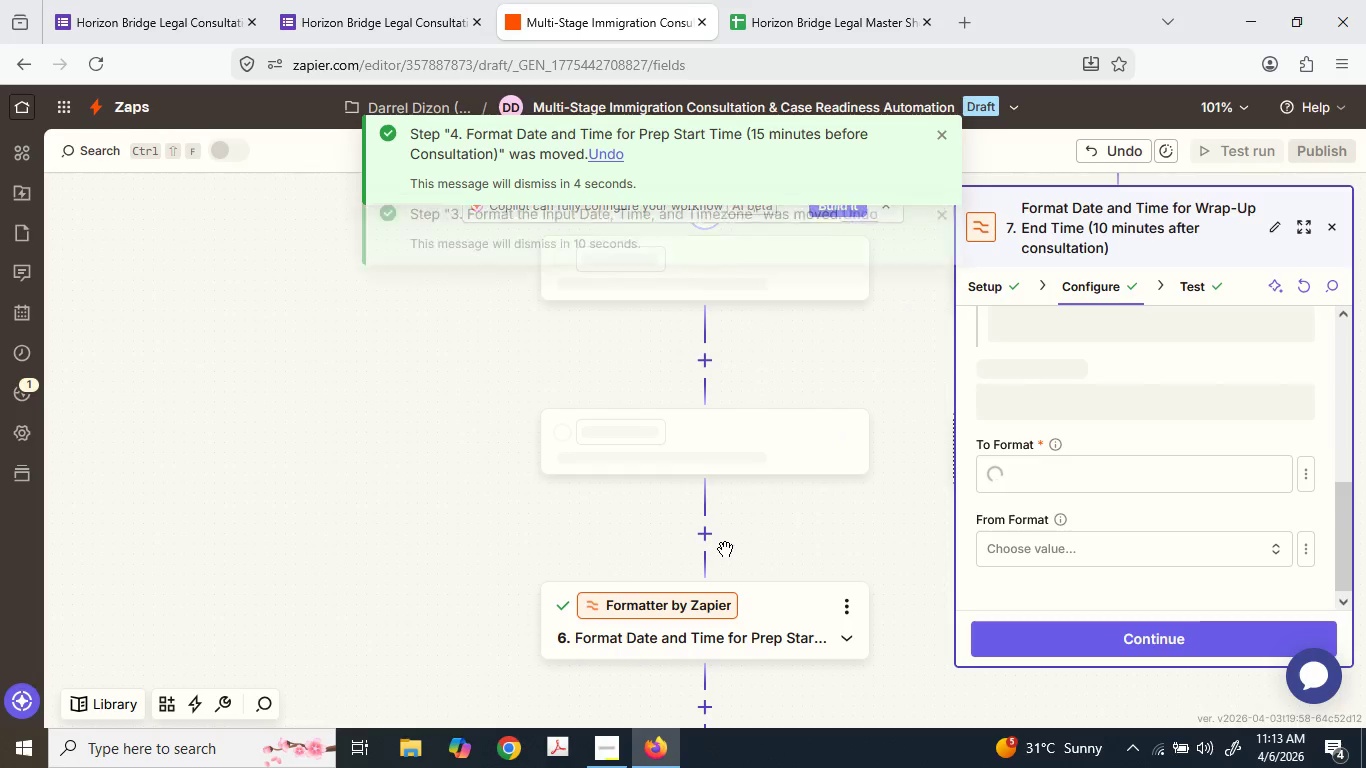 
scroll: coordinate [724, 549], scroll_direction: down, amount: 10.0
 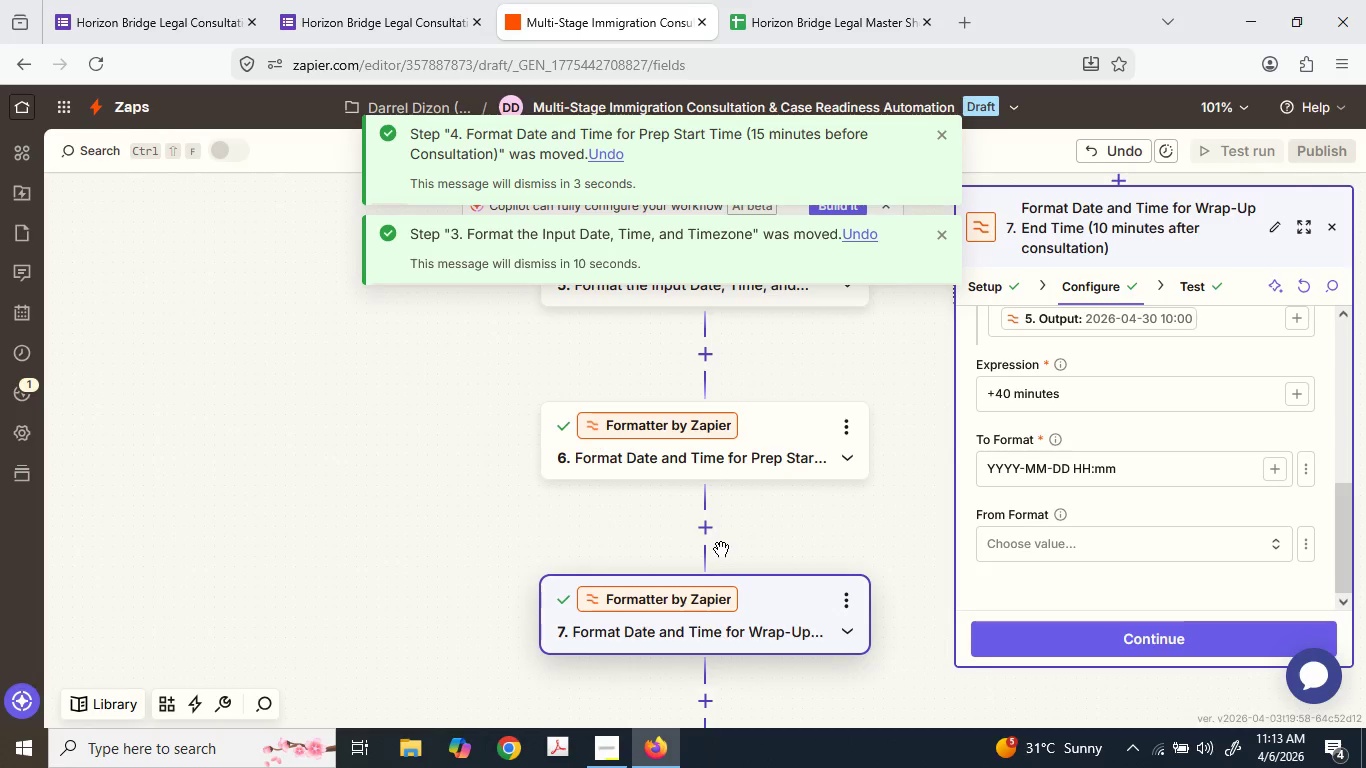 
scroll: coordinate [721, 543], scroll_direction: up, amount: 4.0
 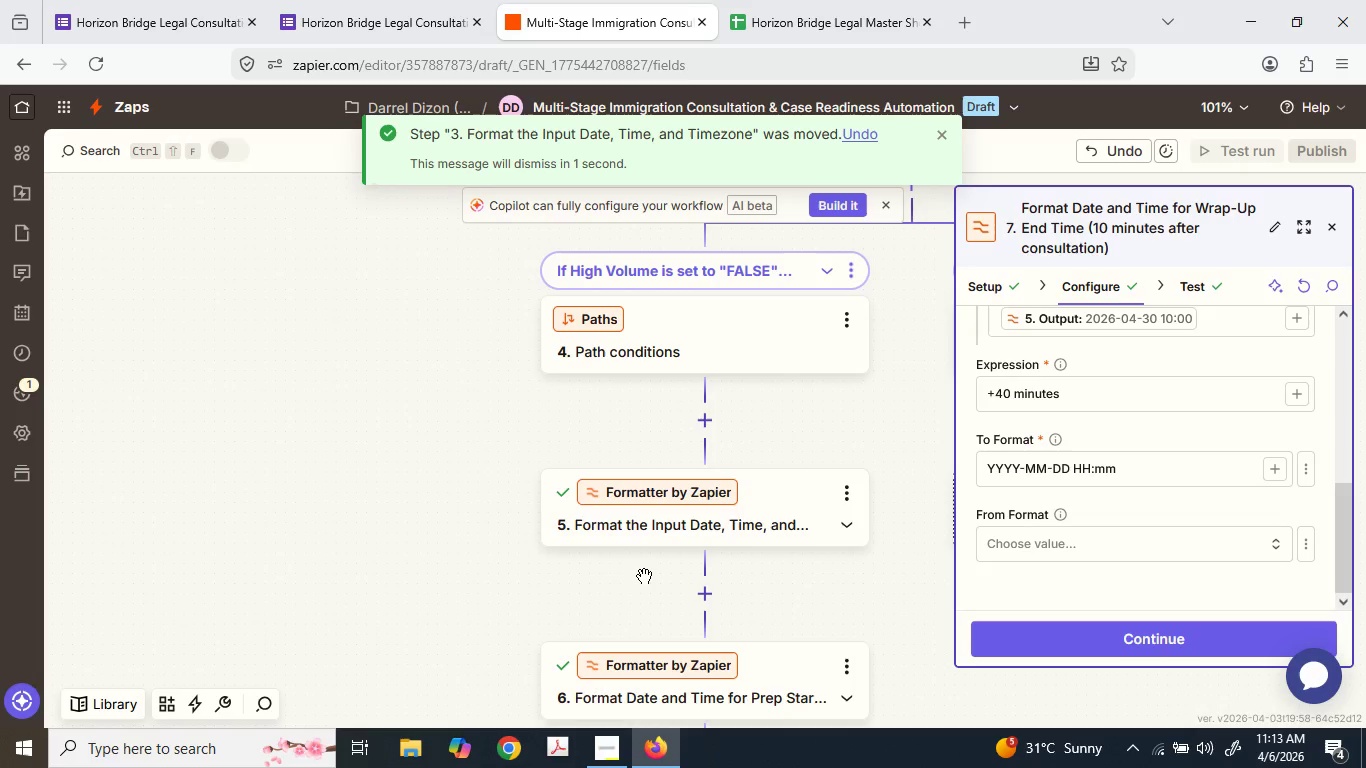 
wait(11.97)
 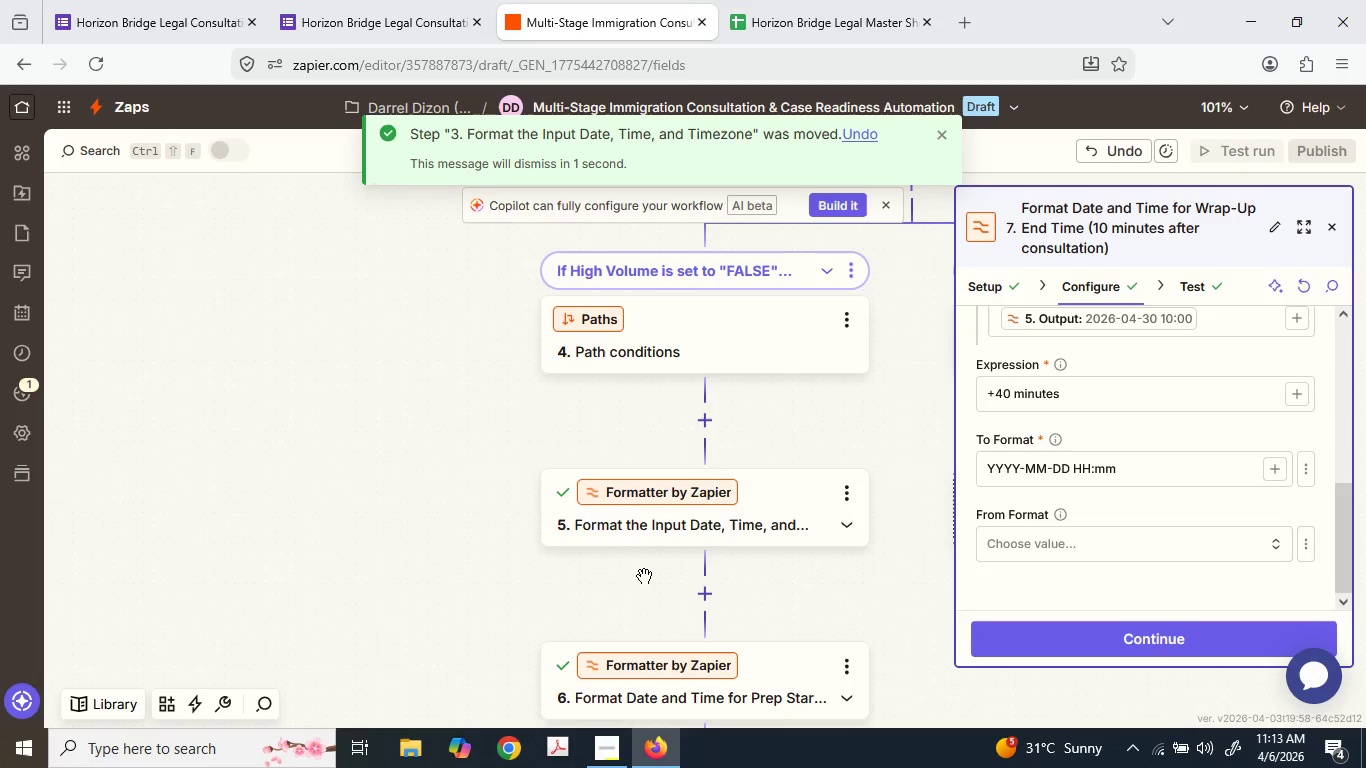 
scroll: coordinate [781, 424], scroll_direction: down, amount: 2.0
 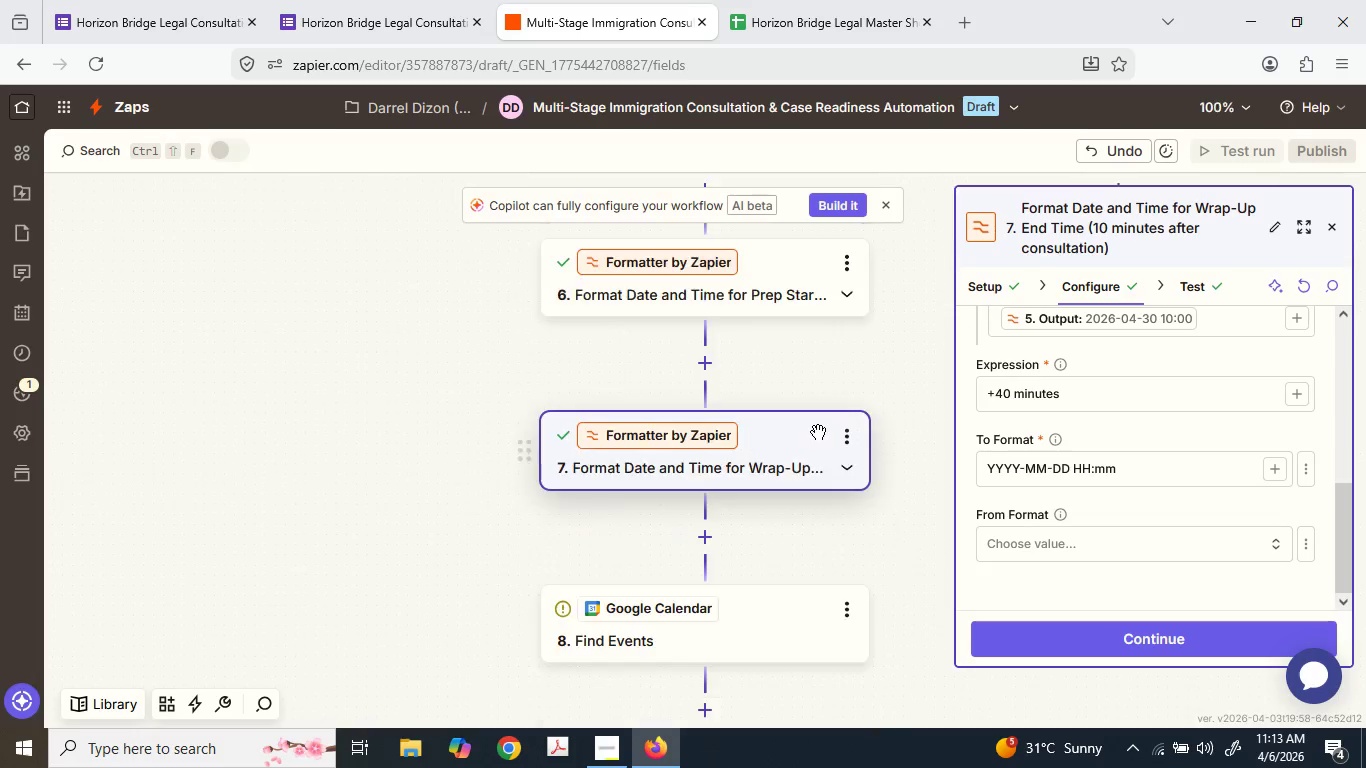 
mouse_move([609, 424])
 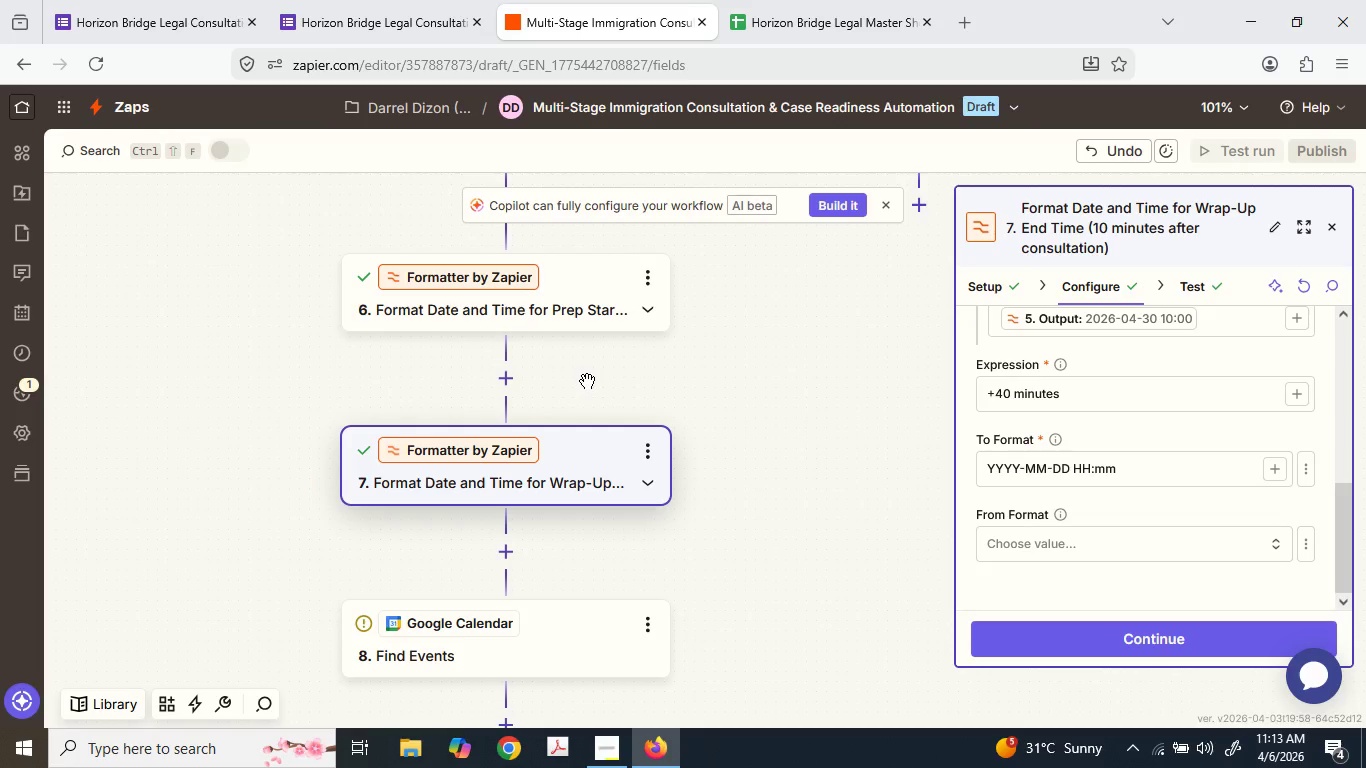 
wait(16.9)
 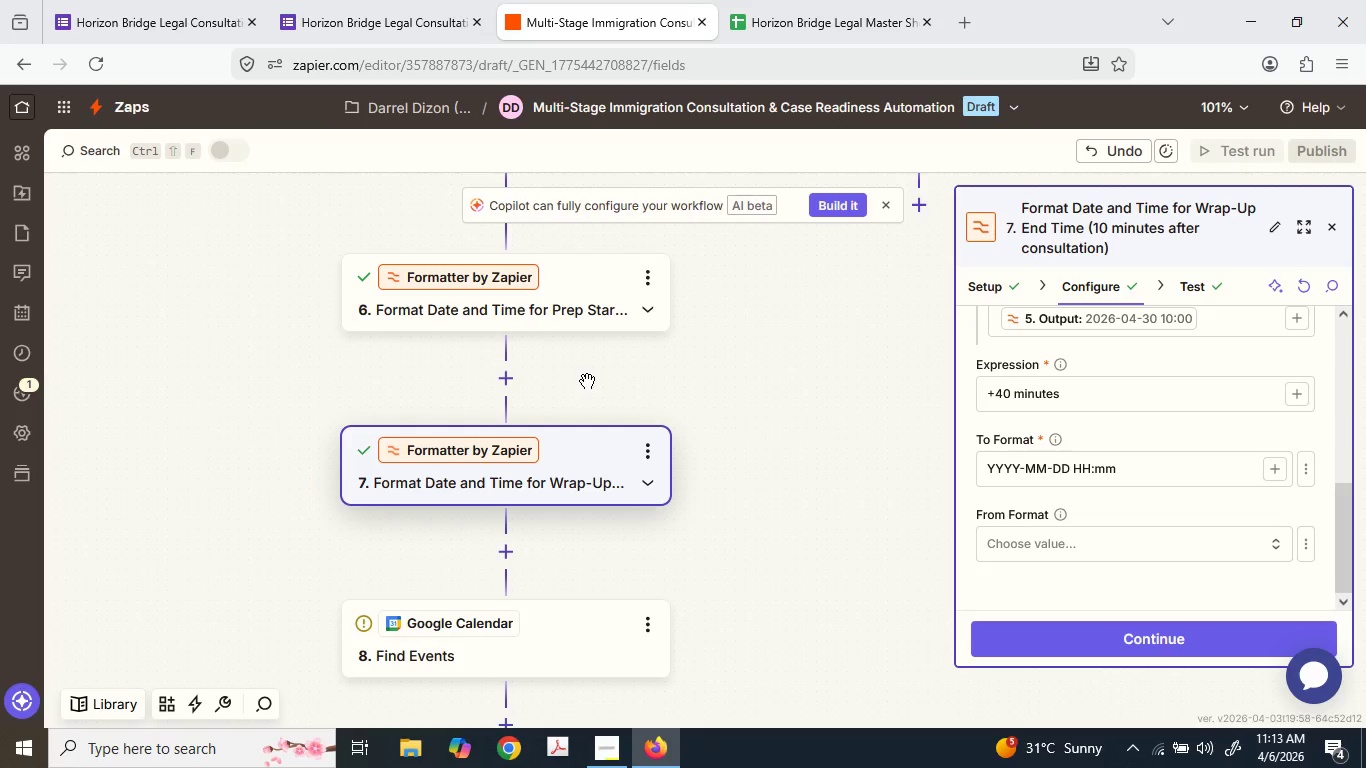 
scroll: coordinate [567, 548], scroll_direction: down, amount: 3.0
 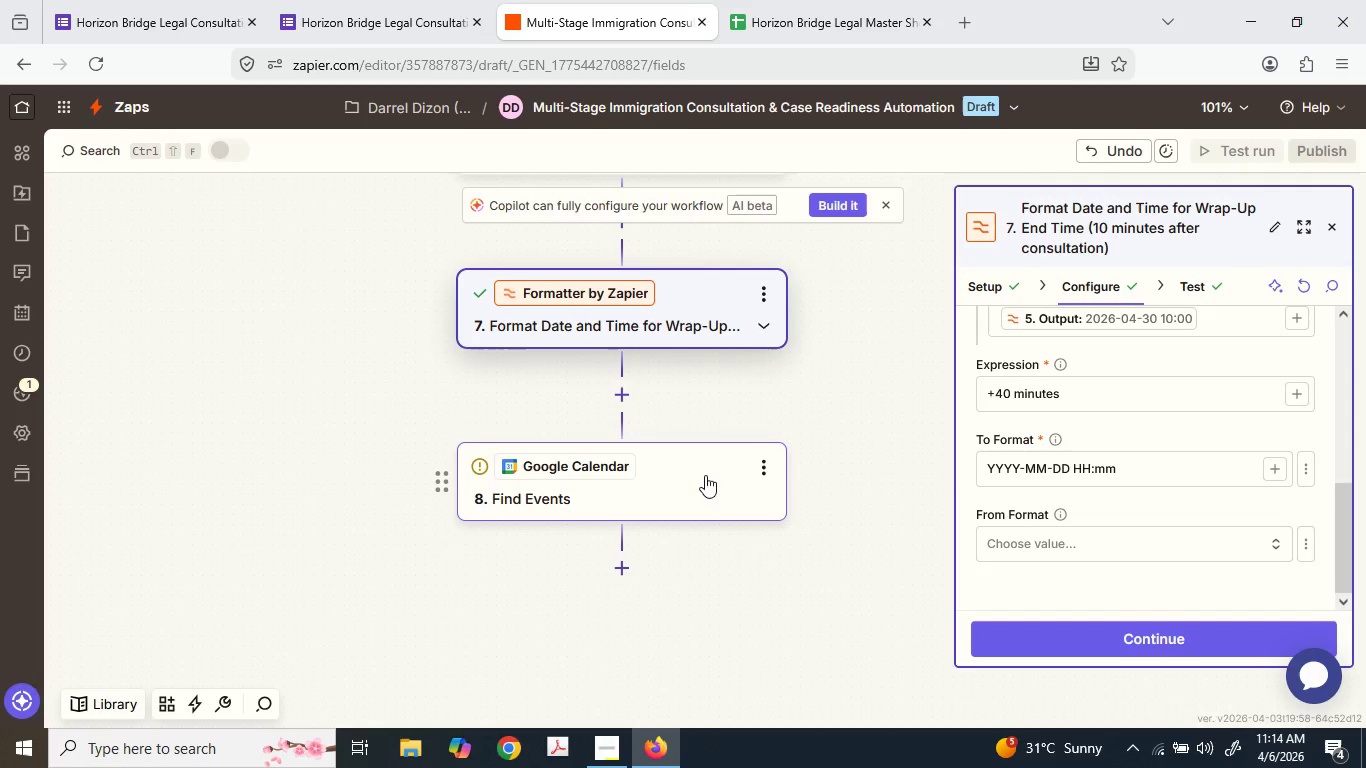 
left_click([705, 475])
 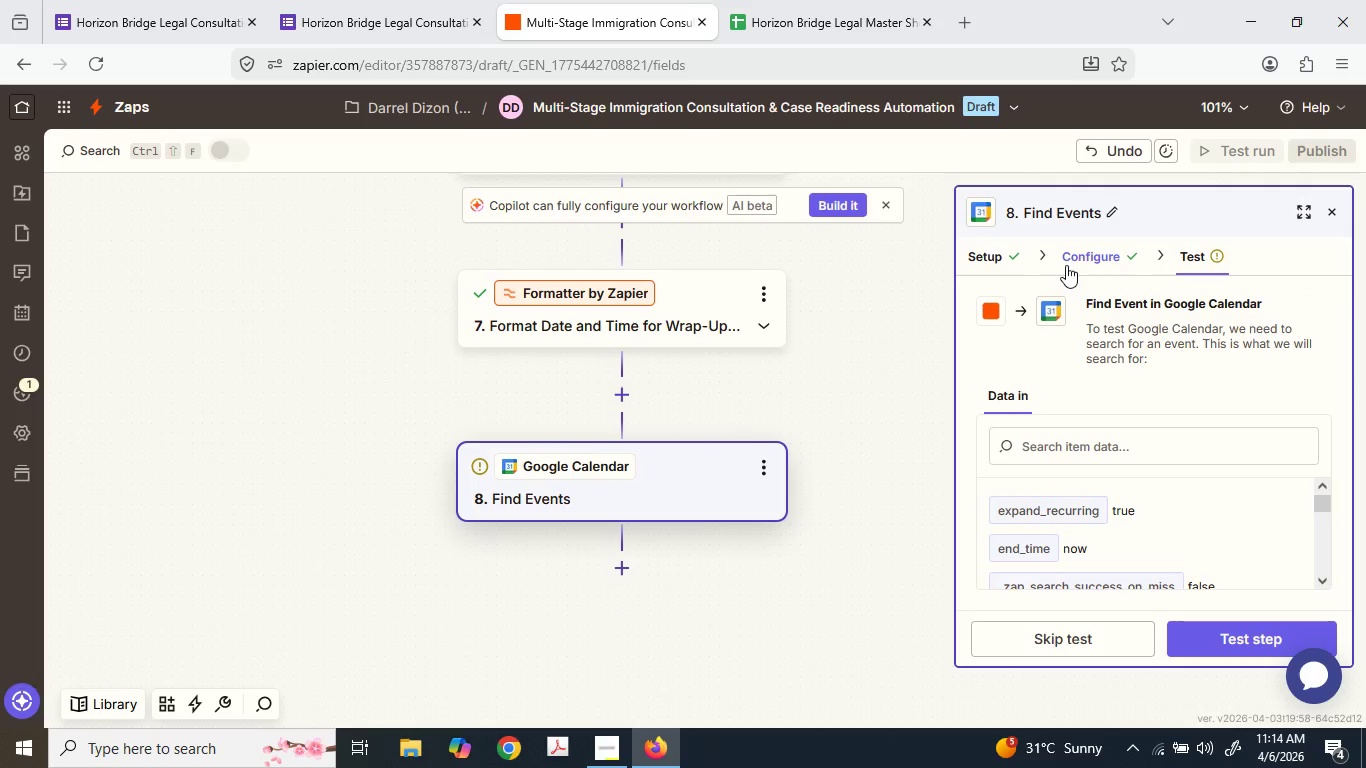 
wait(5.14)
 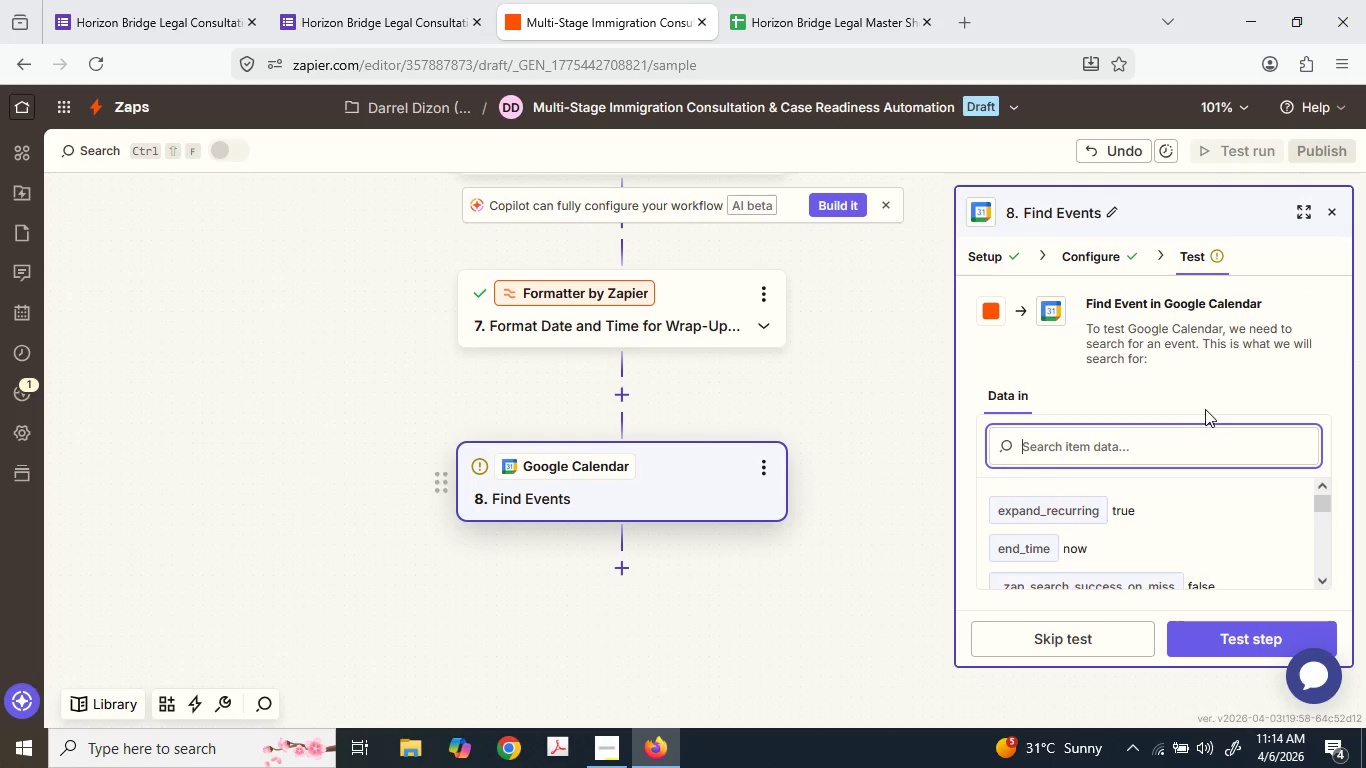 
scroll: coordinate [1109, 447], scroll_direction: down, amount: 2.0
 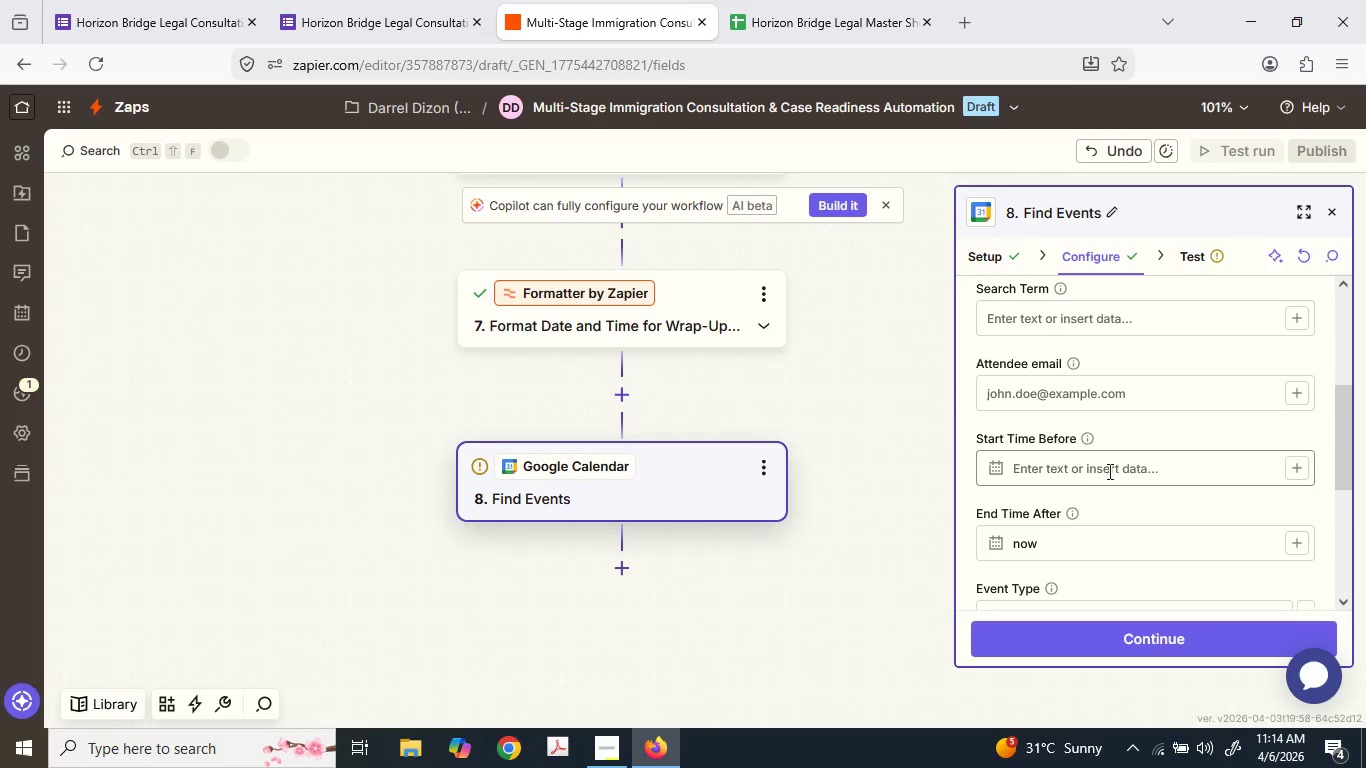 
scroll: coordinate [1111, 472], scroll_direction: up, amount: 2.0
 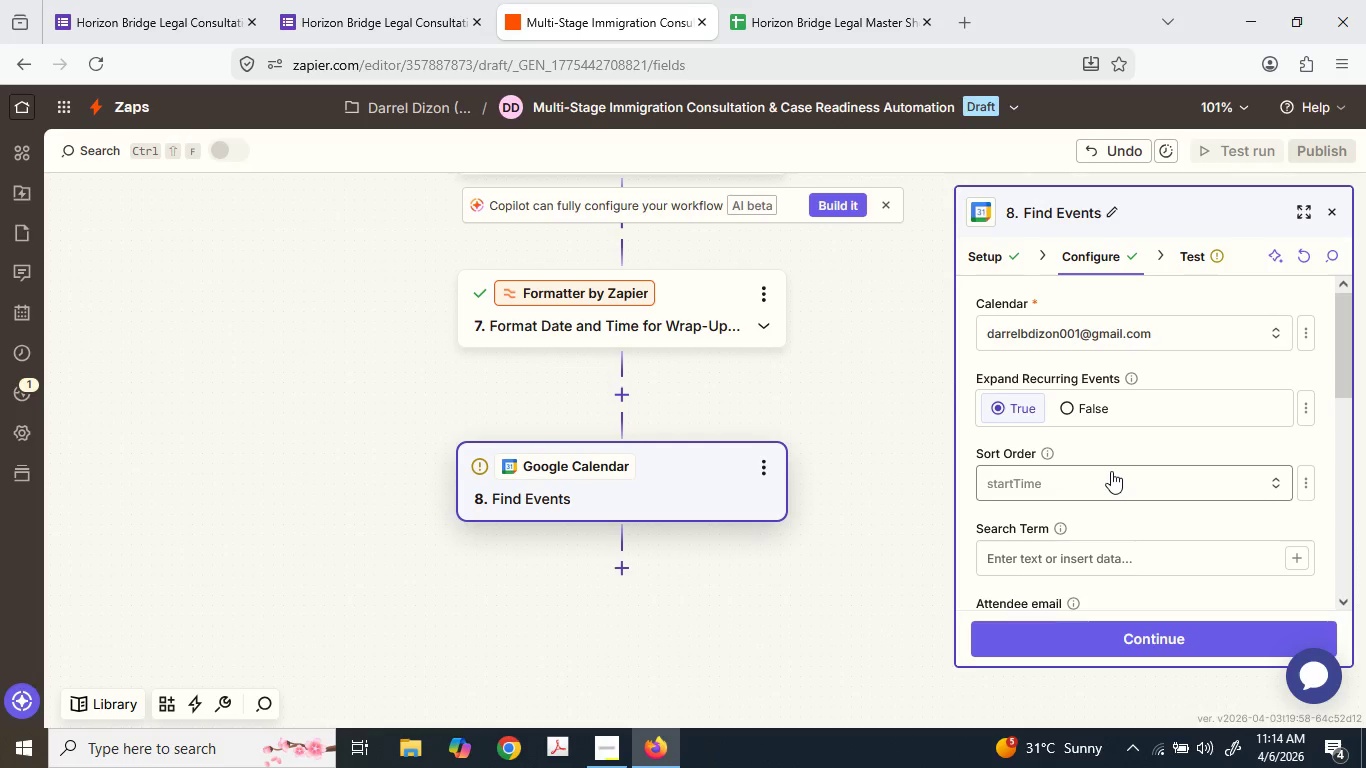 
scroll: coordinate [1111, 472], scroll_direction: down, amount: 3.0
 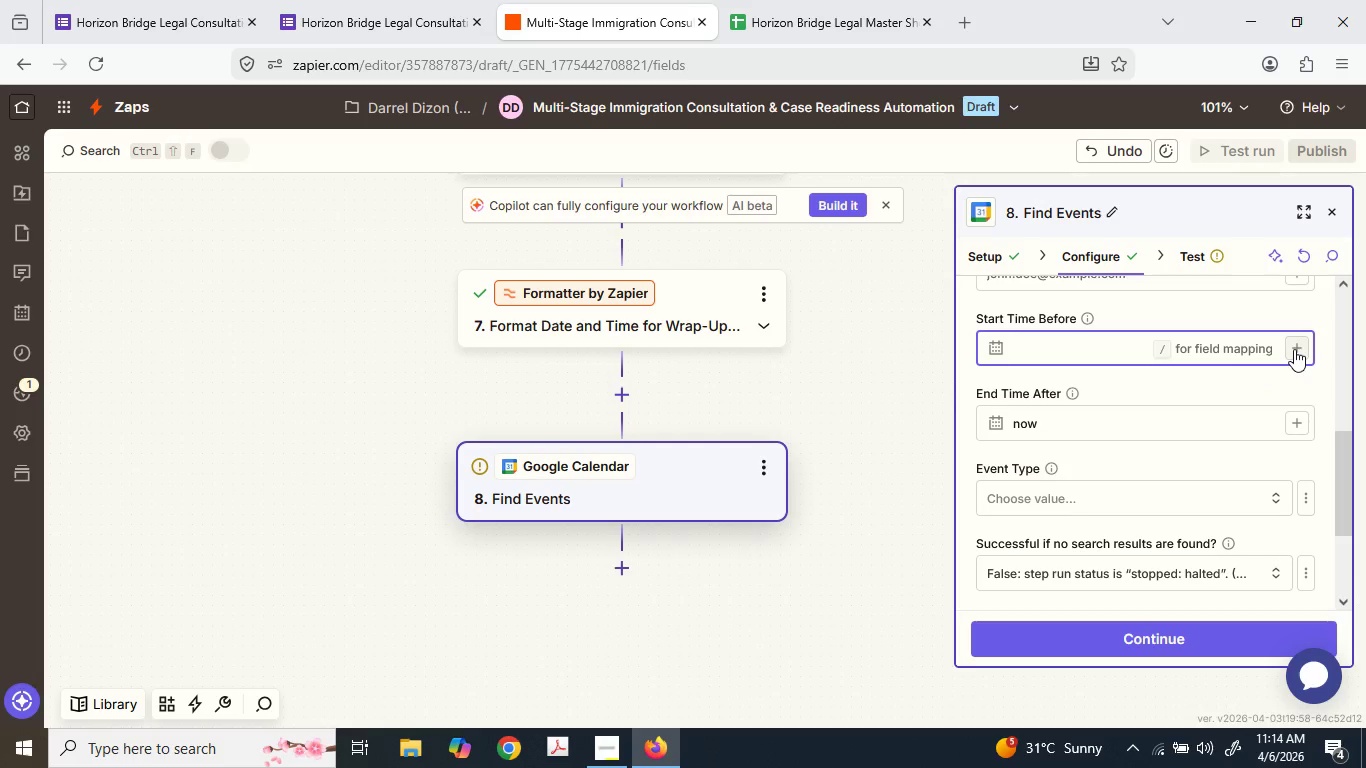 
left_click([1294, 348])
 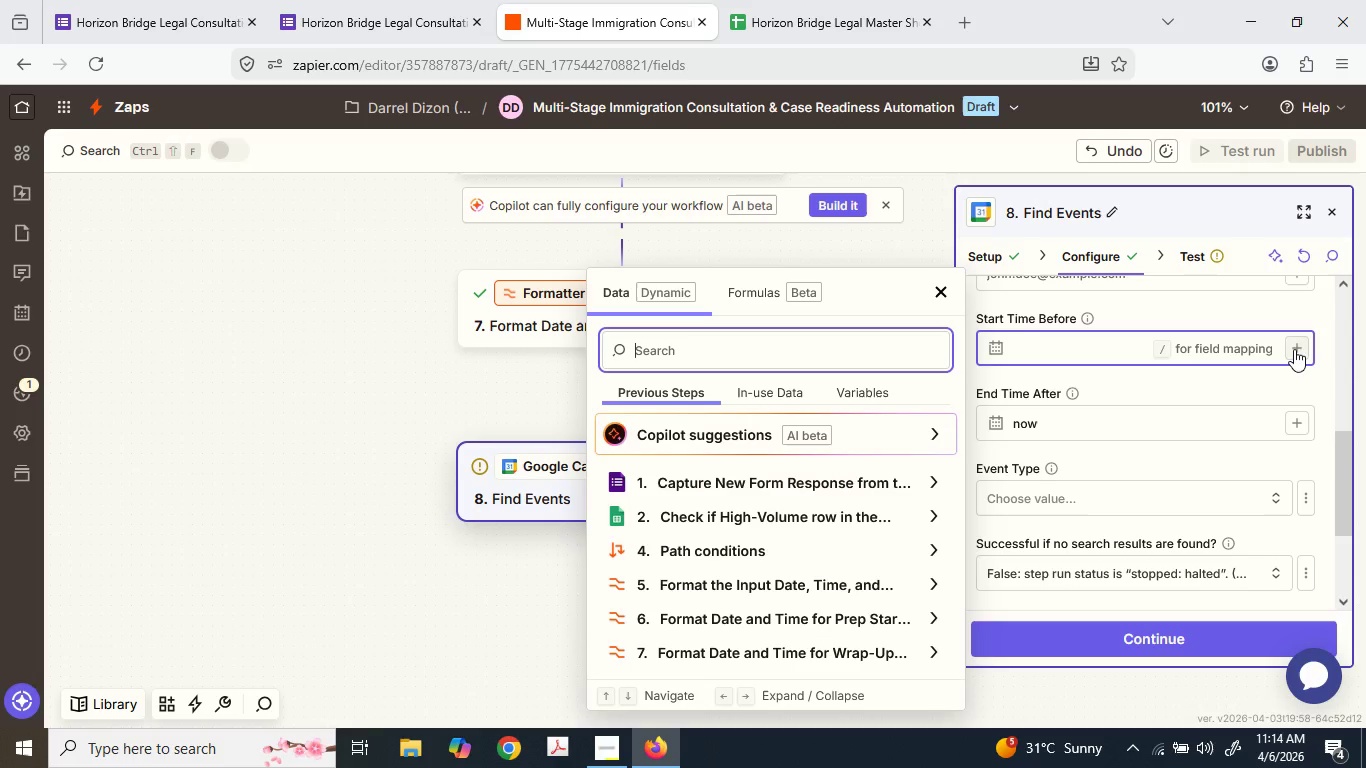 
wait(42.52)
 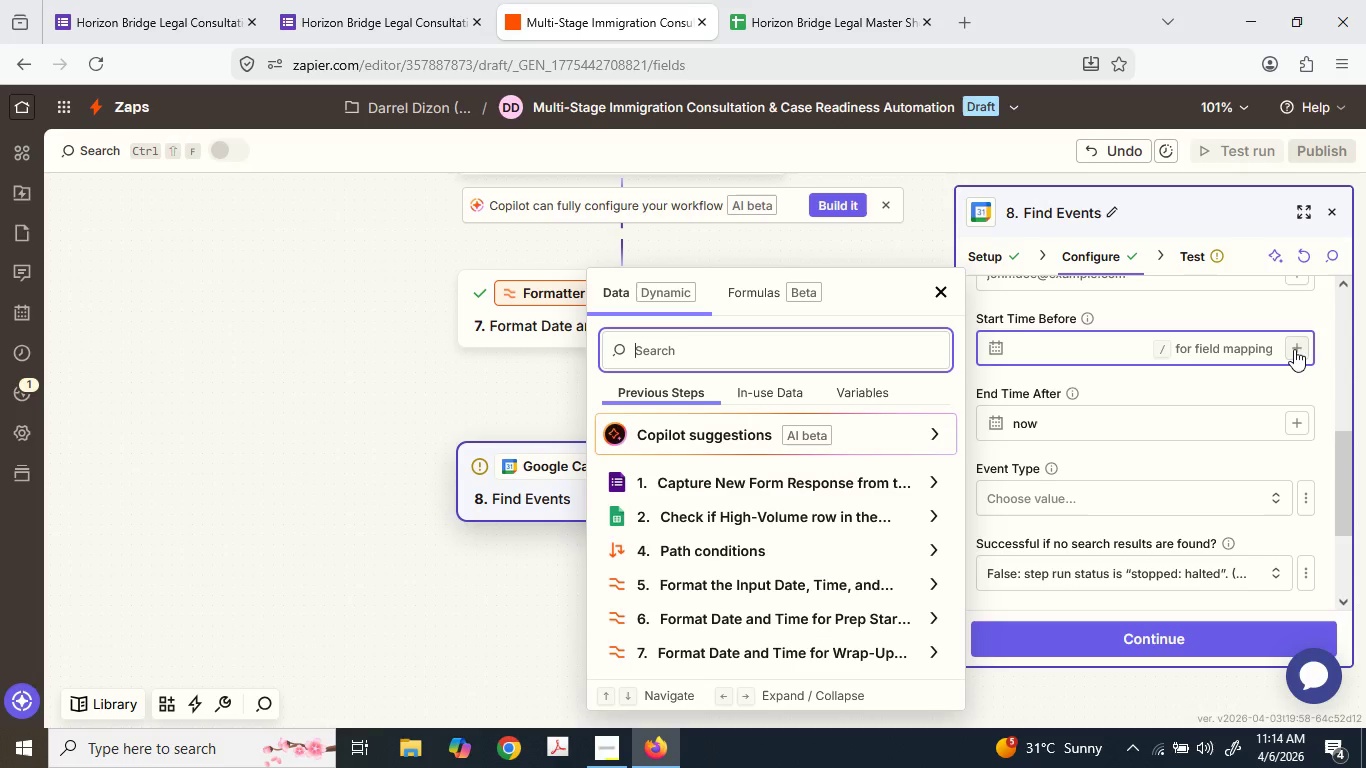 
left_click([1079, 315])
 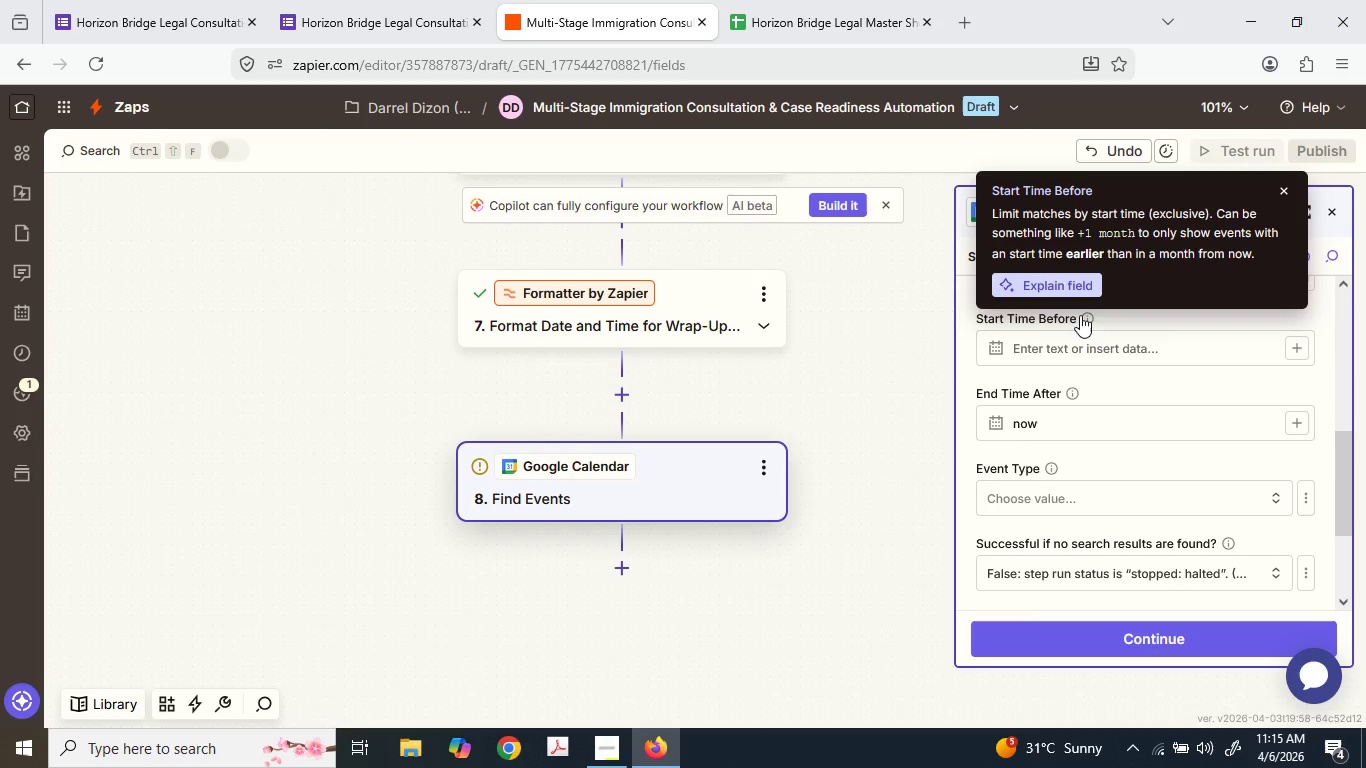 
wait(18.0)
 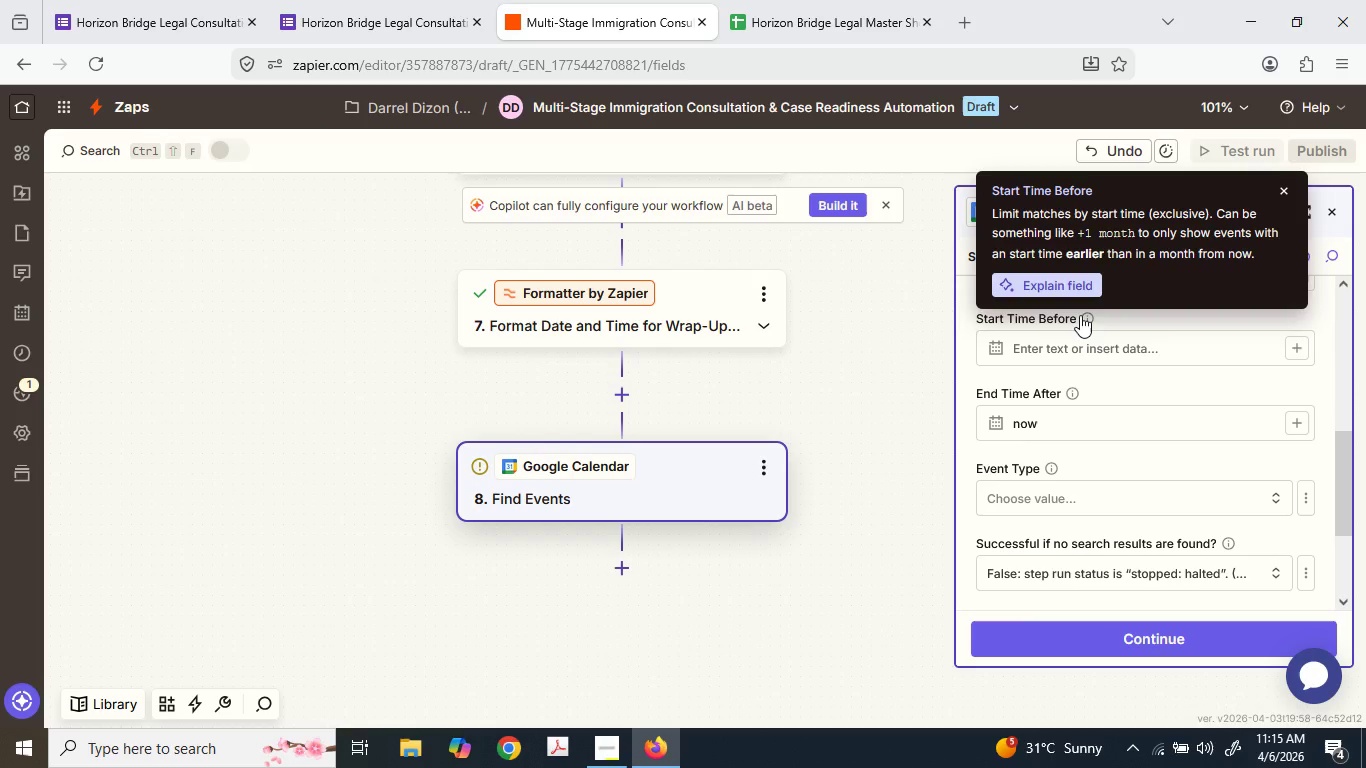 
left_click([1301, 353])
 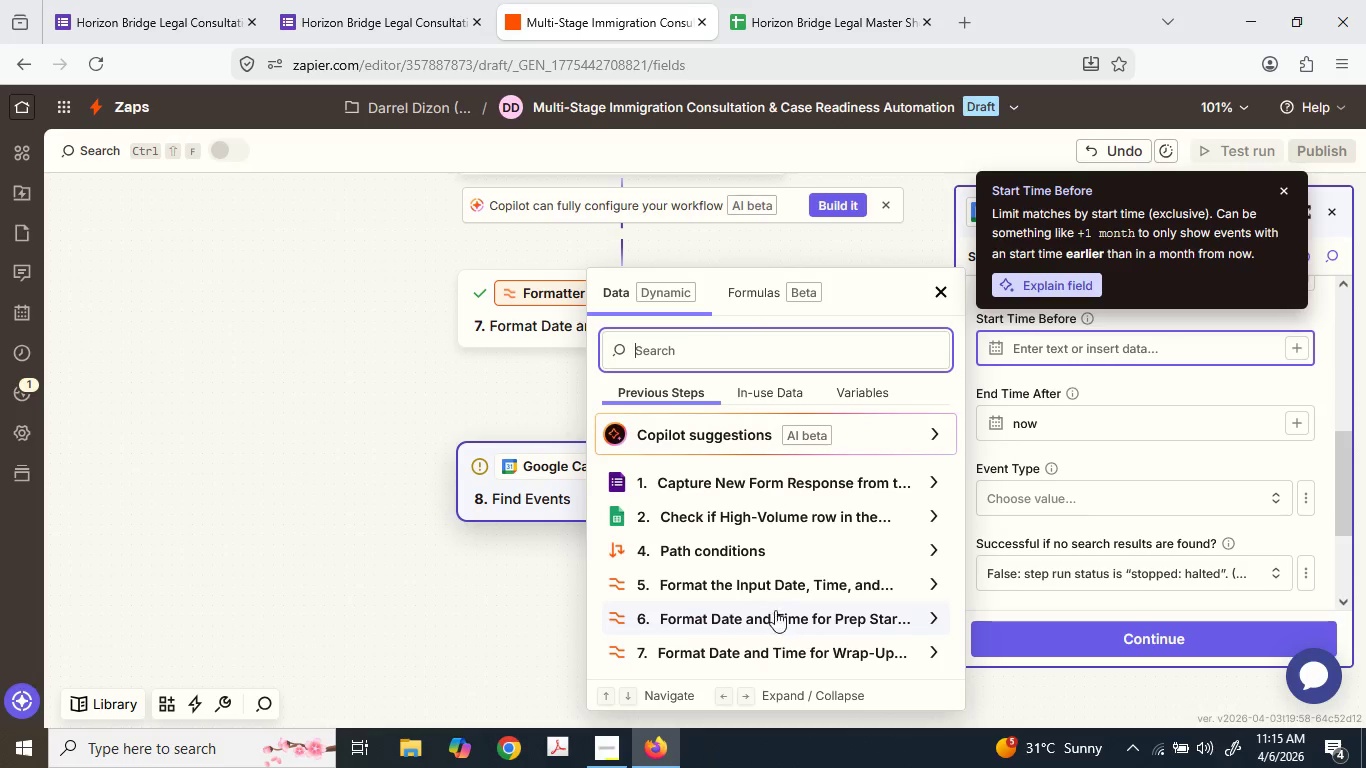 
left_click([775, 592])
 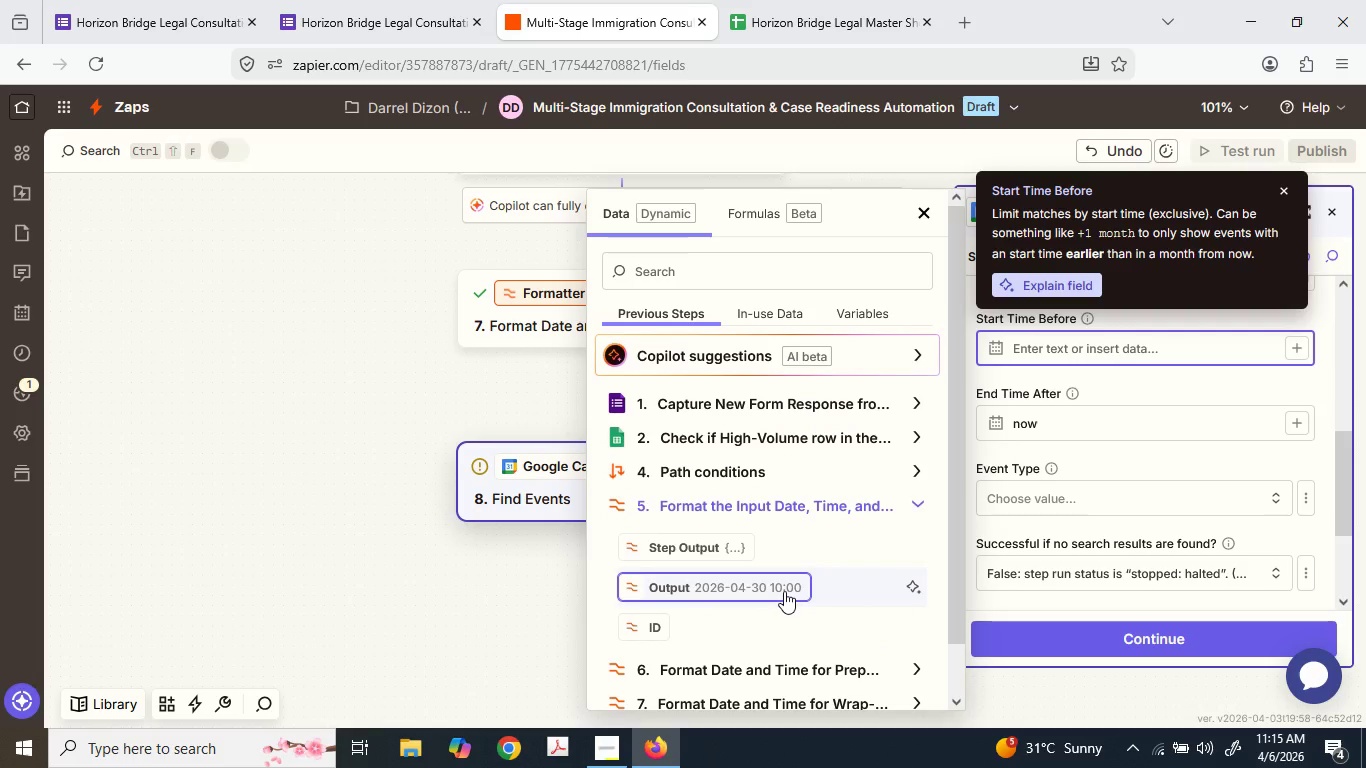 
scroll: coordinate [784, 591], scroll_direction: down, amount: 1.0
 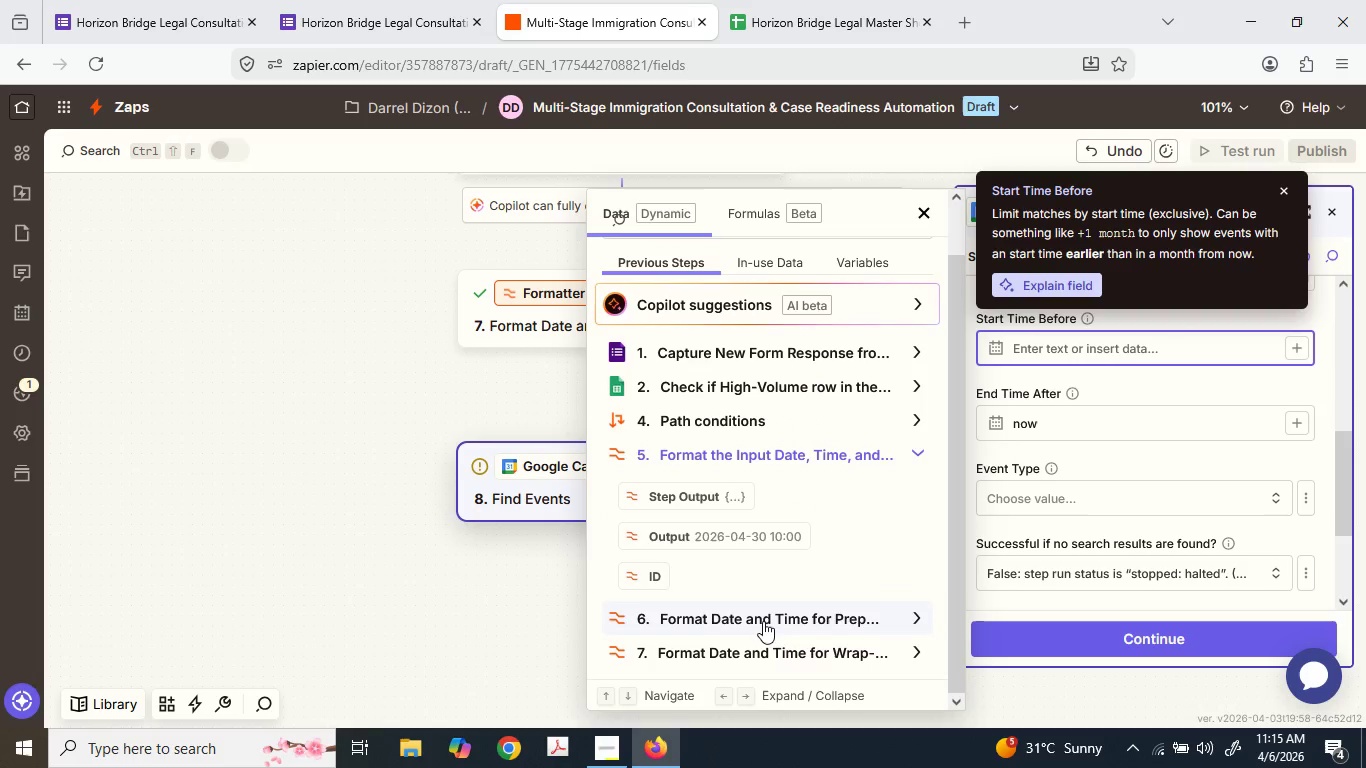 
left_click([763, 621])
 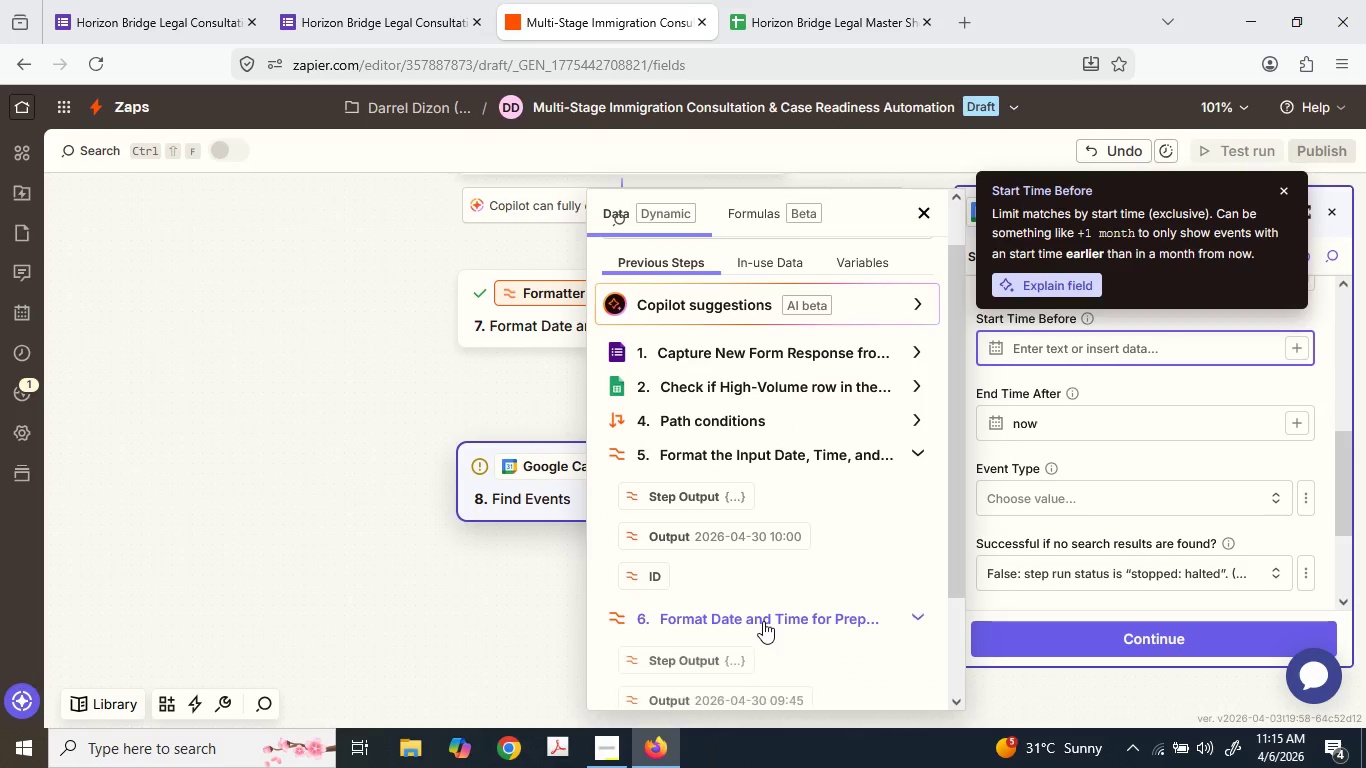 
scroll: coordinate [763, 621], scroll_direction: down, amount: 1.0
 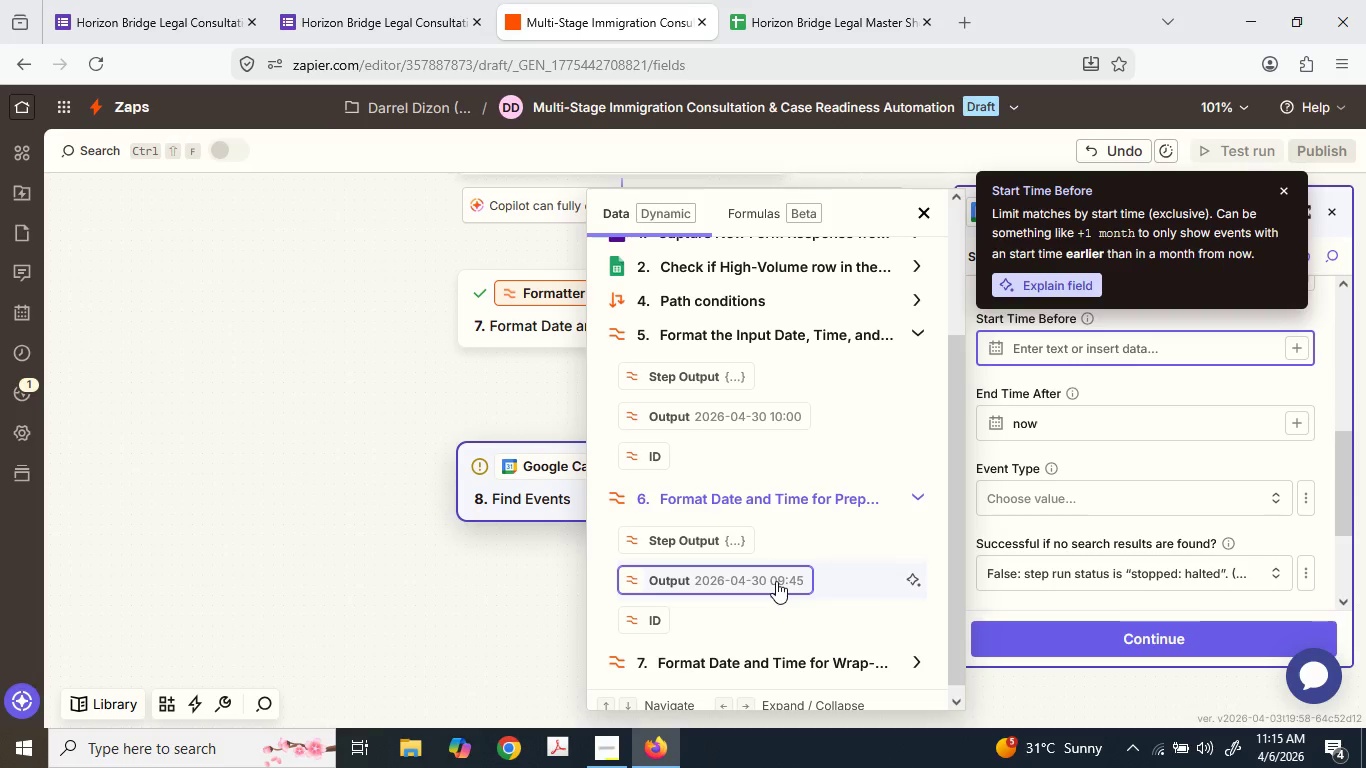 
wait(15.17)
 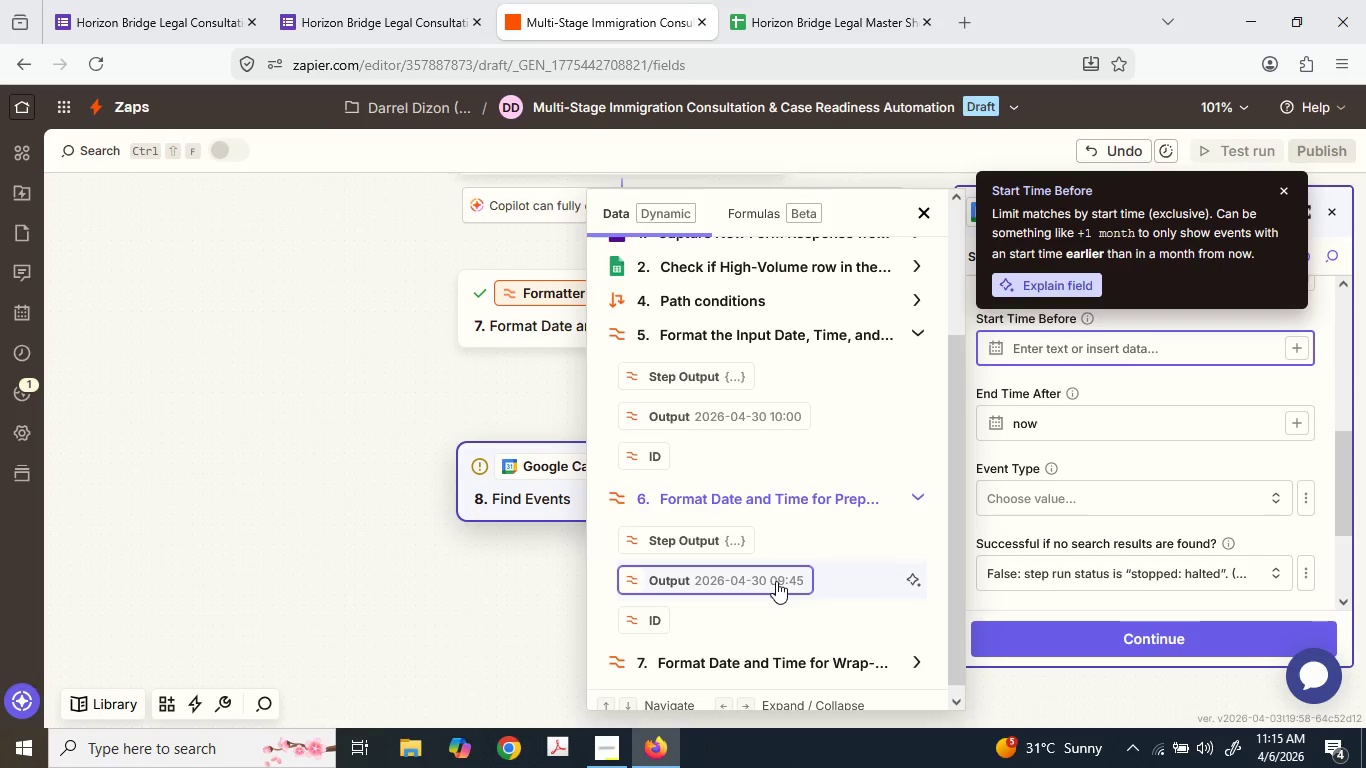 
hold_key(key=ShiftLeft, duration=1.5)
 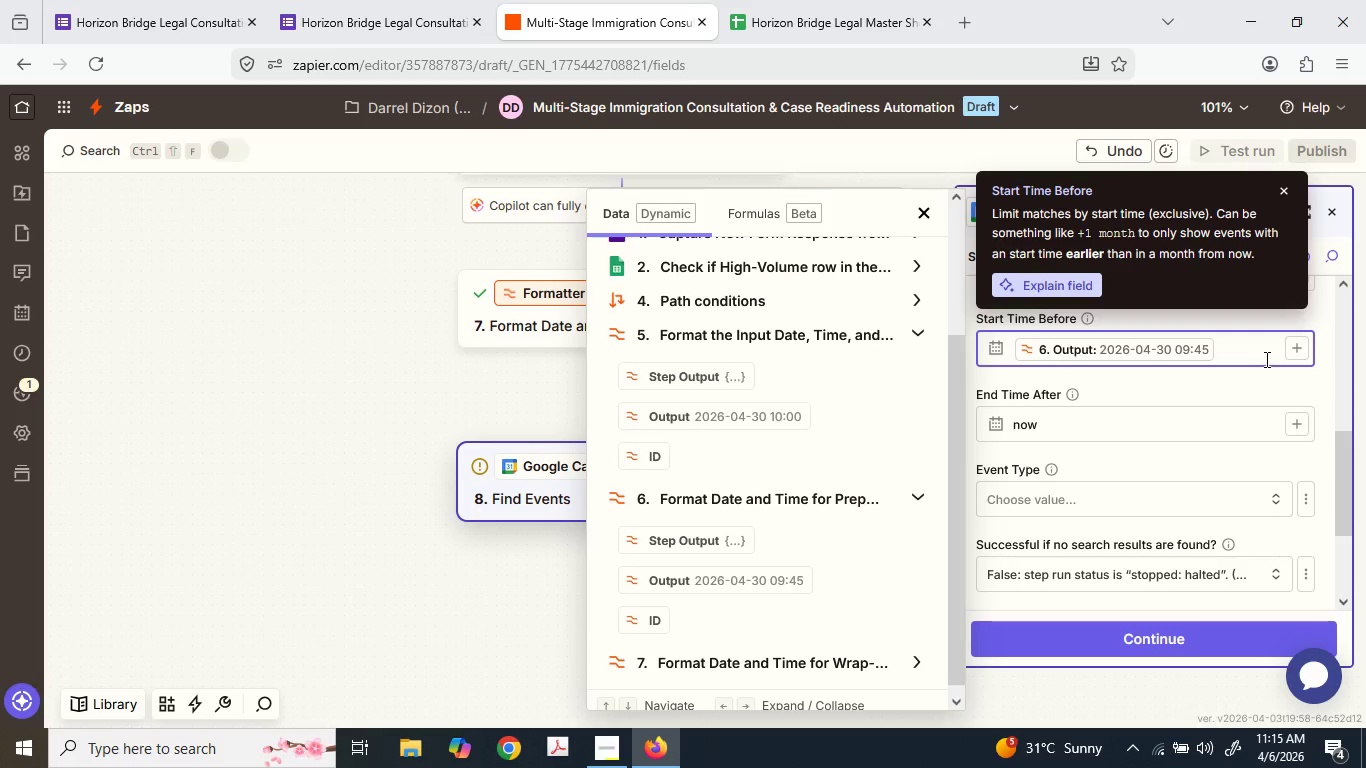 
key(Shift+Equal)
 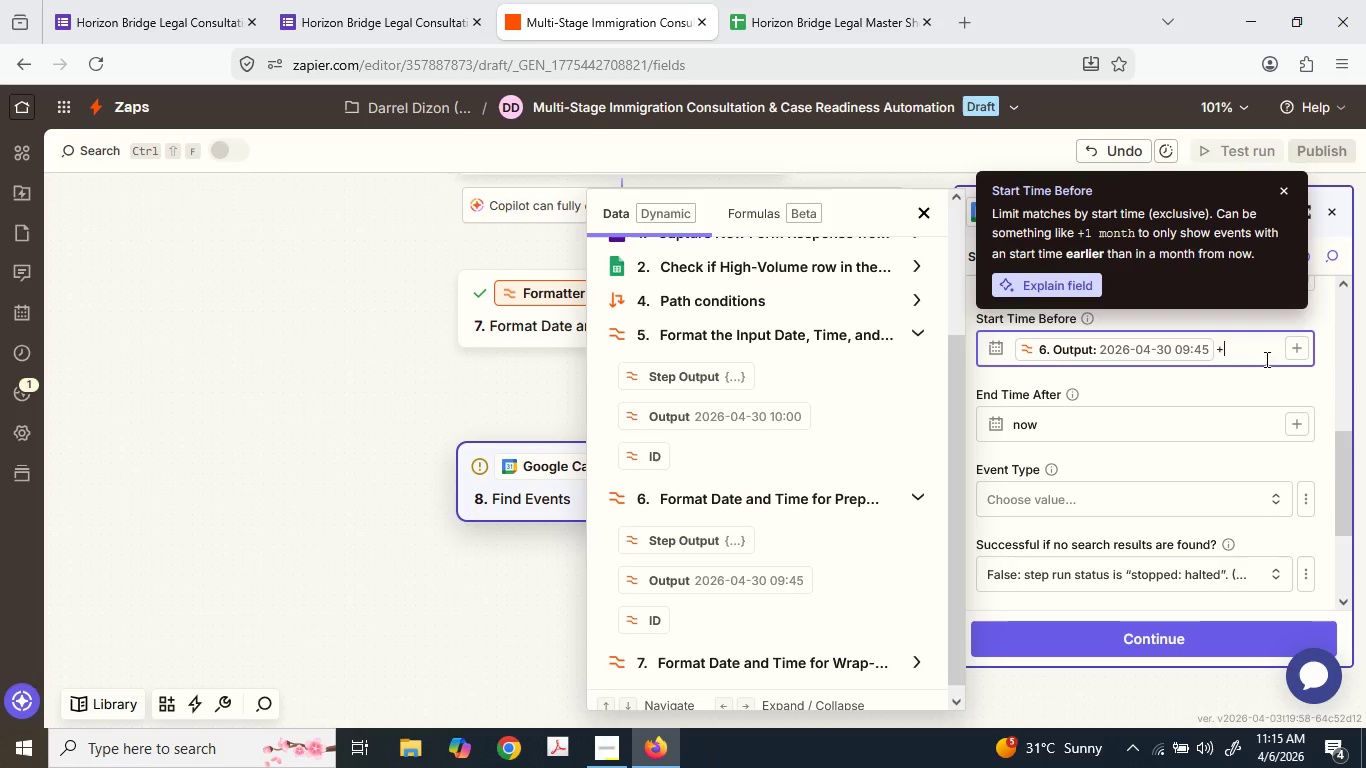 
key(1)
 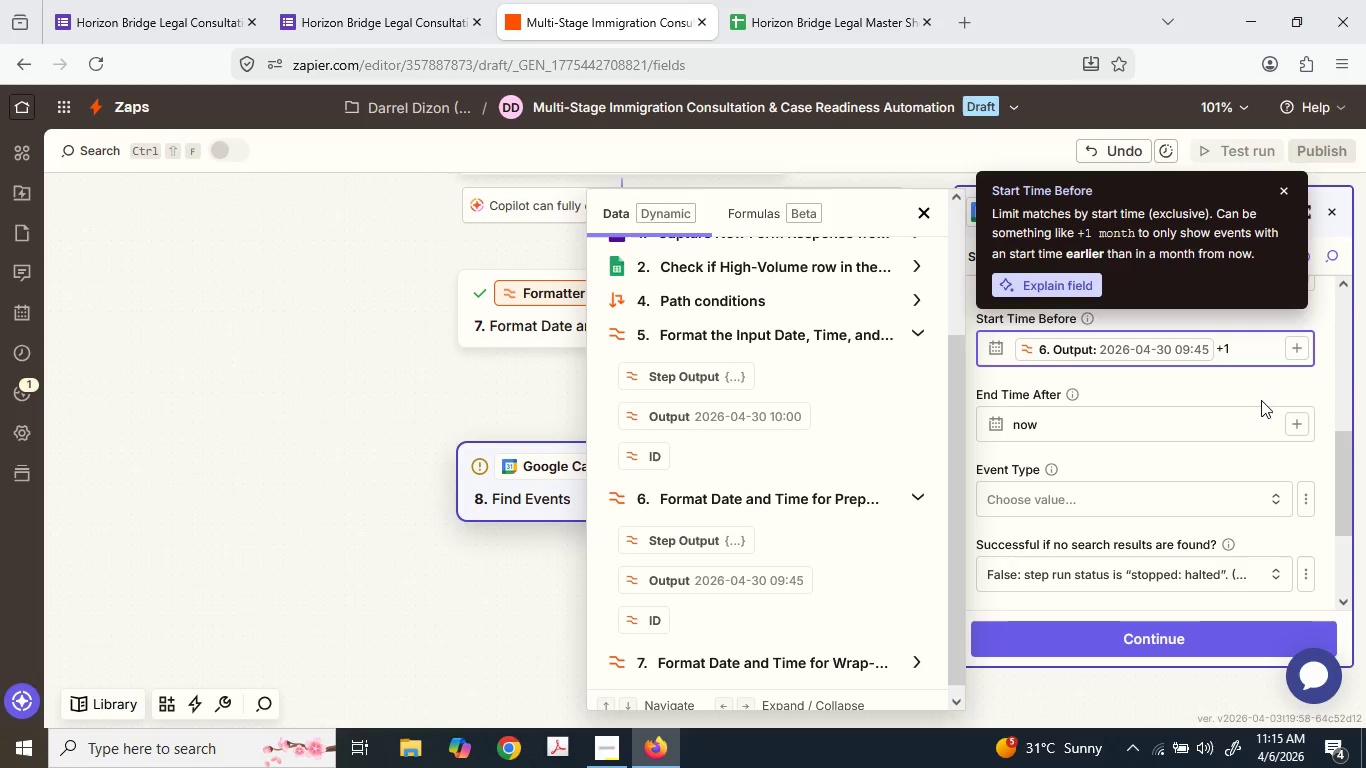 
key(Backspace)
 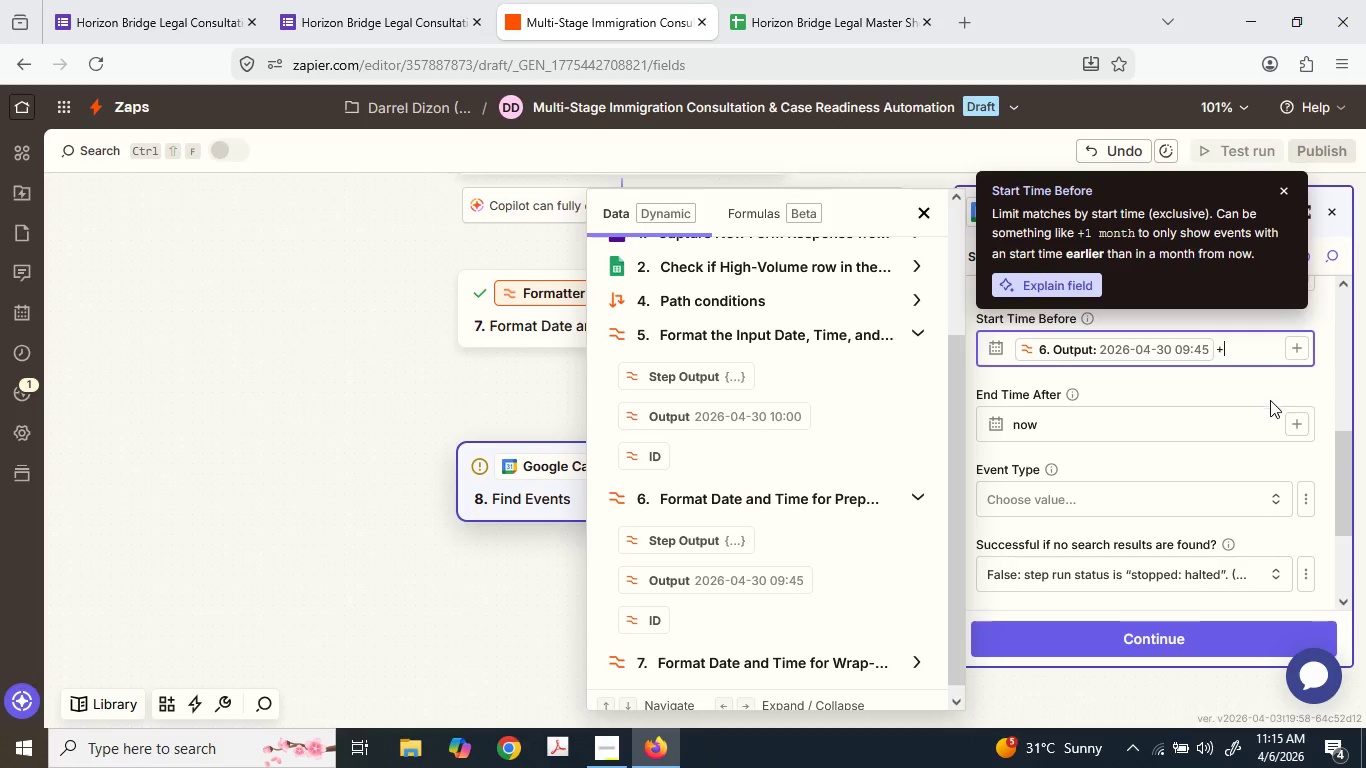 
key(Backspace)
 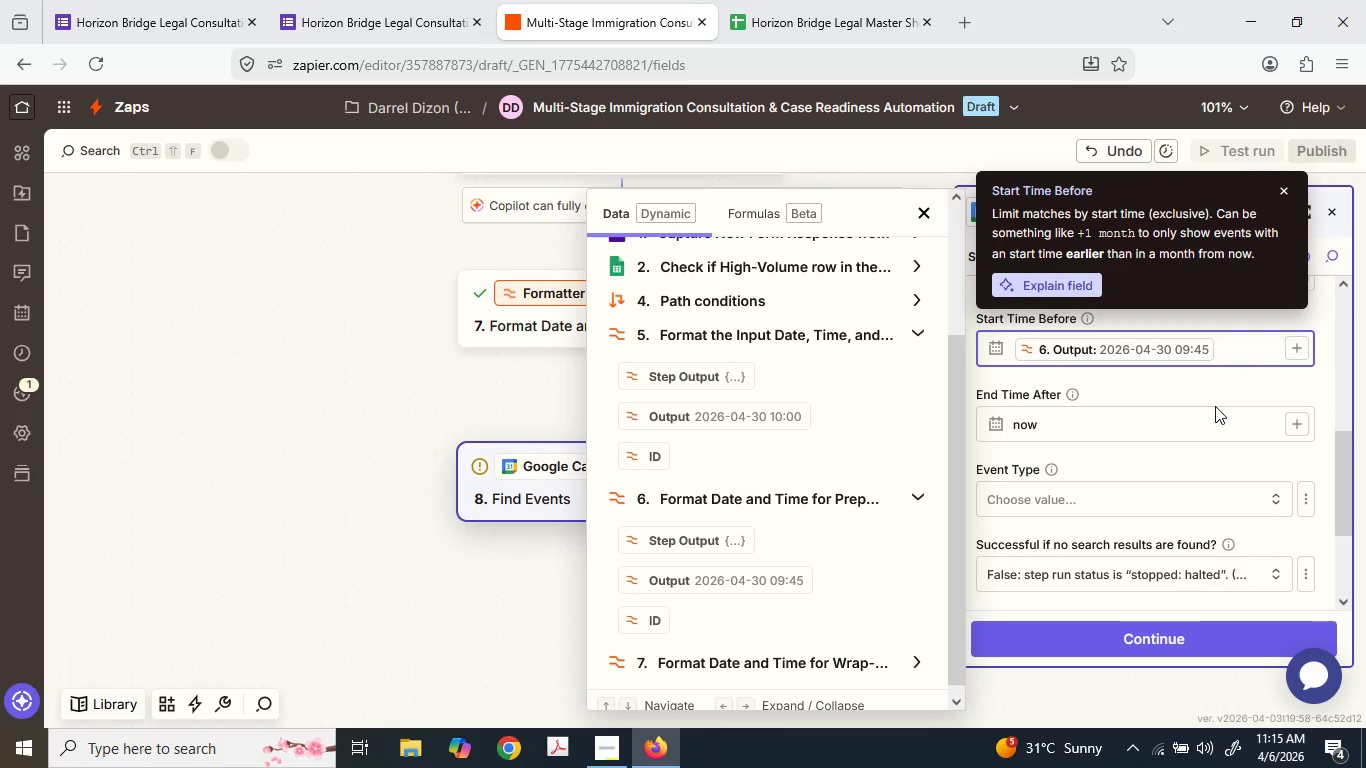 
wait(5.24)
 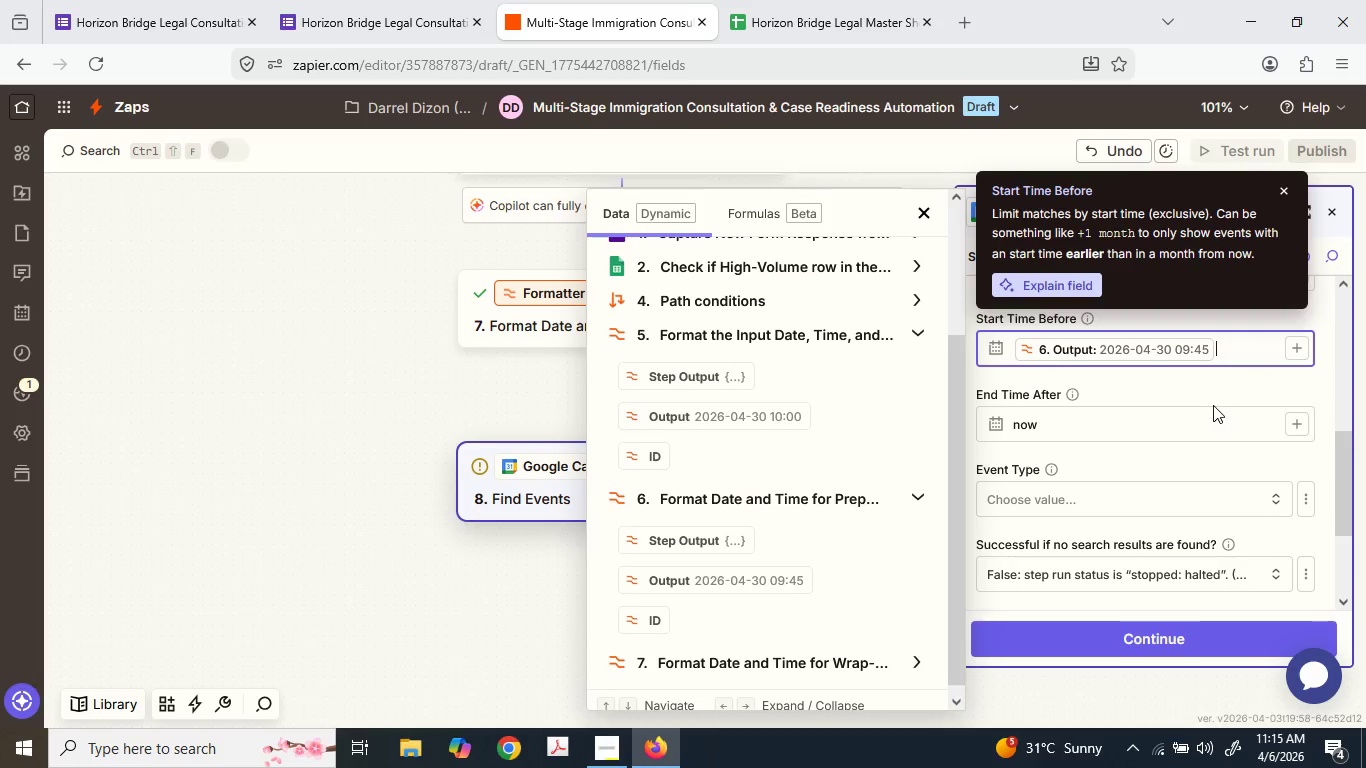 
key(Space)
 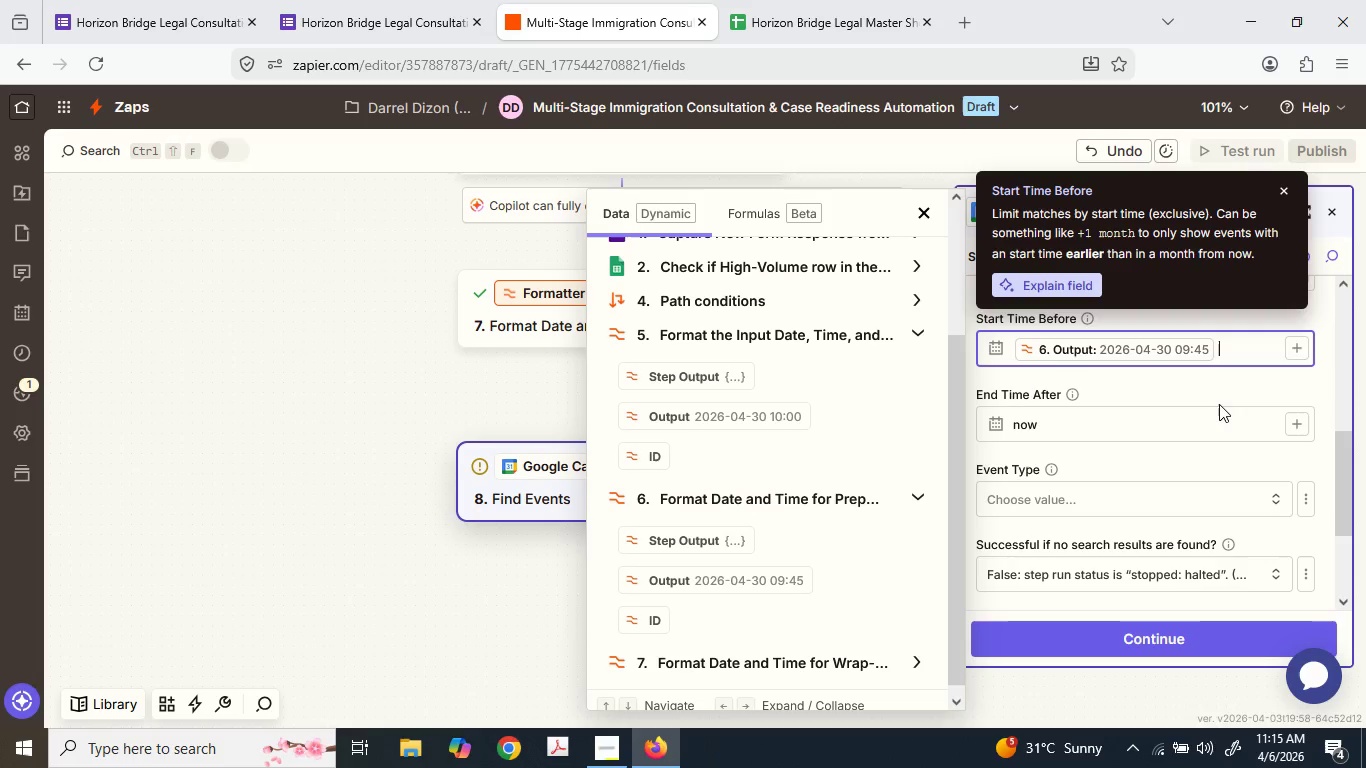 
key(Shift+Equal)
 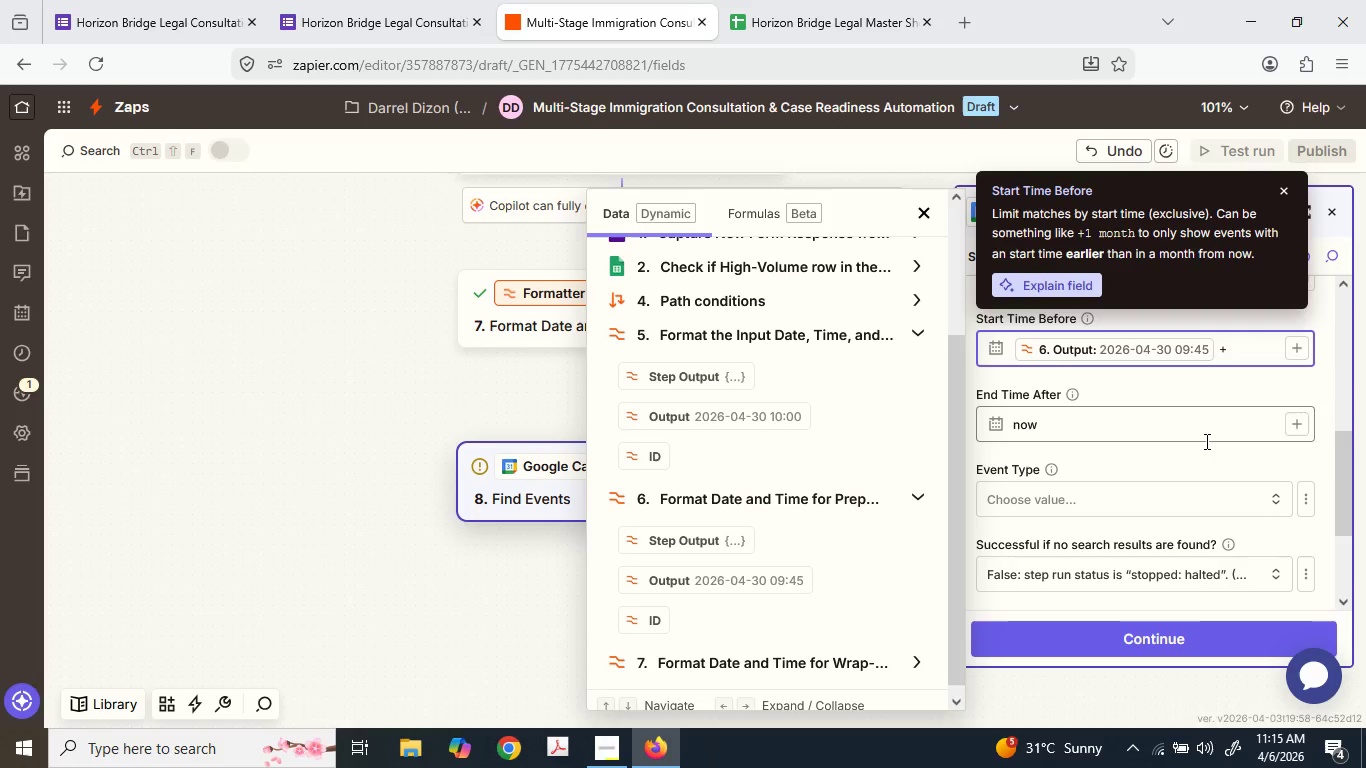 
type(1 minute)
 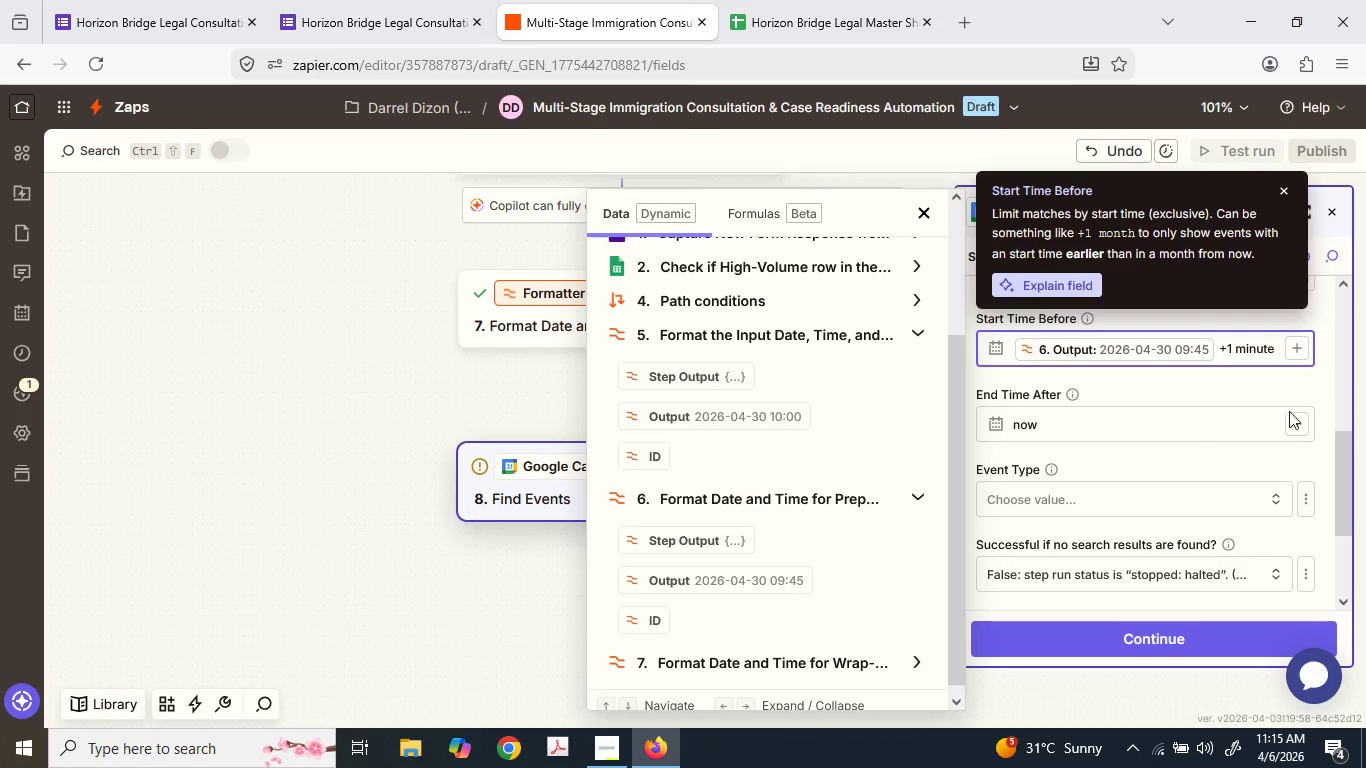 
left_click_drag(start_coordinate=[1287, 428], to_coordinate=[1295, 425])
 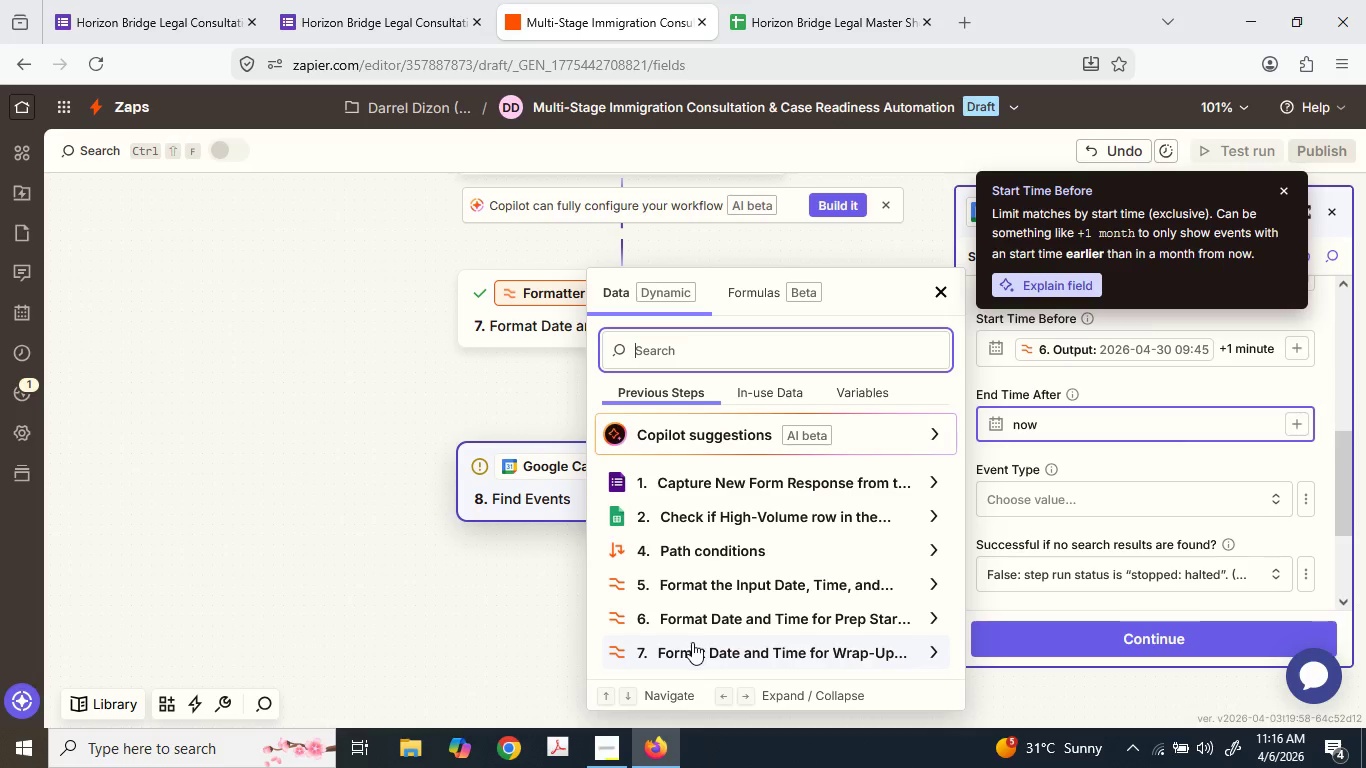 
scroll: coordinate [712, 612], scroll_direction: down, amount: 1.0
 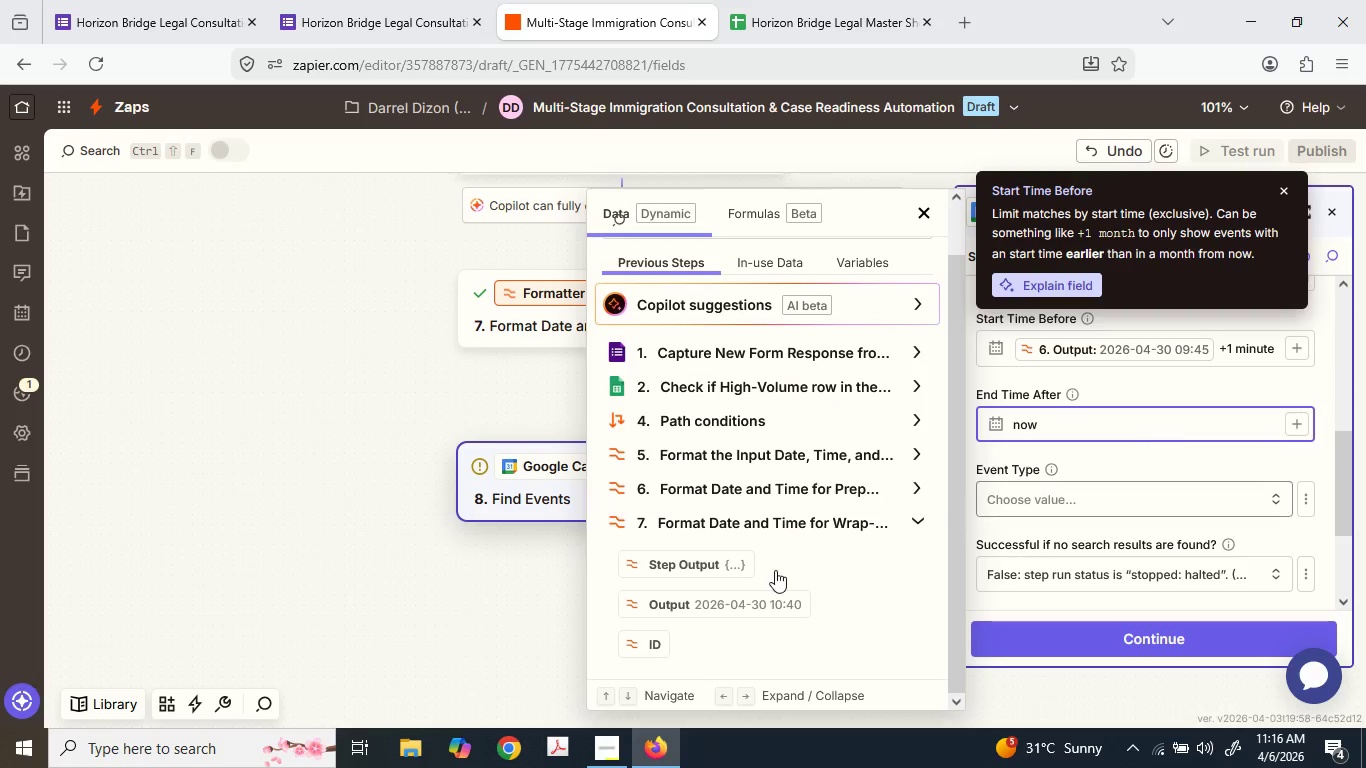 
left_click([747, 607])
 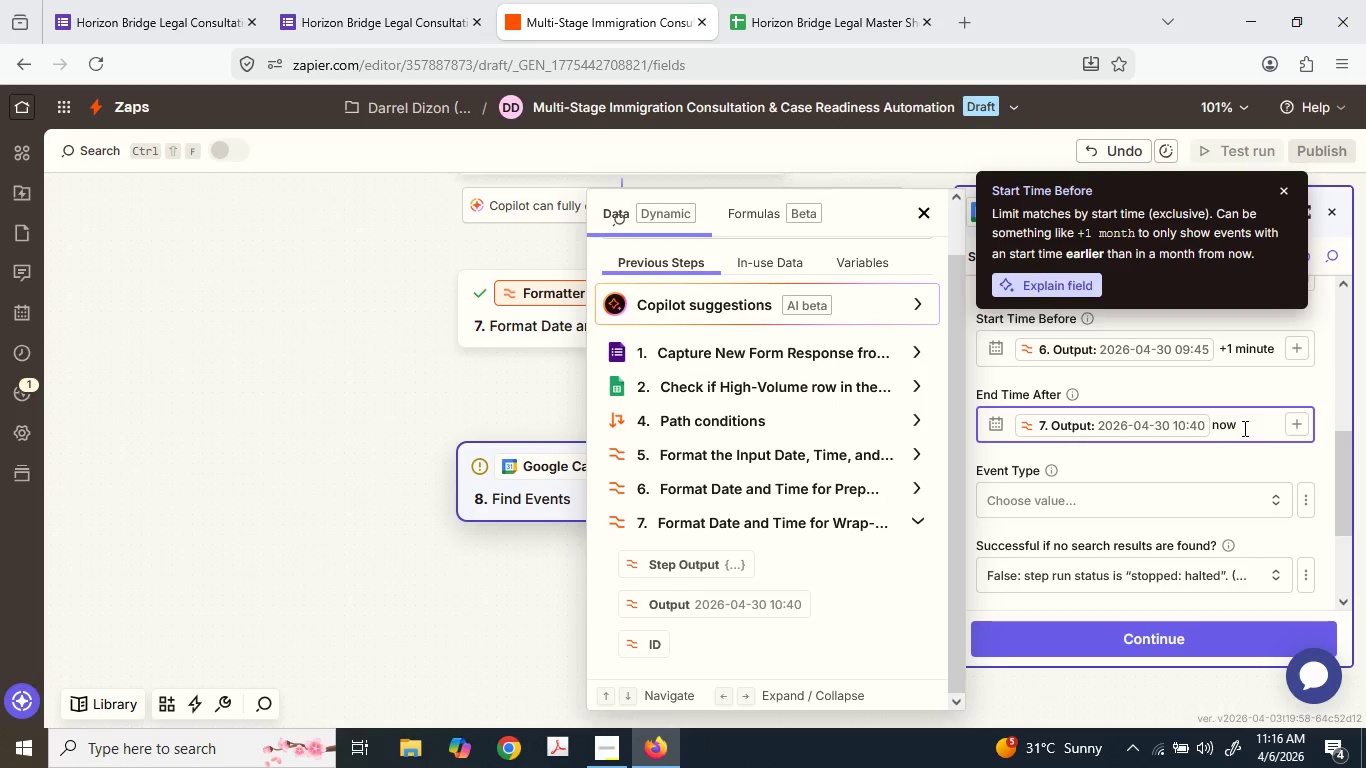 
left_click([1243, 428])
 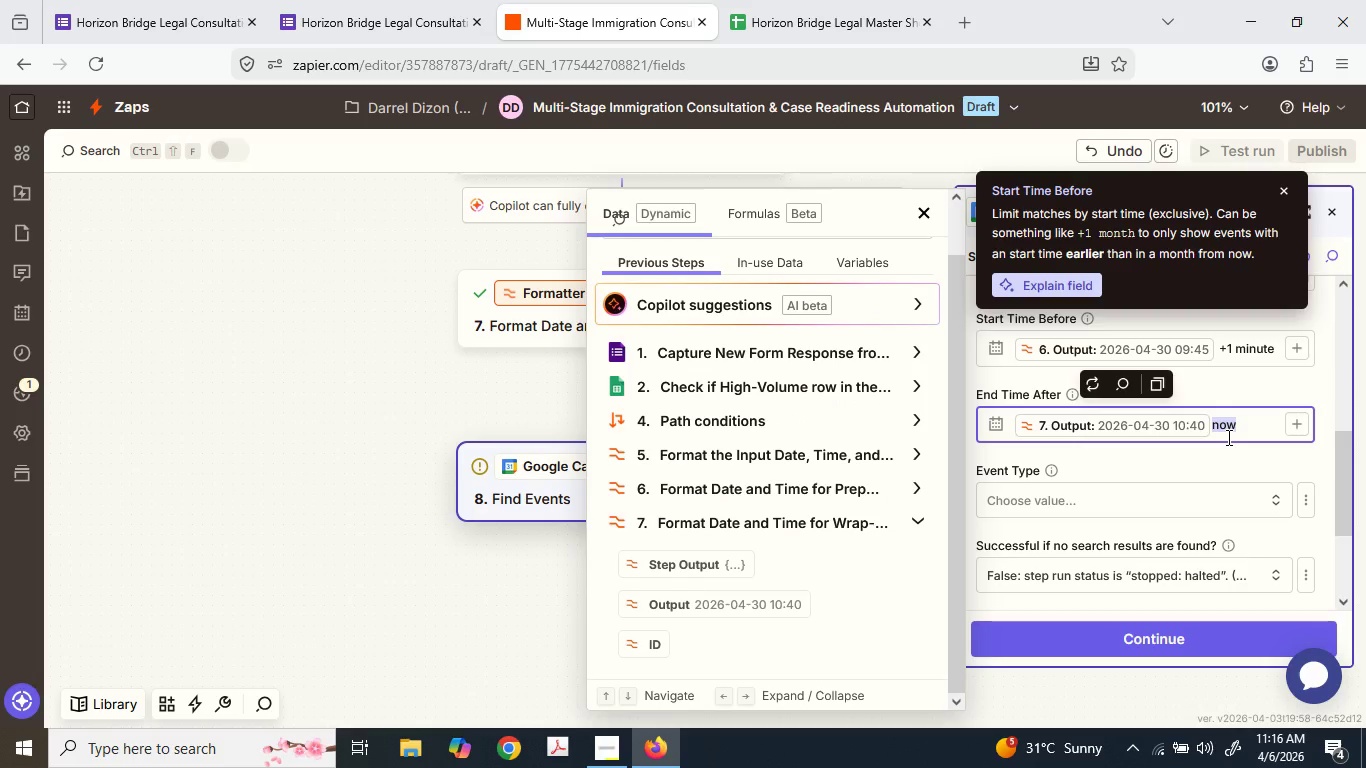 
key(Space)
 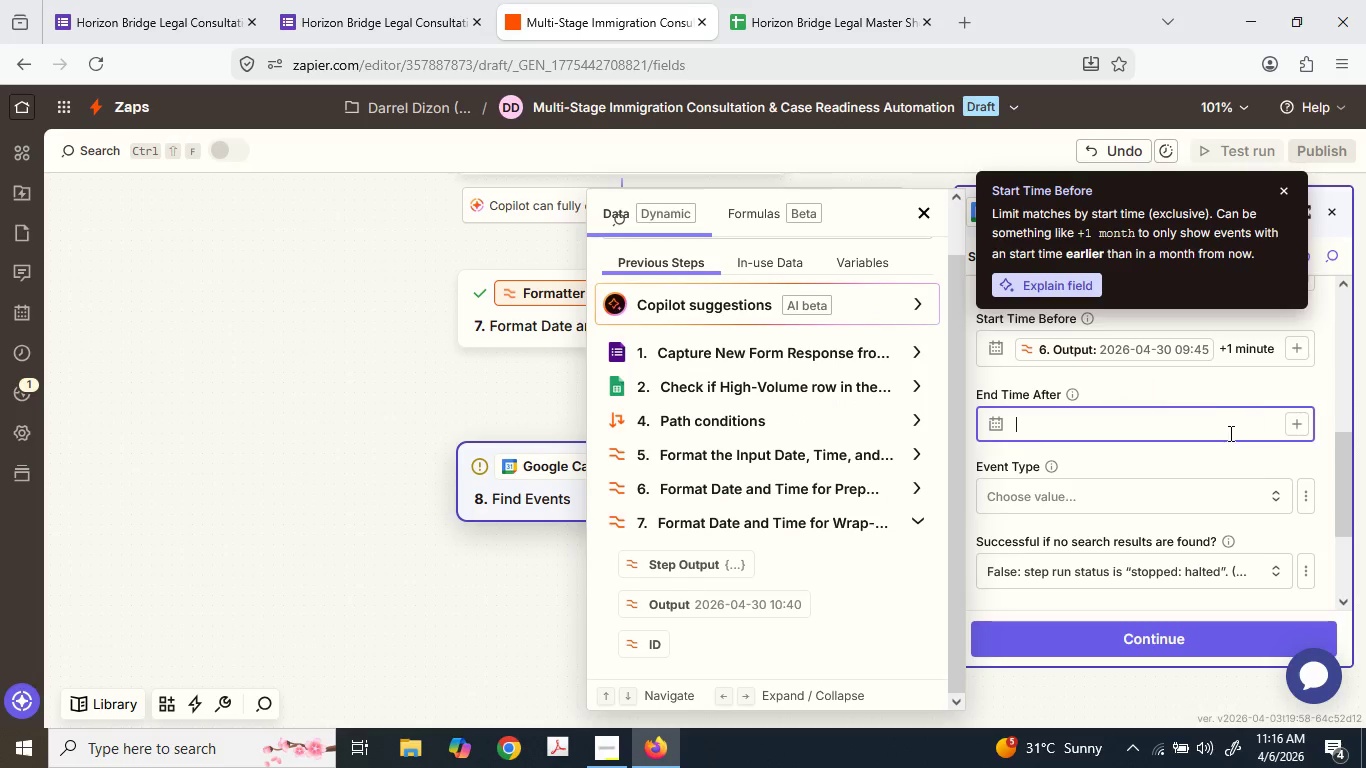 
key(Minus)
 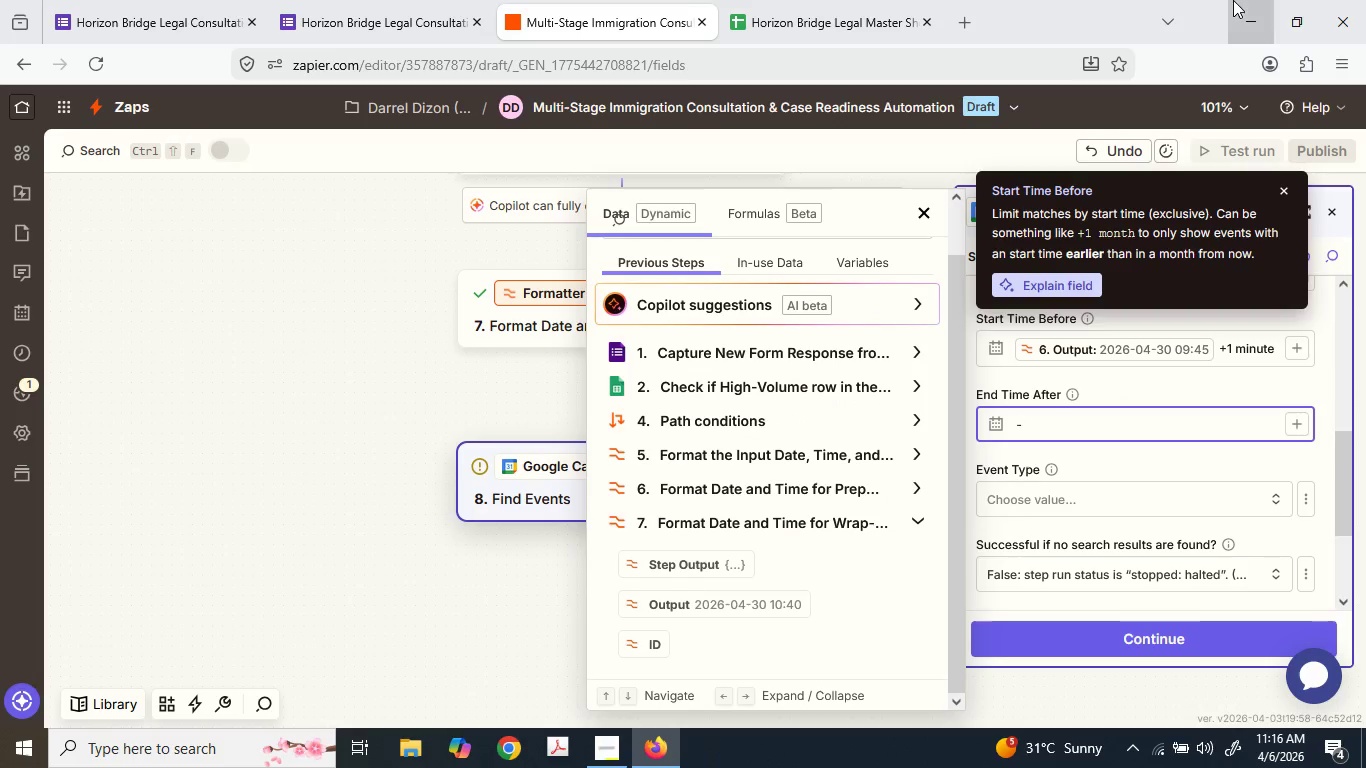 
key(Control+X)
 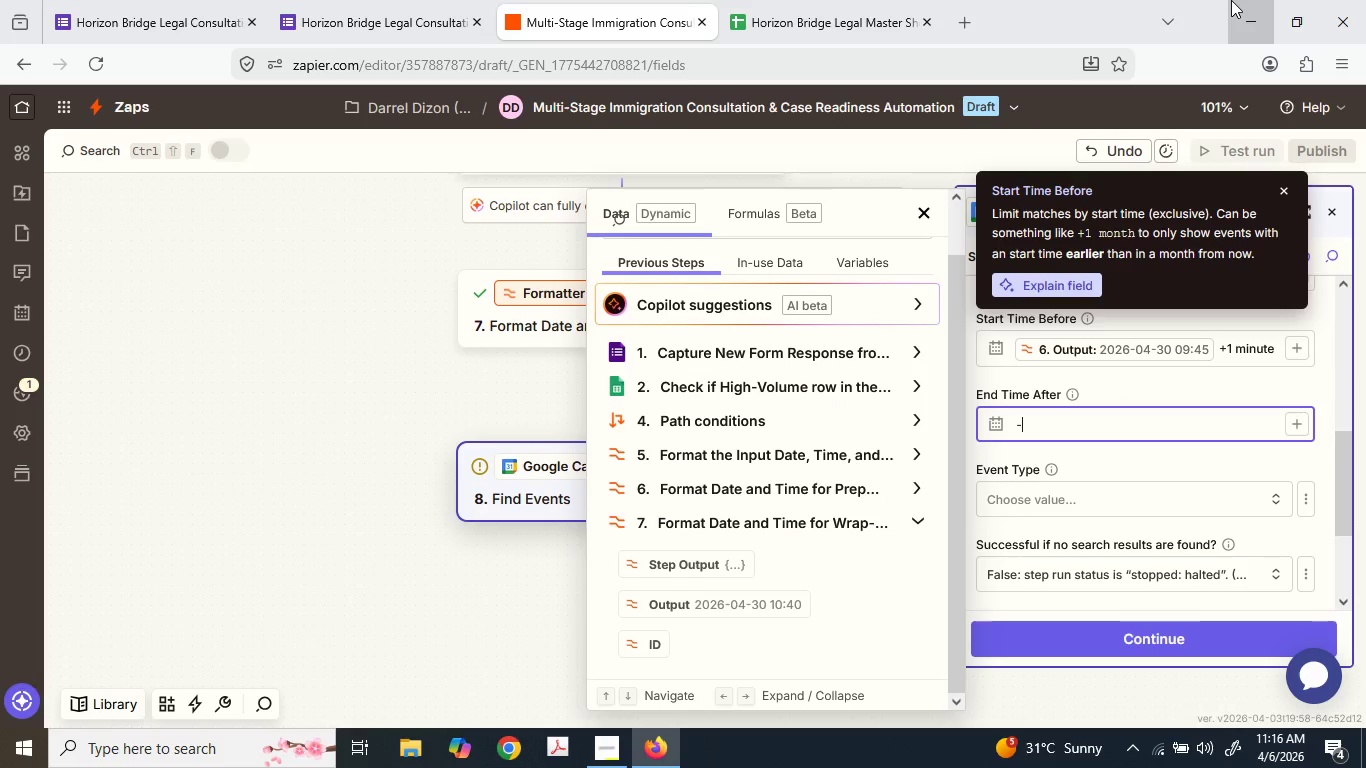 
key(Control+Z)
 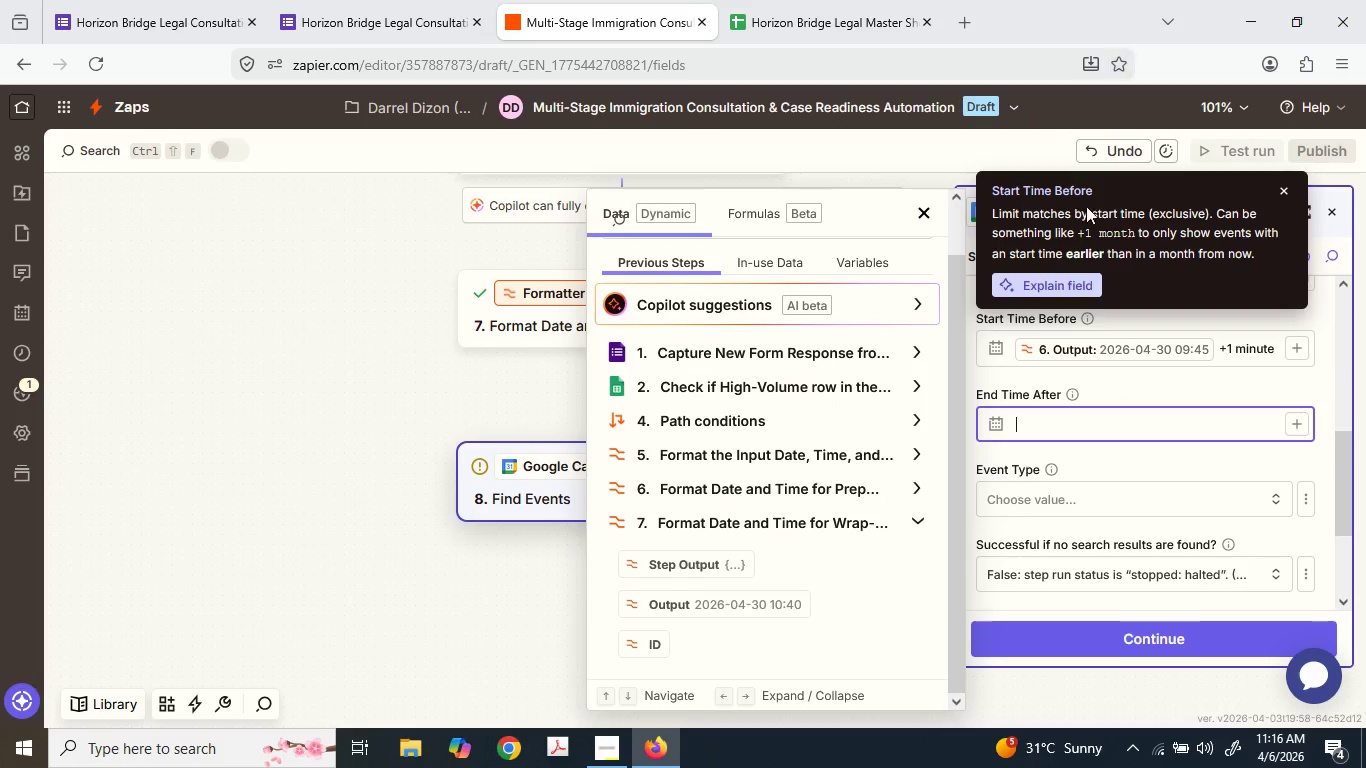 
key(Control+Z)
 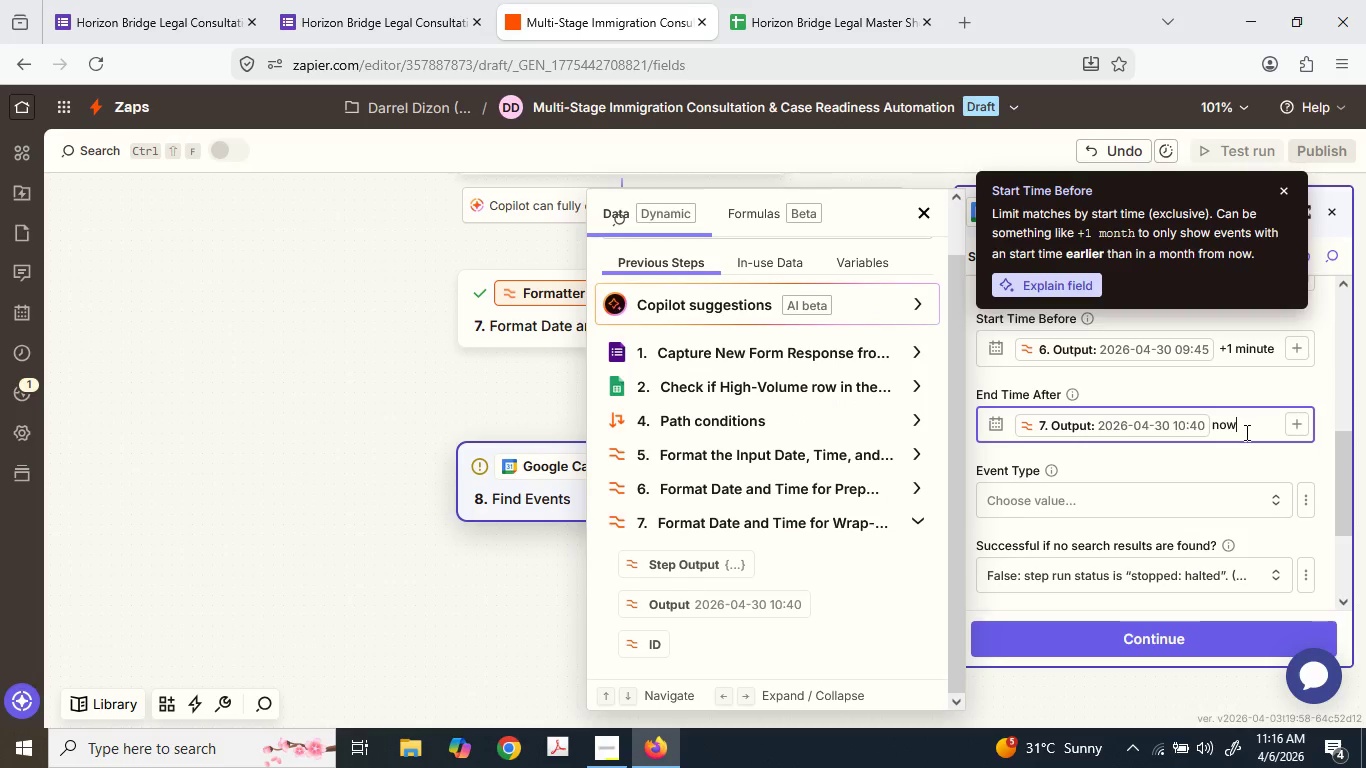 
key(Backspace)
 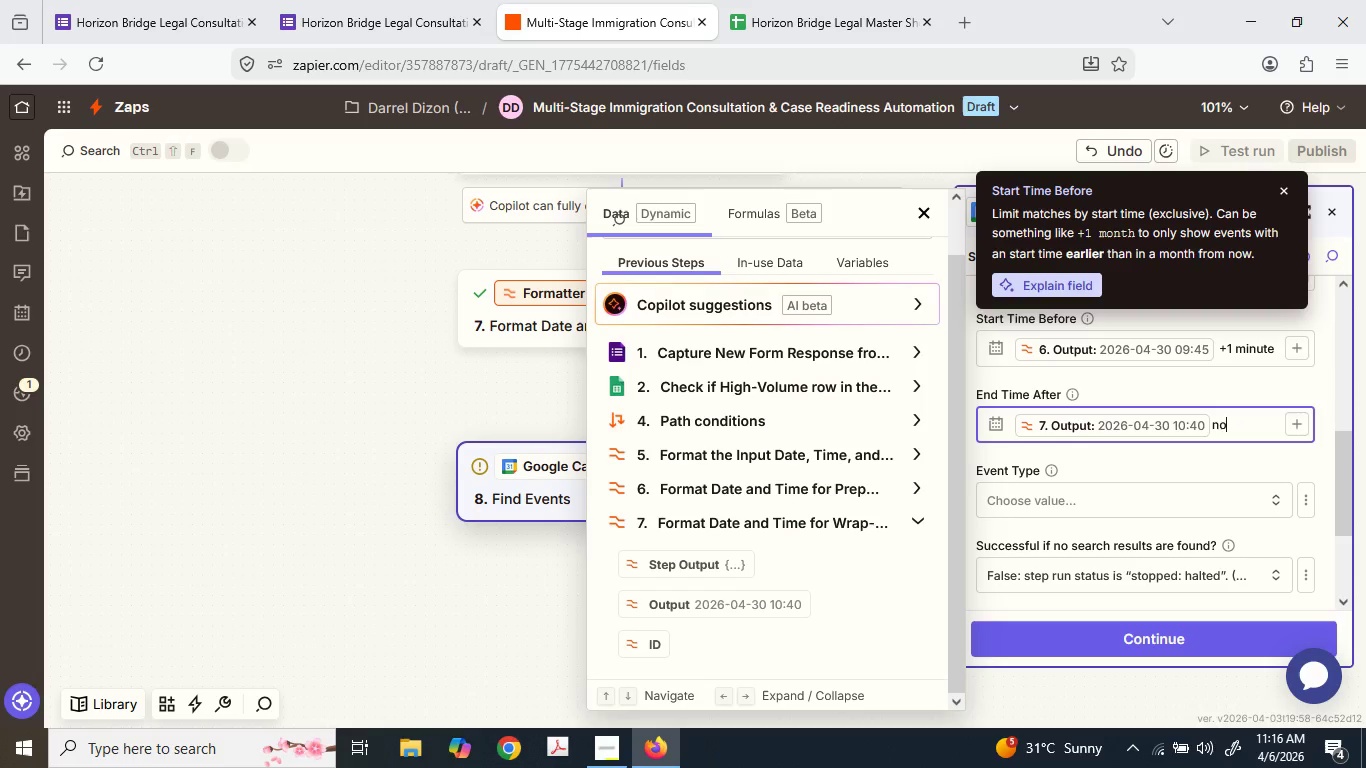 
key(Backspace)
 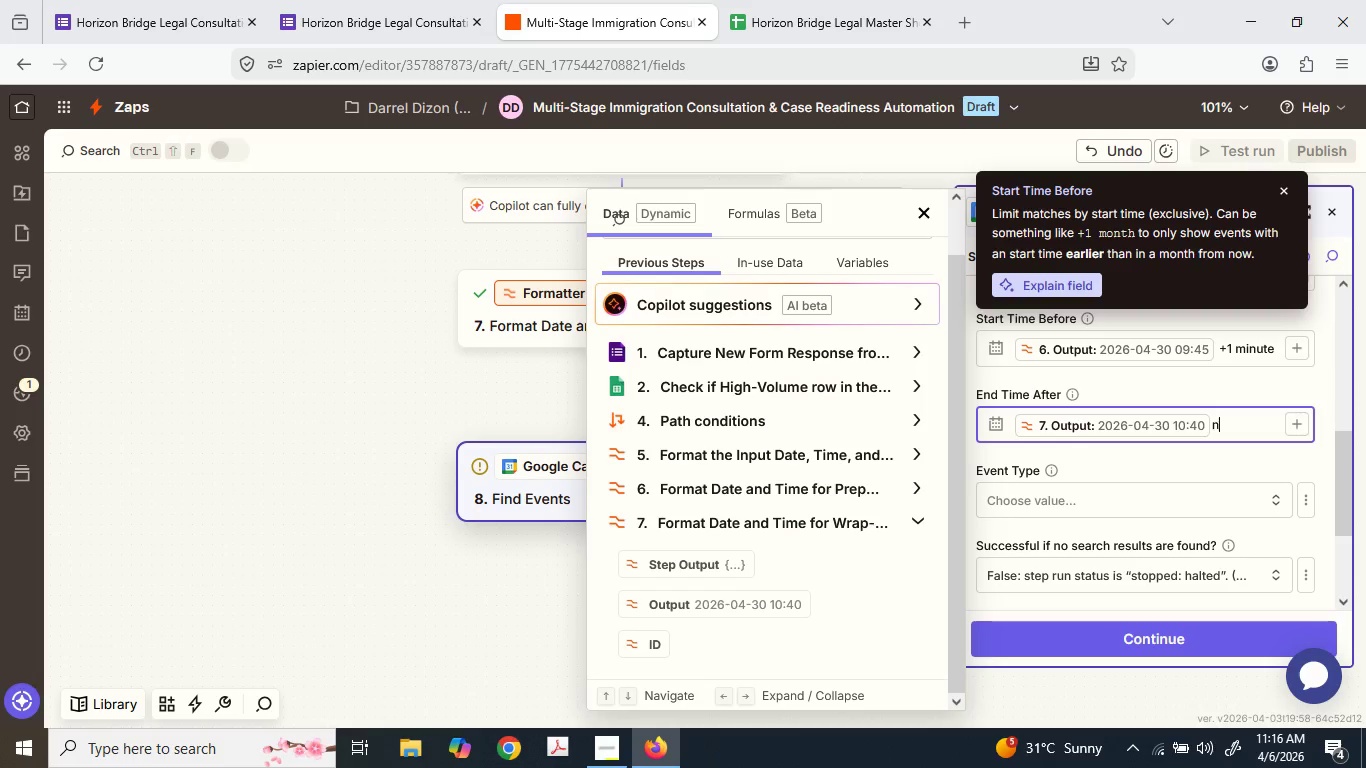 
key(Backspace)
 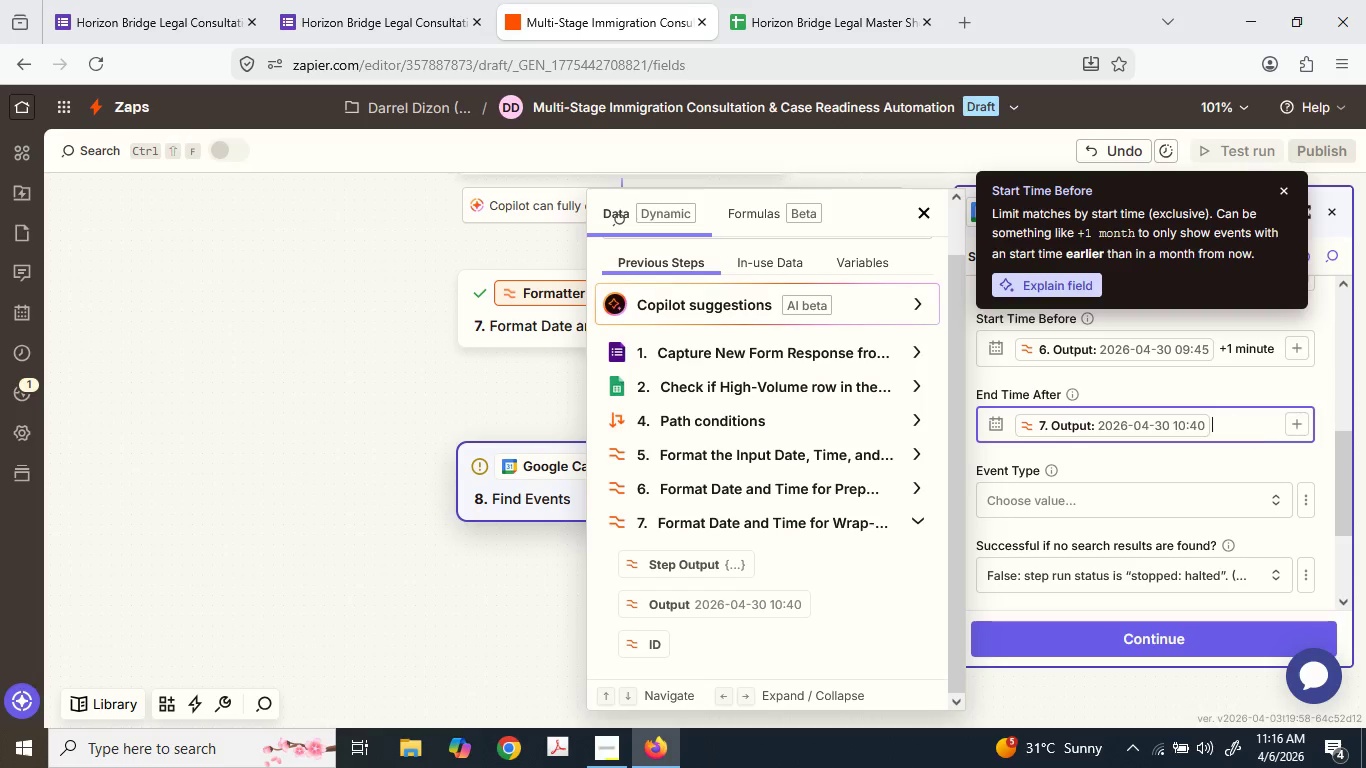 
key(Space)
 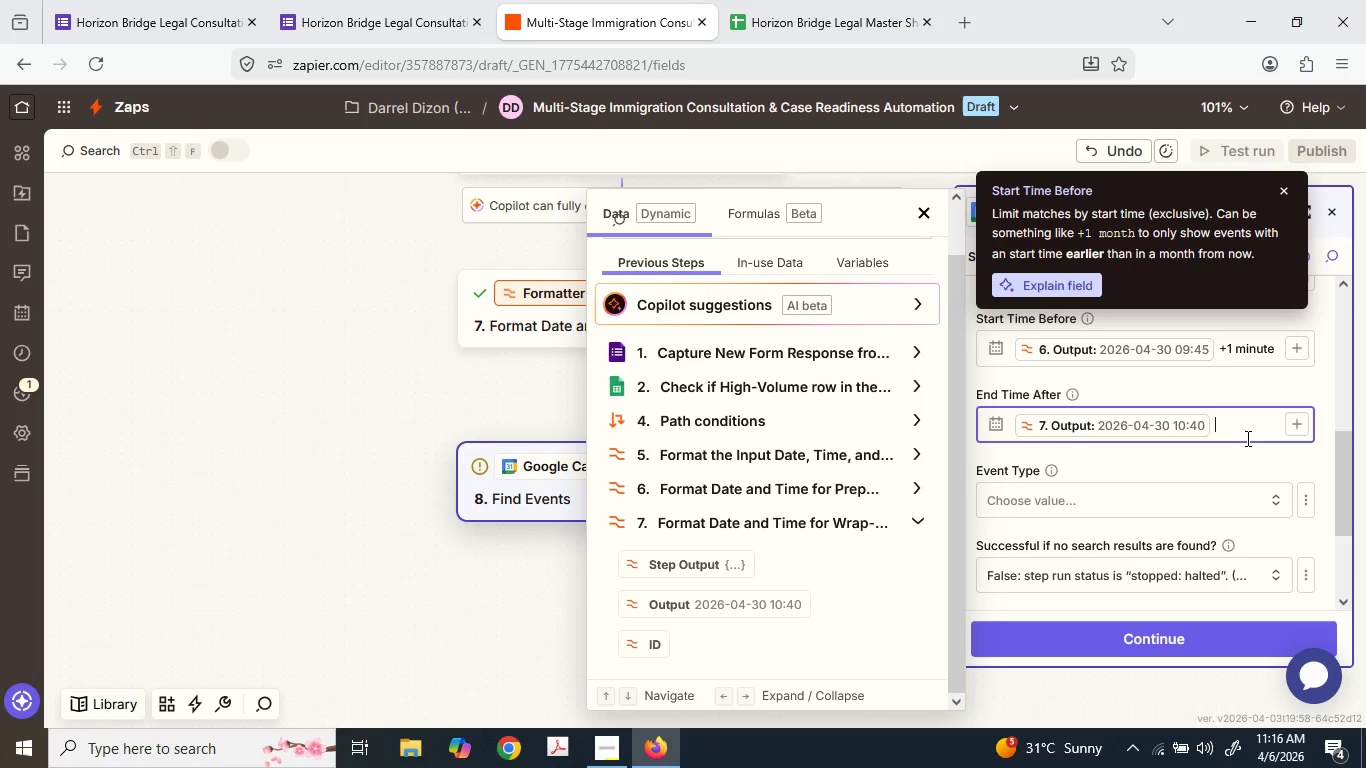 
type(-1 ,in)
key(Backspace)
key(Backspace)
key(Backspace)
key(Backspace)
type( minute)
 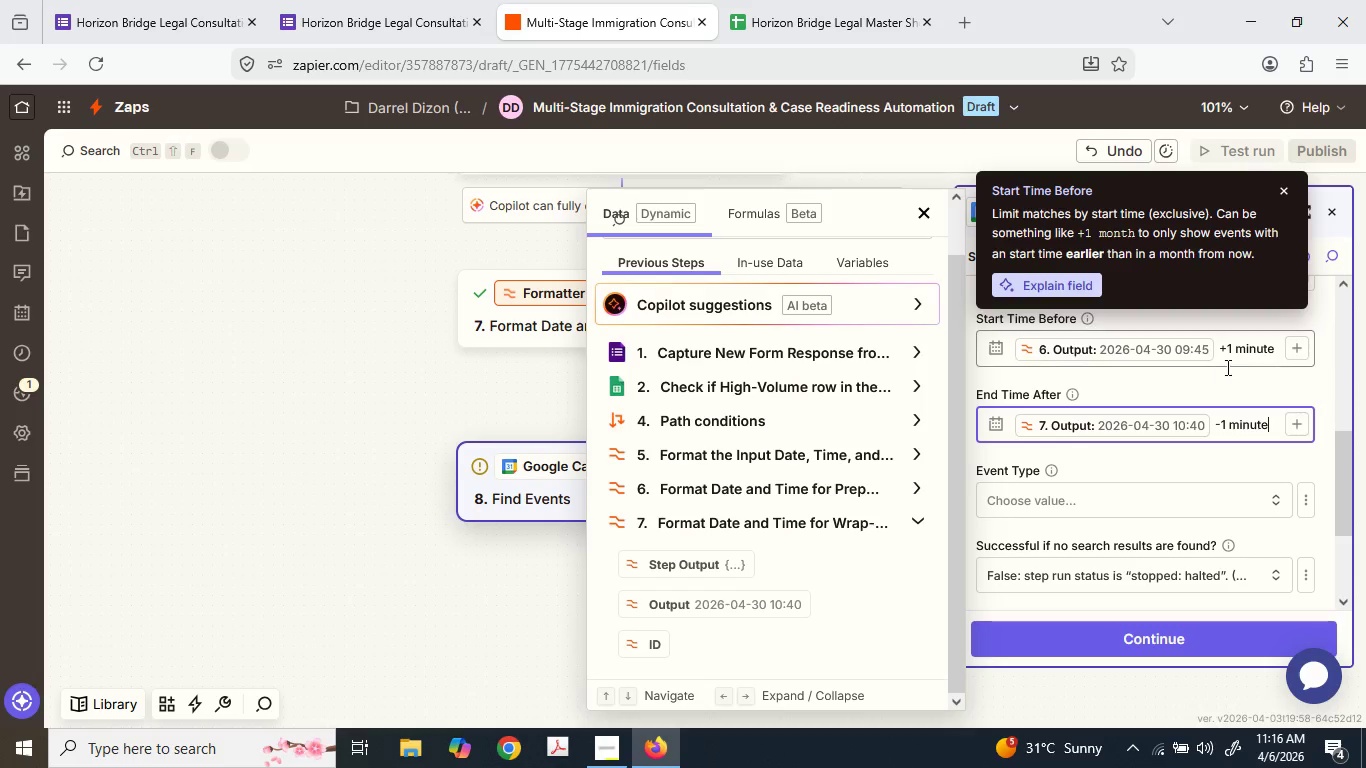 
left_click([1225, 385])
 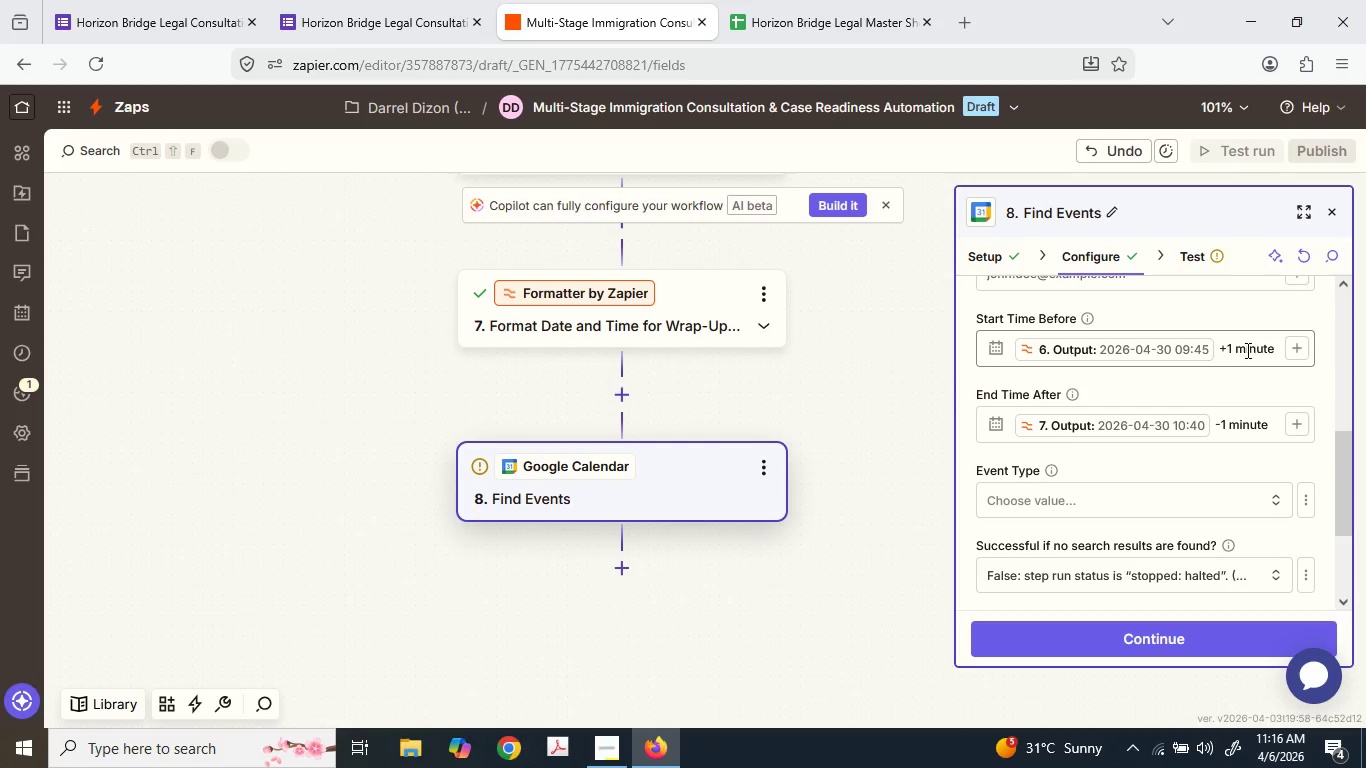 
scroll: coordinate [701, 406], scroll_direction: up, amount: 3.0
 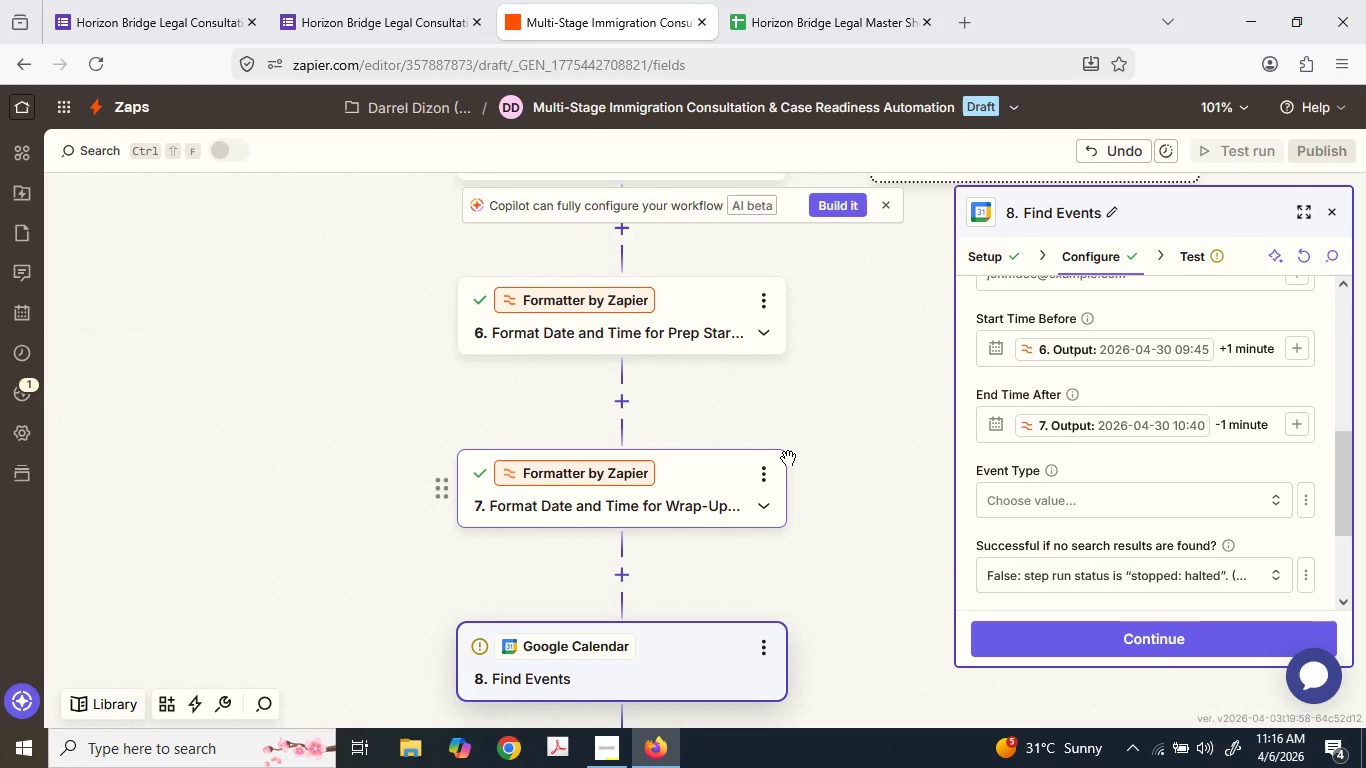 
left_click([758, 474])
 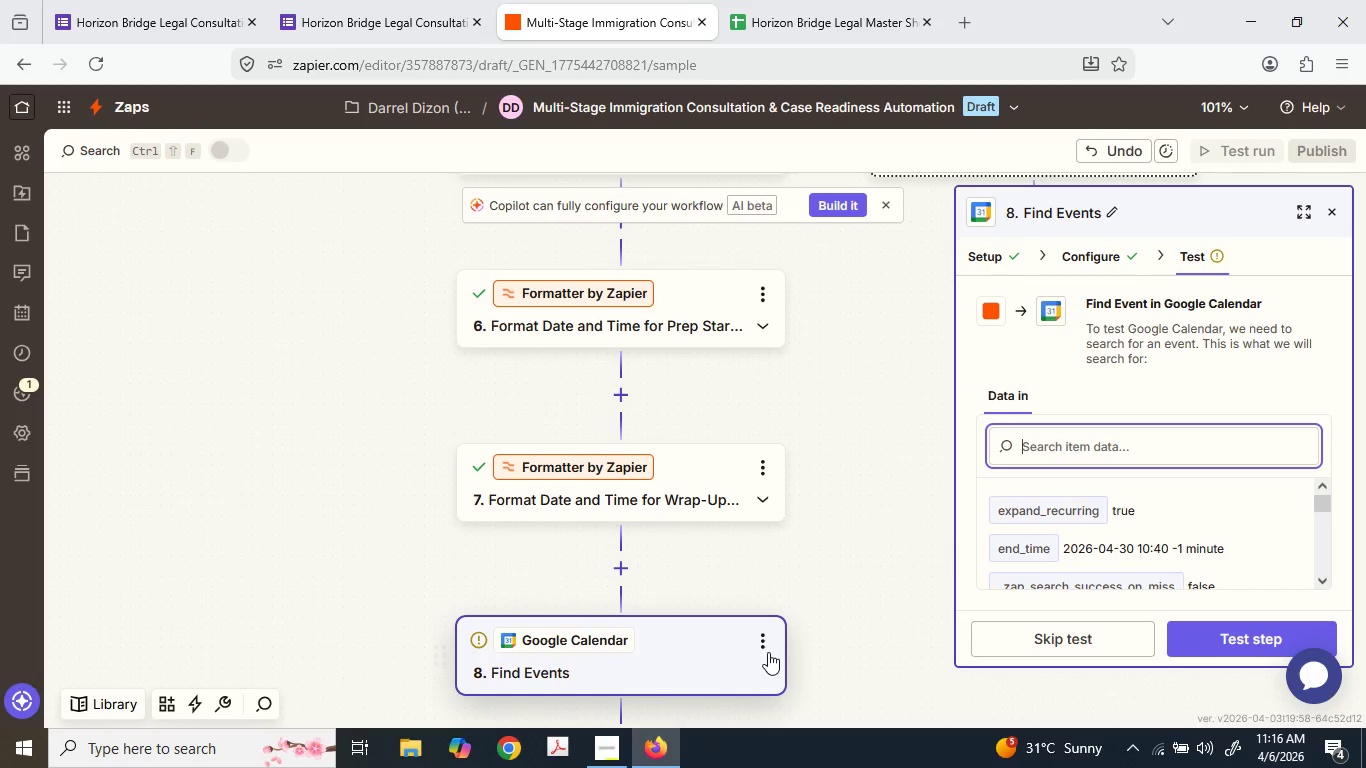 
left_click([1099, 238])
 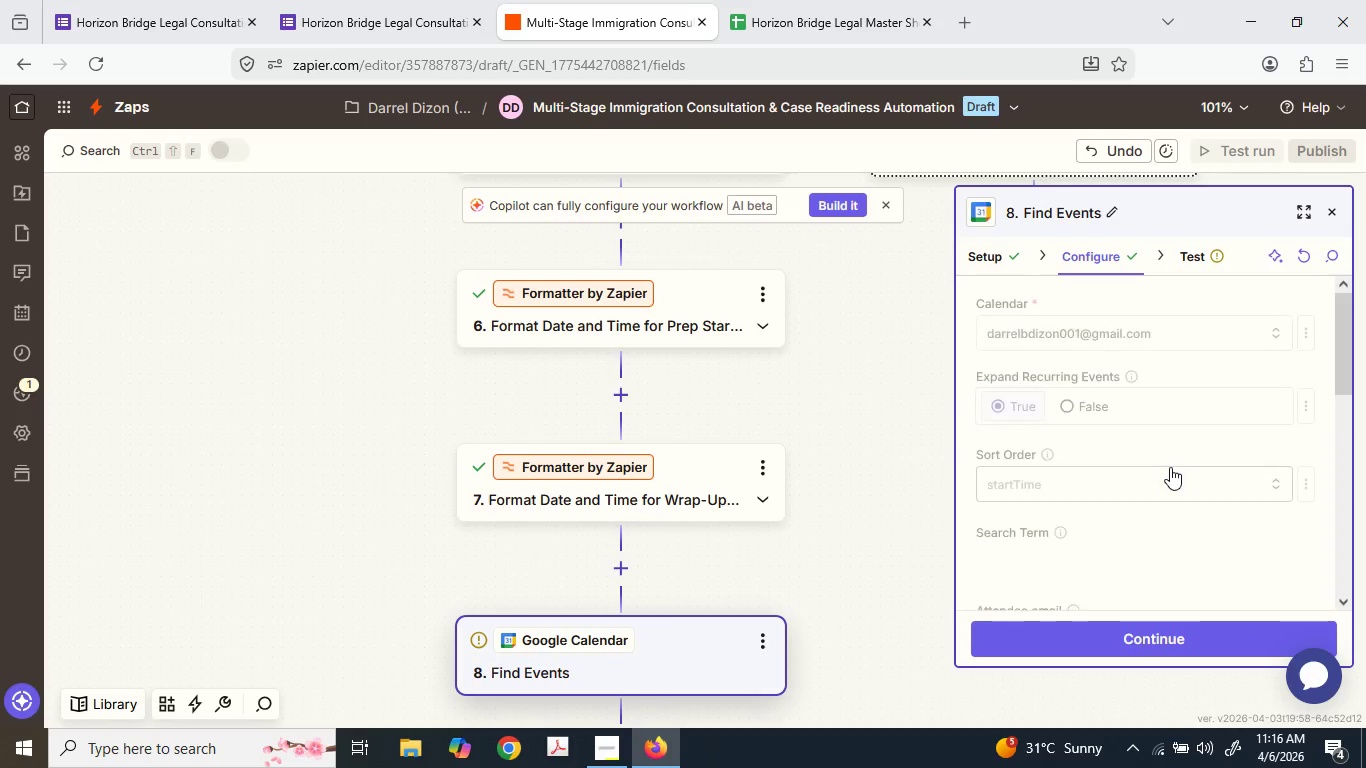 
scroll: coordinate [1171, 465], scroll_direction: down, amount: 3.0
 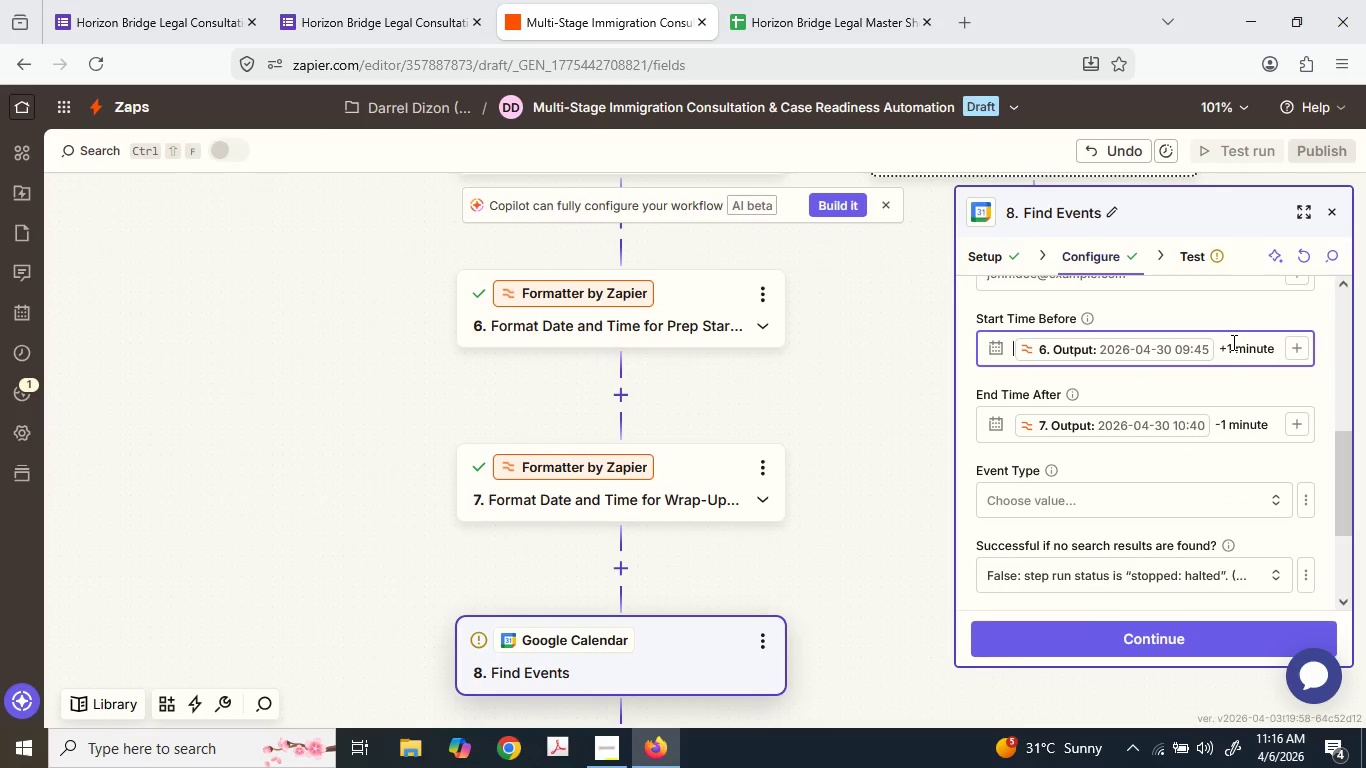 
left_click([1232, 343])
 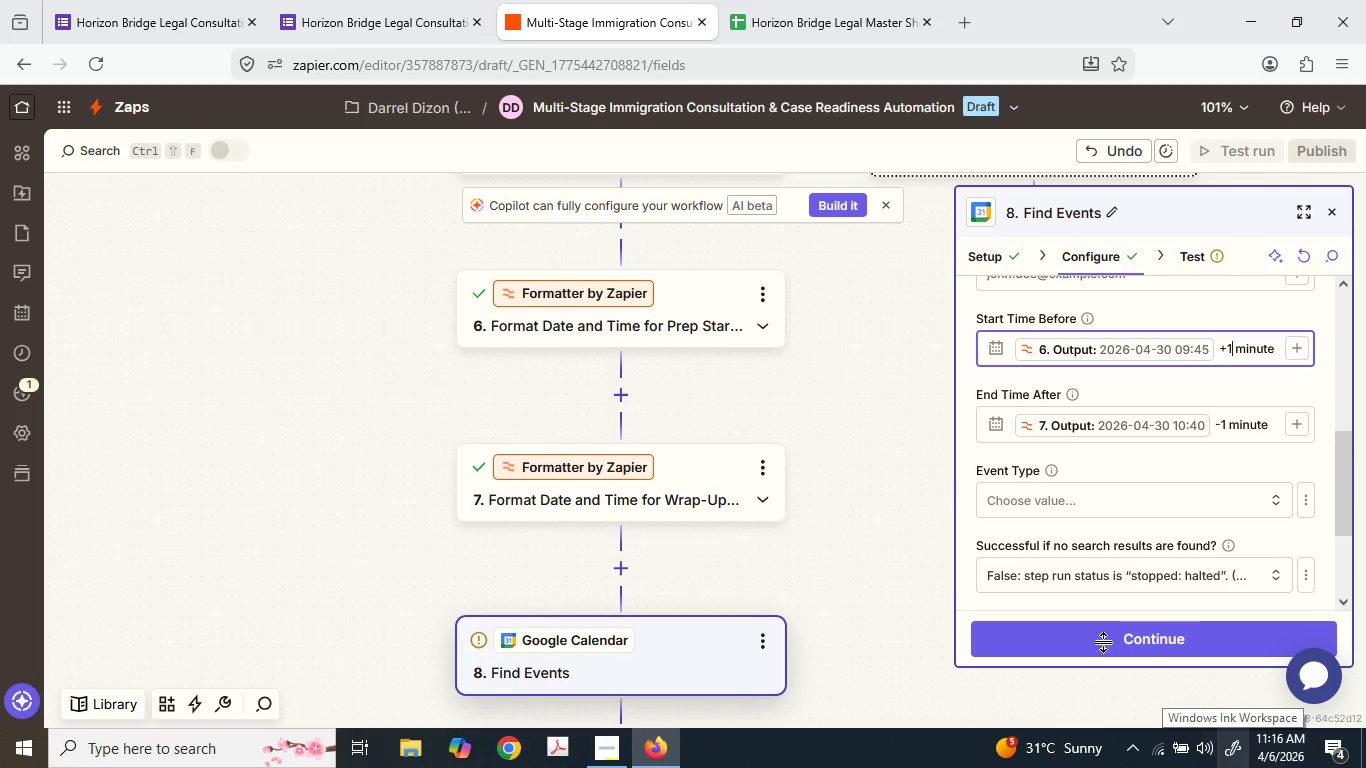 
left_click([1273, 340])
 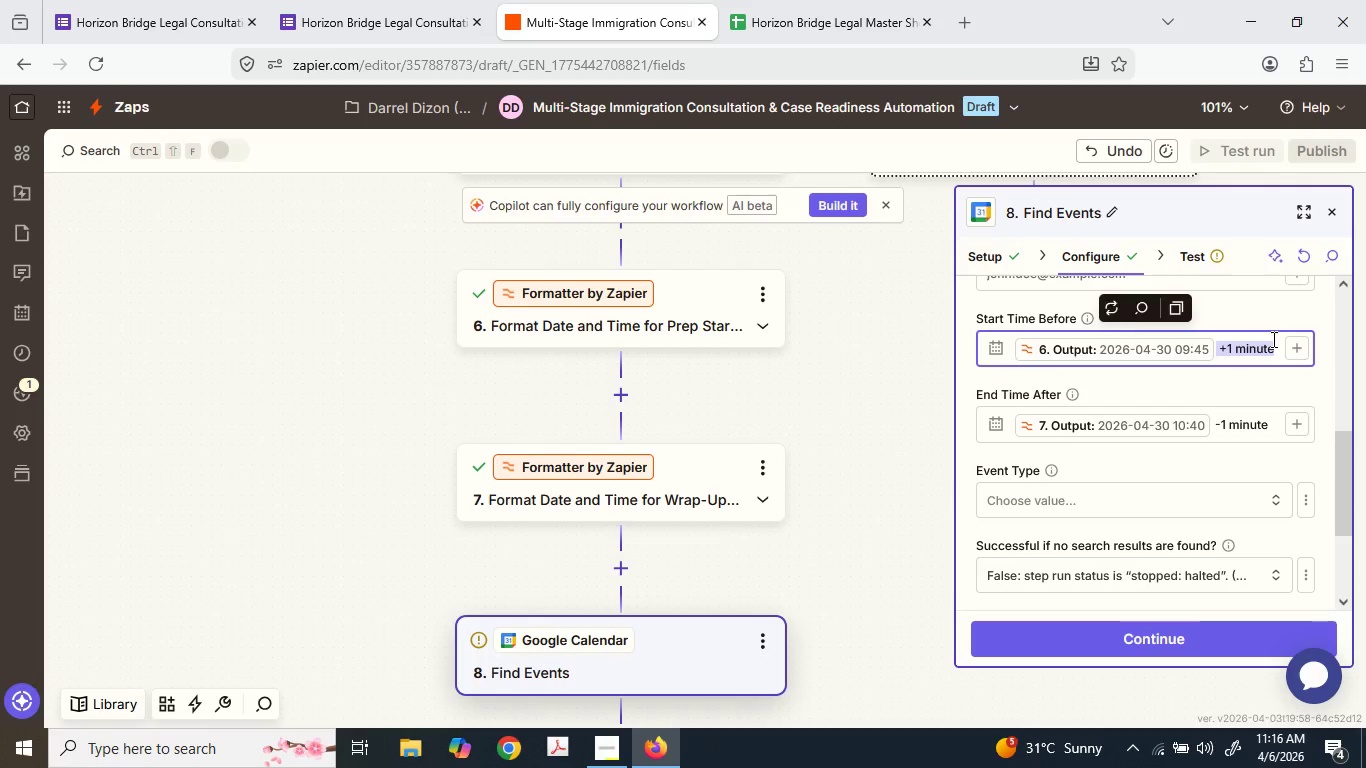 
double_click([1272, 339])
 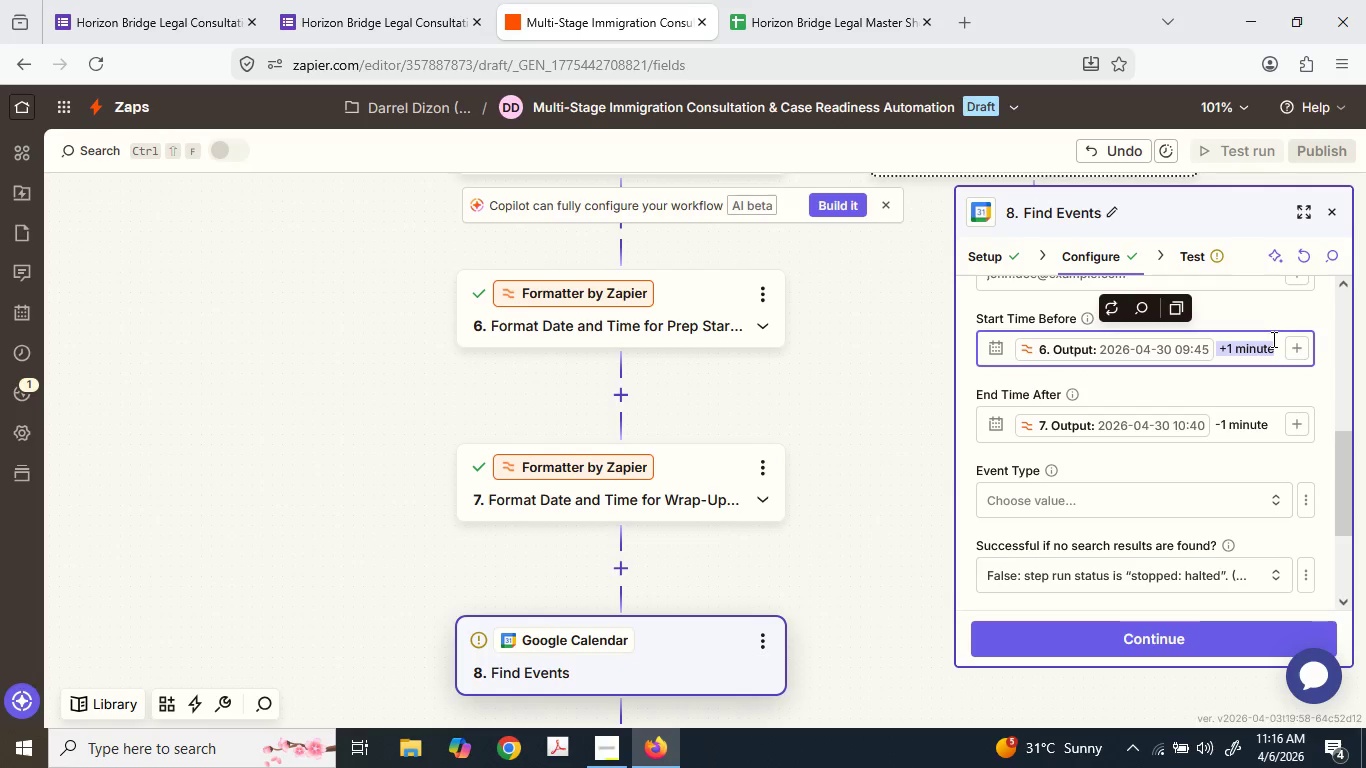 
triple_click([1272, 339])
 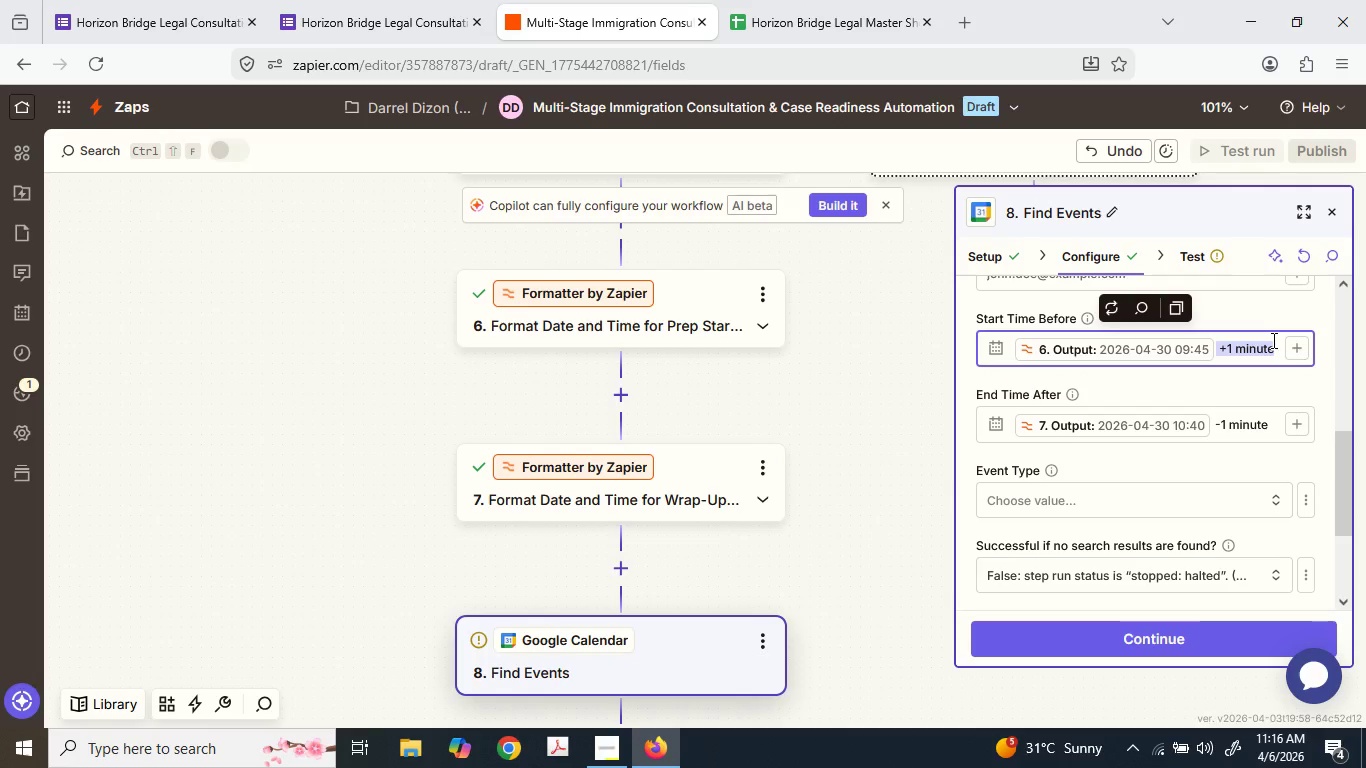 
key(Backspace)
 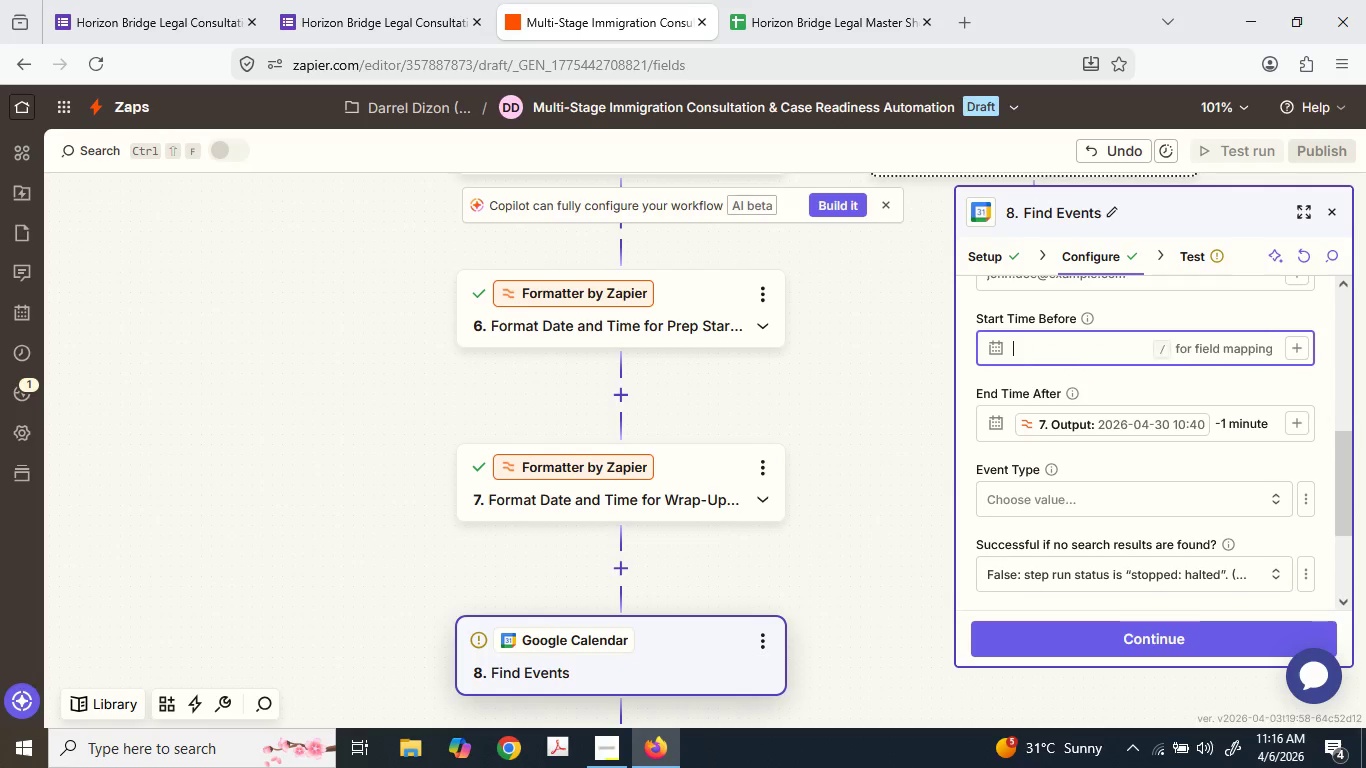 
key(Backspace)
 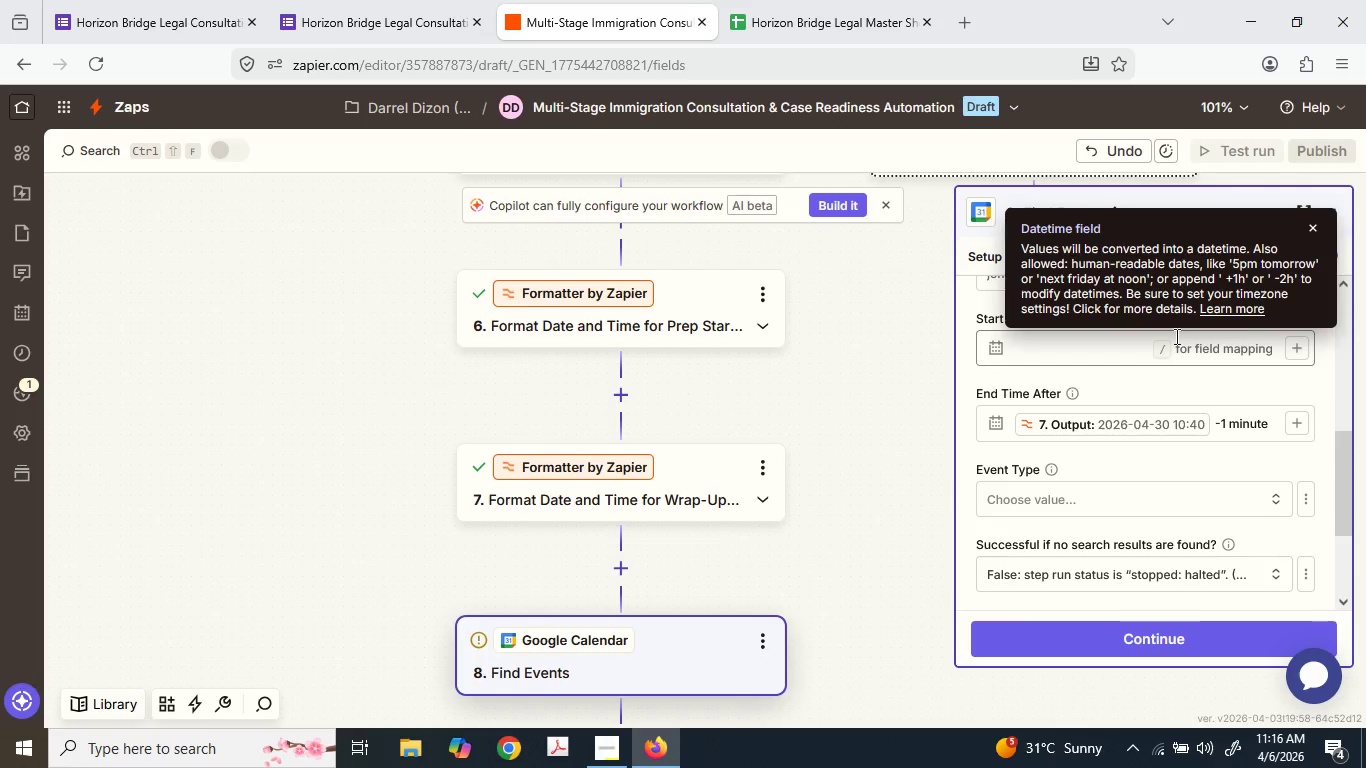 
wait(14.16)
 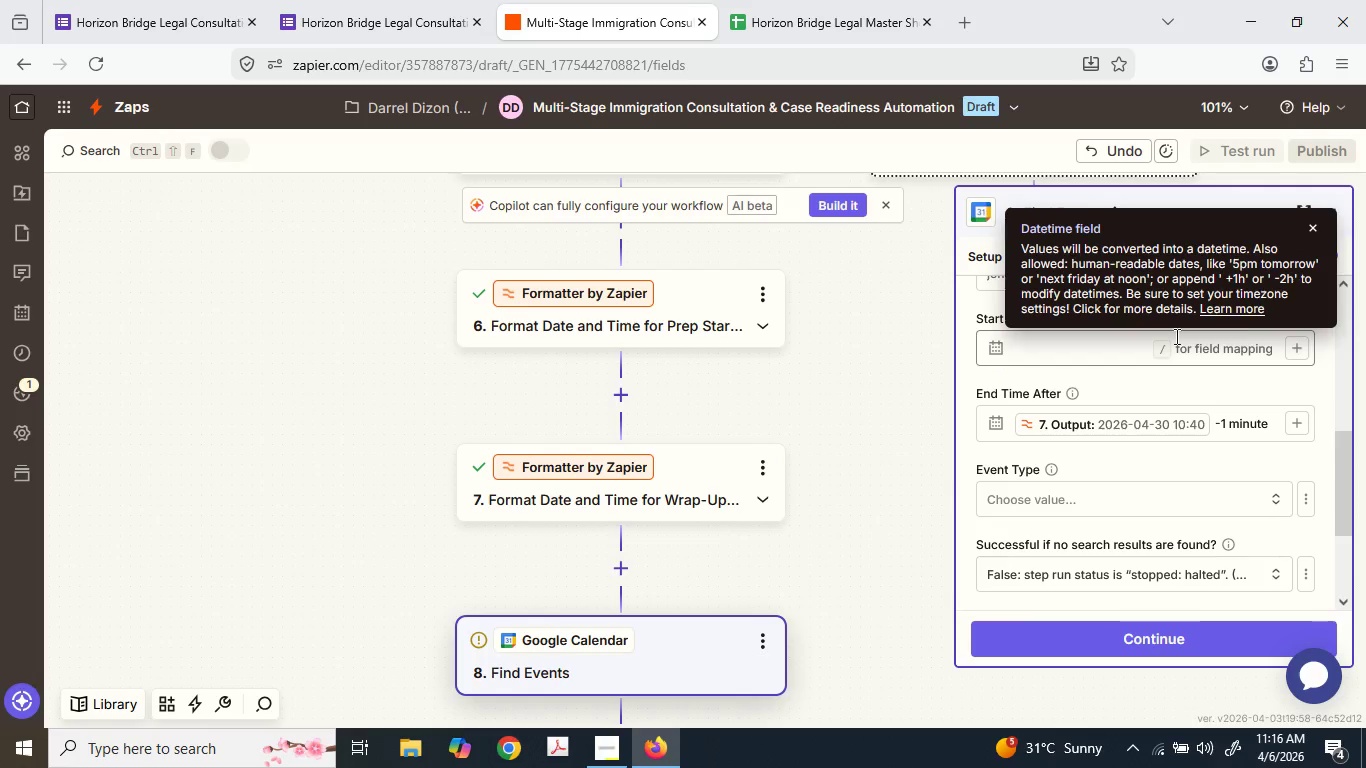 
left_click([734, 575])
 